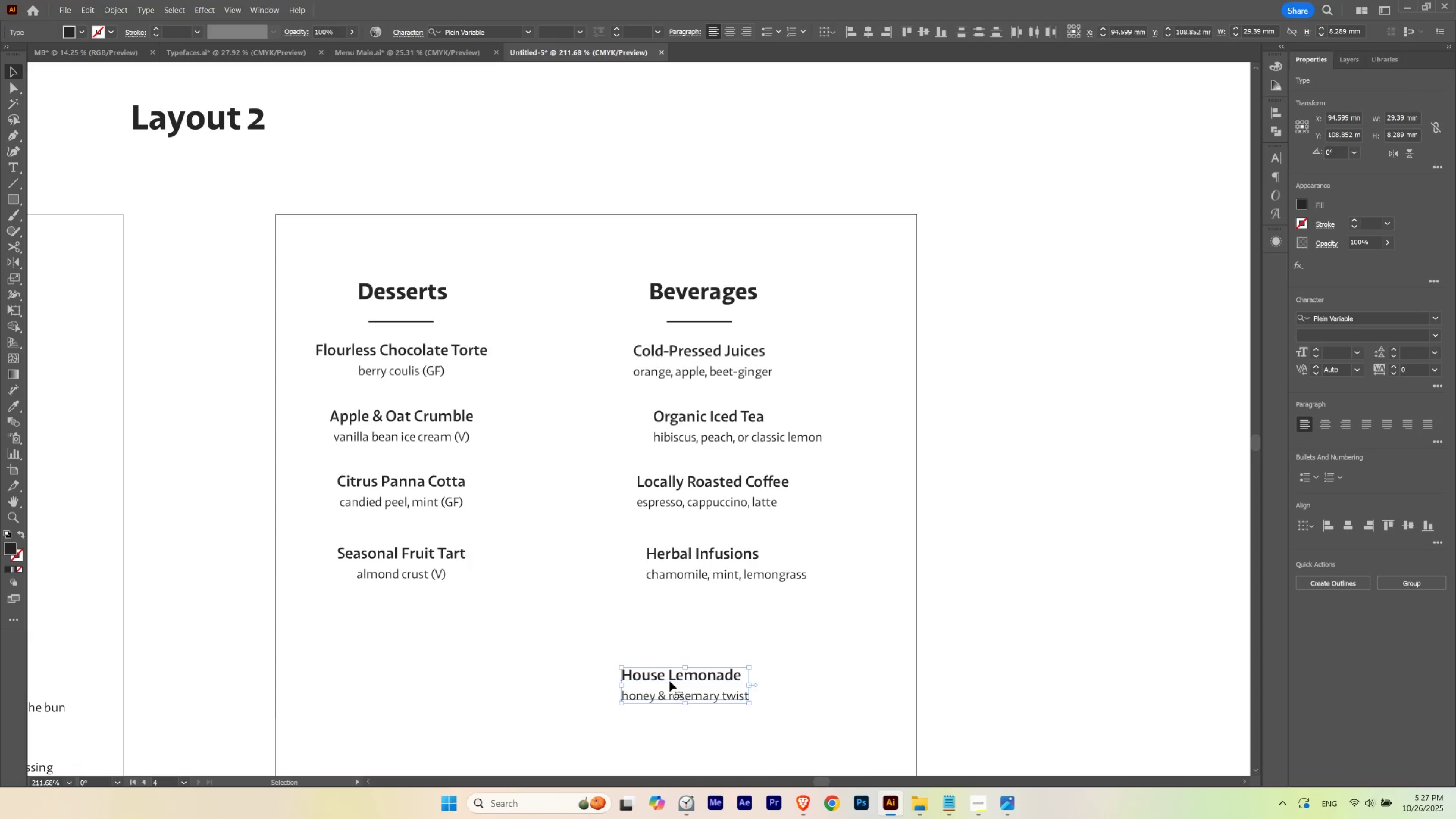 
left_click_drag(start_coordinate=[669, 676], to_coordinate=[697, 620])
 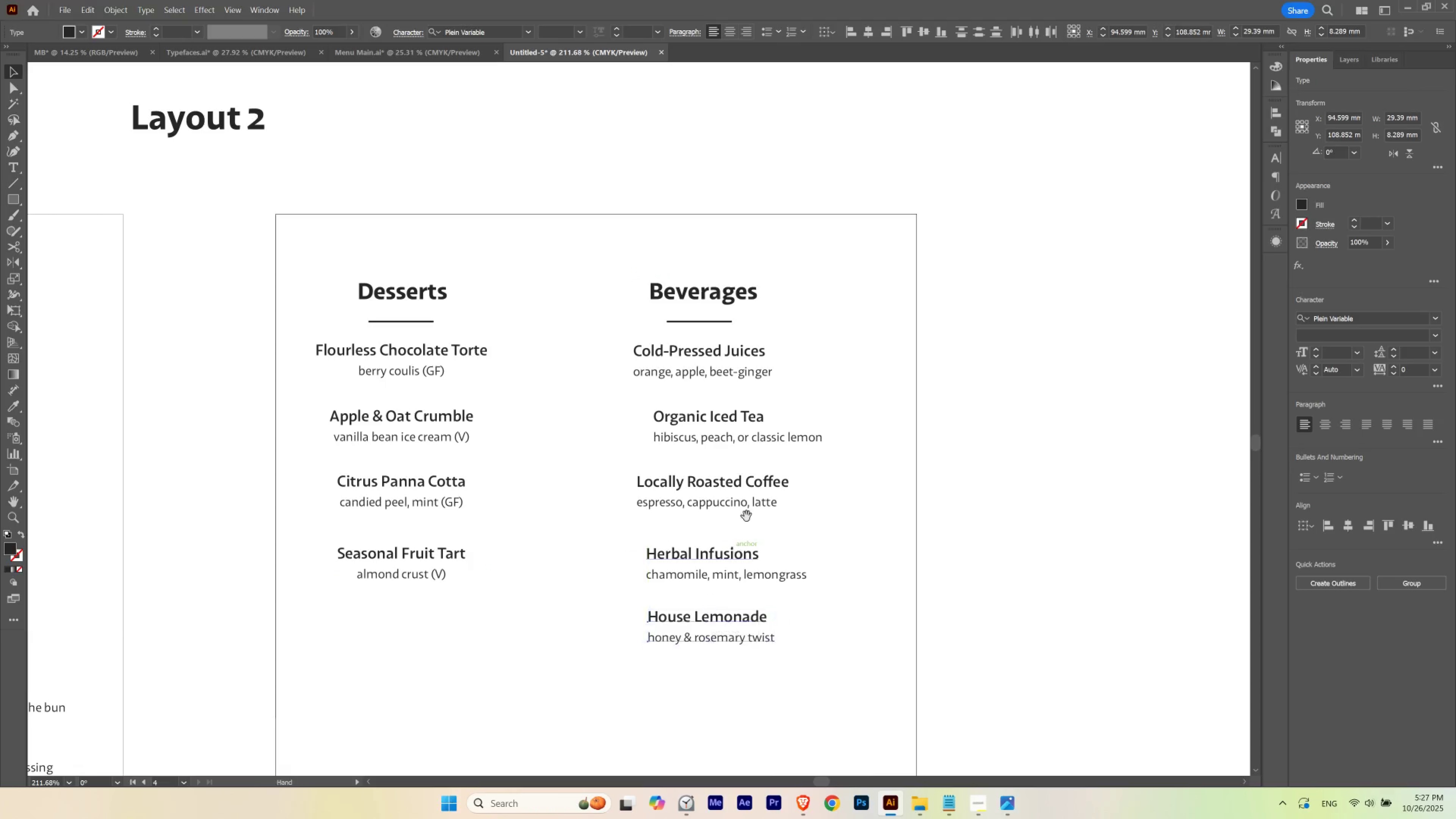 
hold_key(key=Space, duration=1.14)
 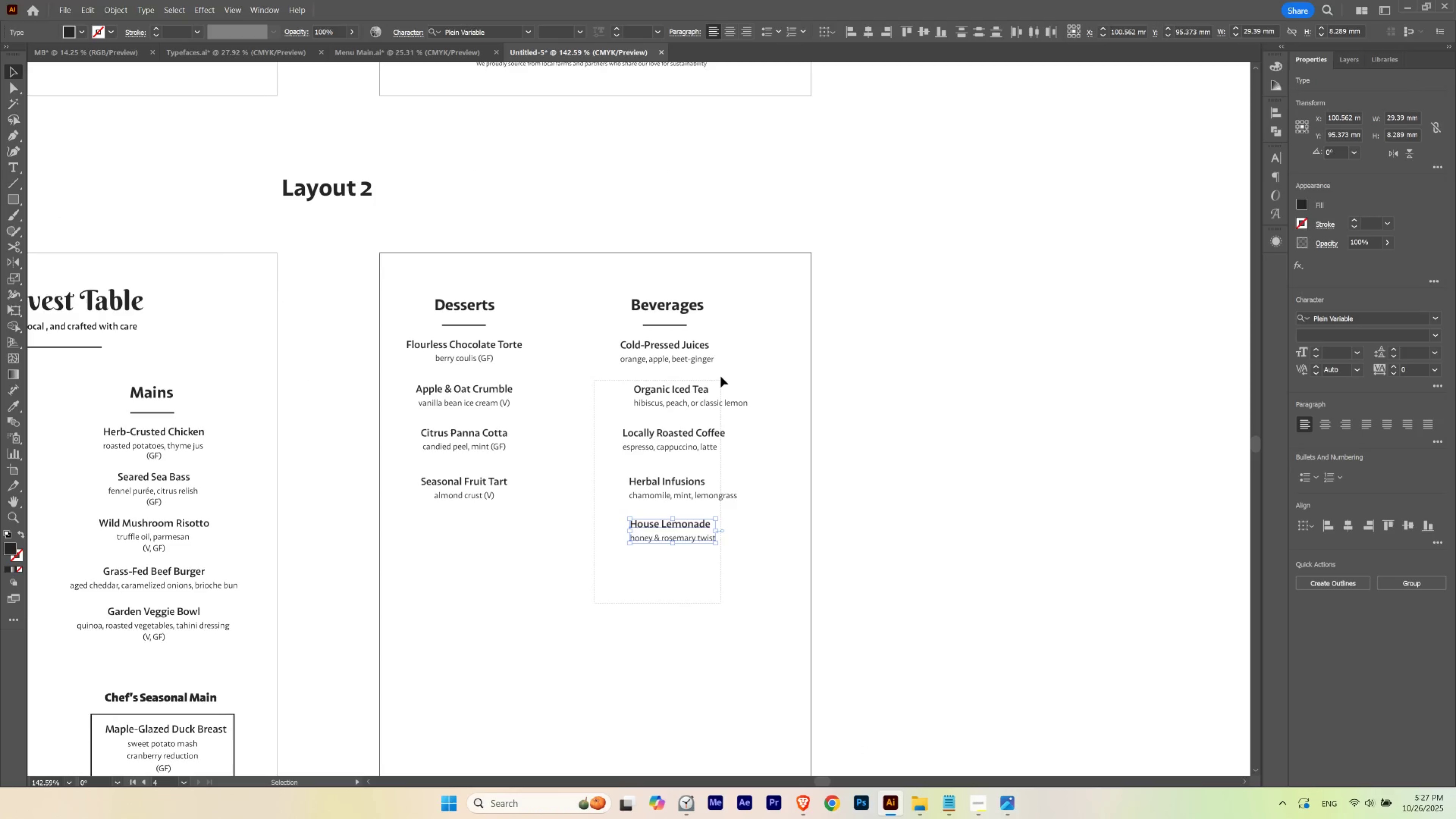 
left_click_drag(start_coordinate=[740, 499], to_coordinate=[690, 454])
 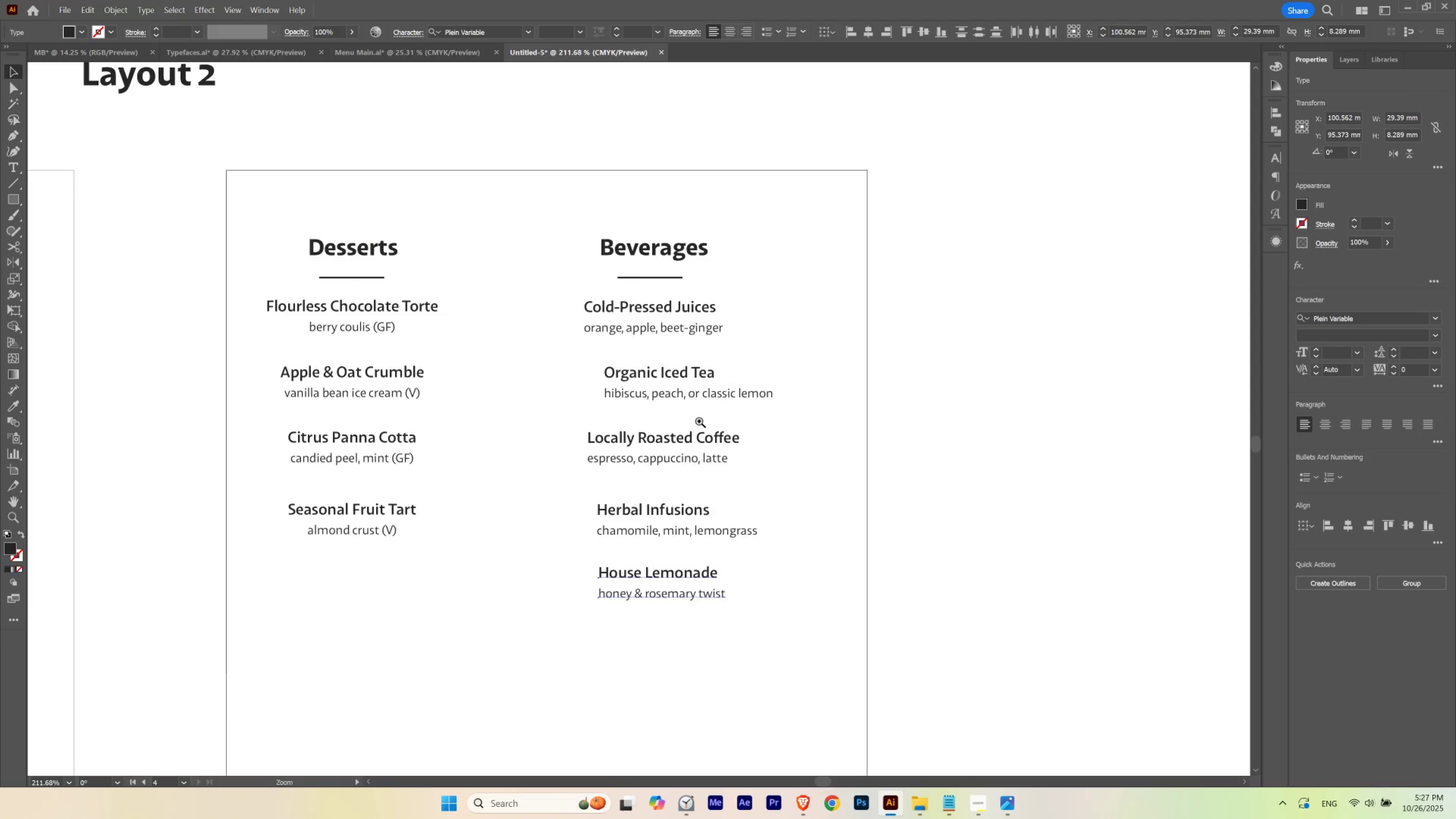 
hold_key(key=ControlLeft, duration=0.43)
left_click_drag(start_coordinate=[695, 423], to_coordinate=[652, 437])
 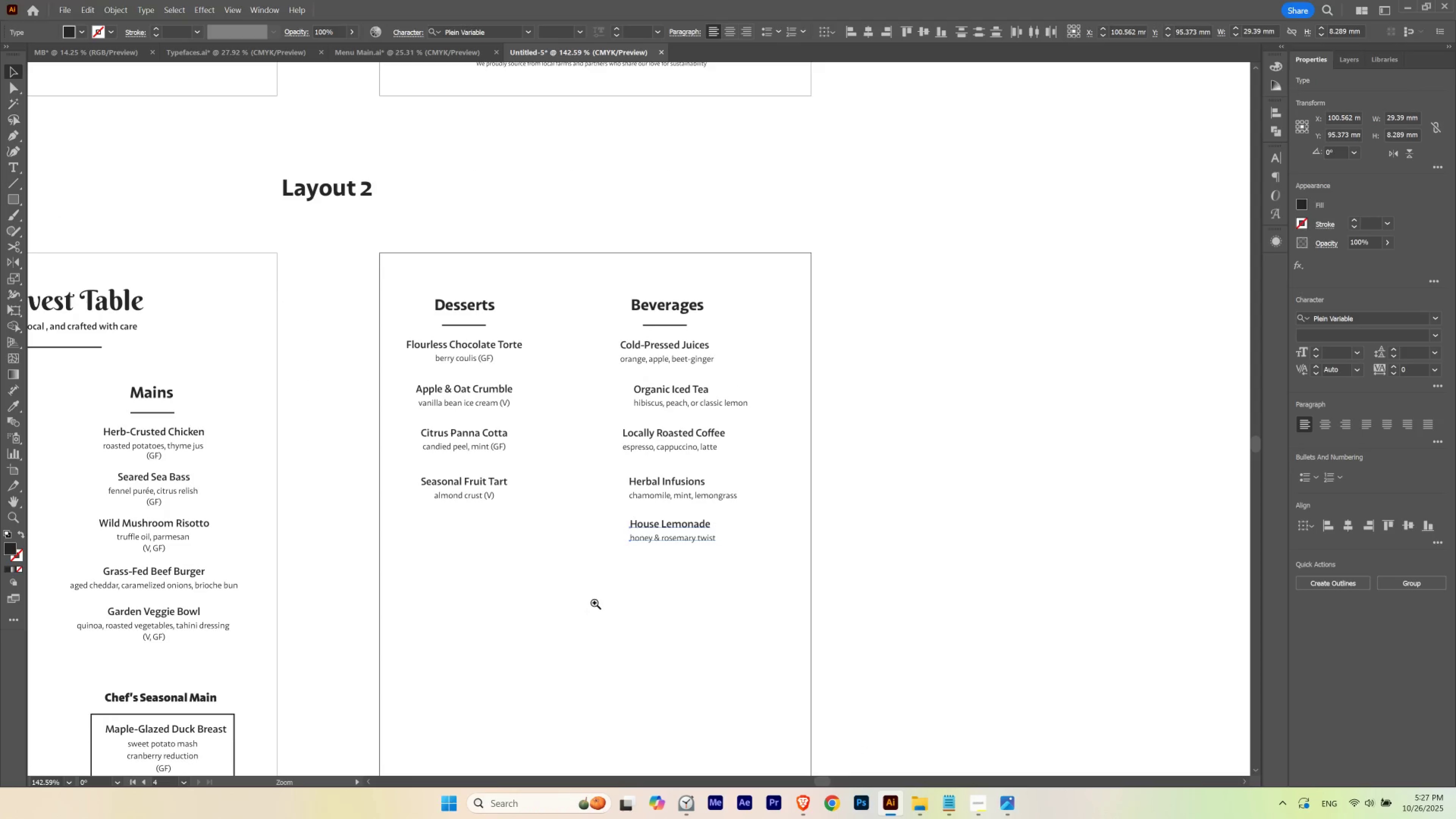 
left_click_drag(start_coordinate=[594, 603], to_coordinate=[722, 342])
 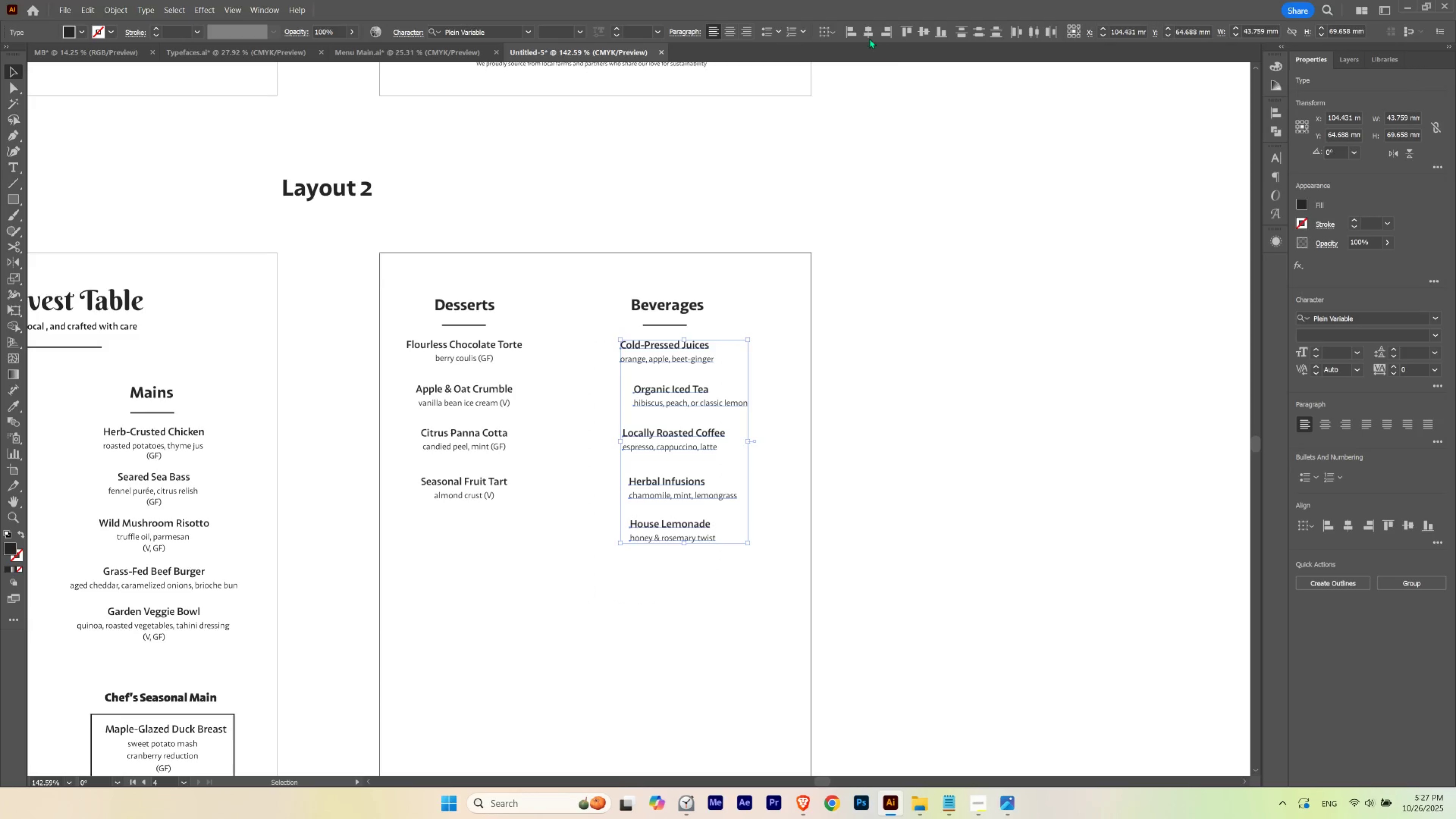 
left_click([862, 27])
 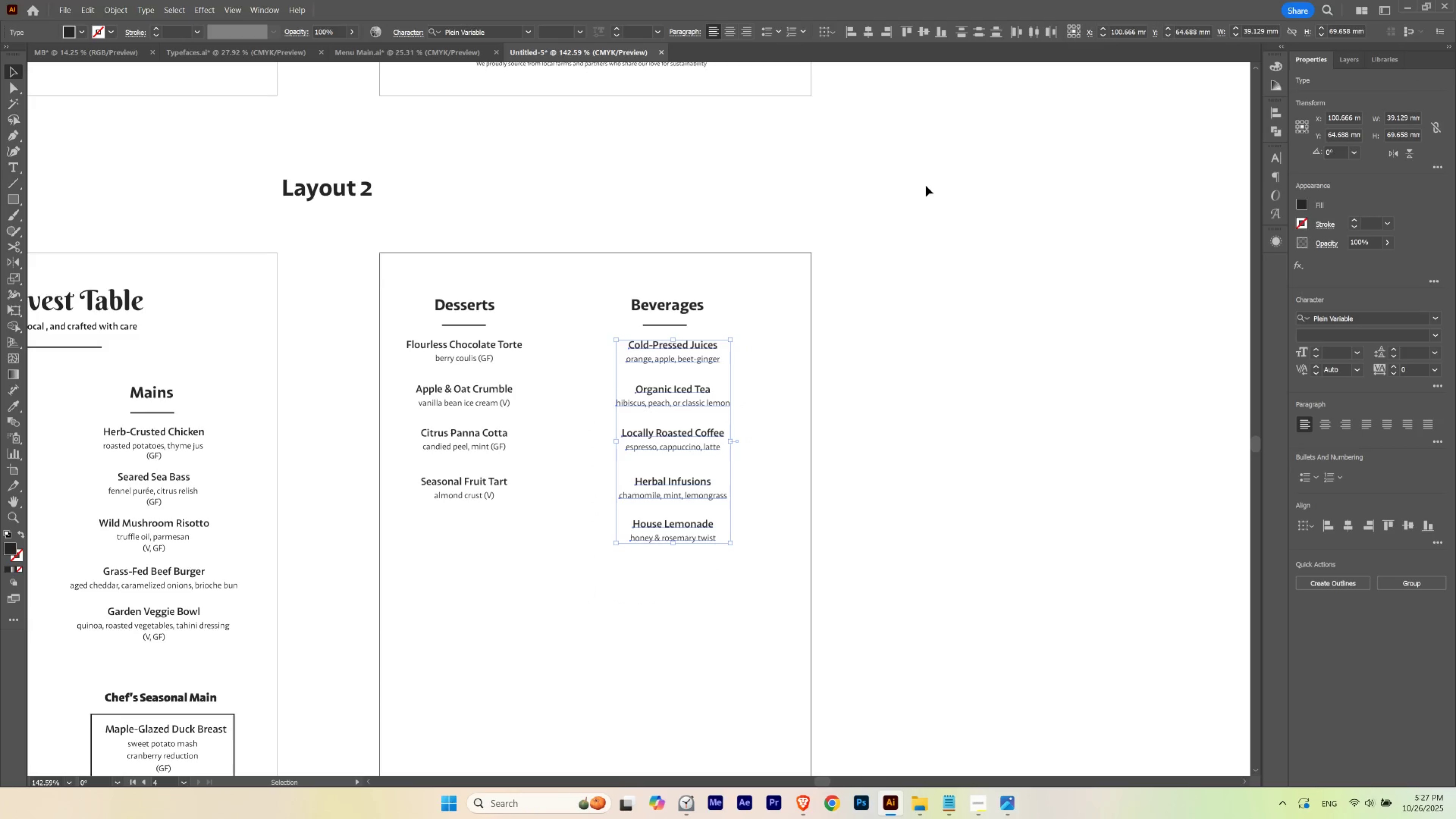 
left_click([926, 186])
 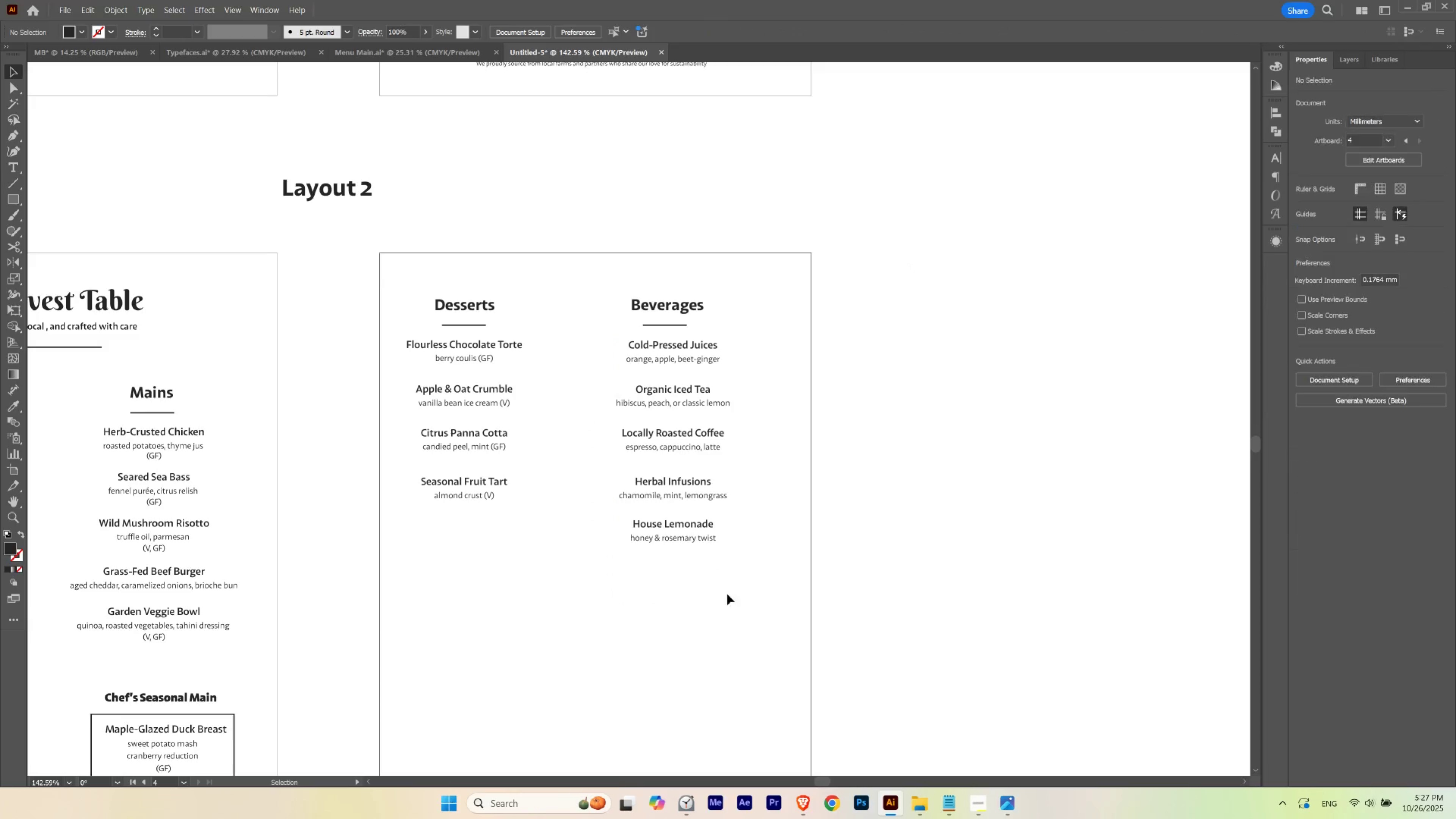 
hold_key(key=Space, duration=1.13)
 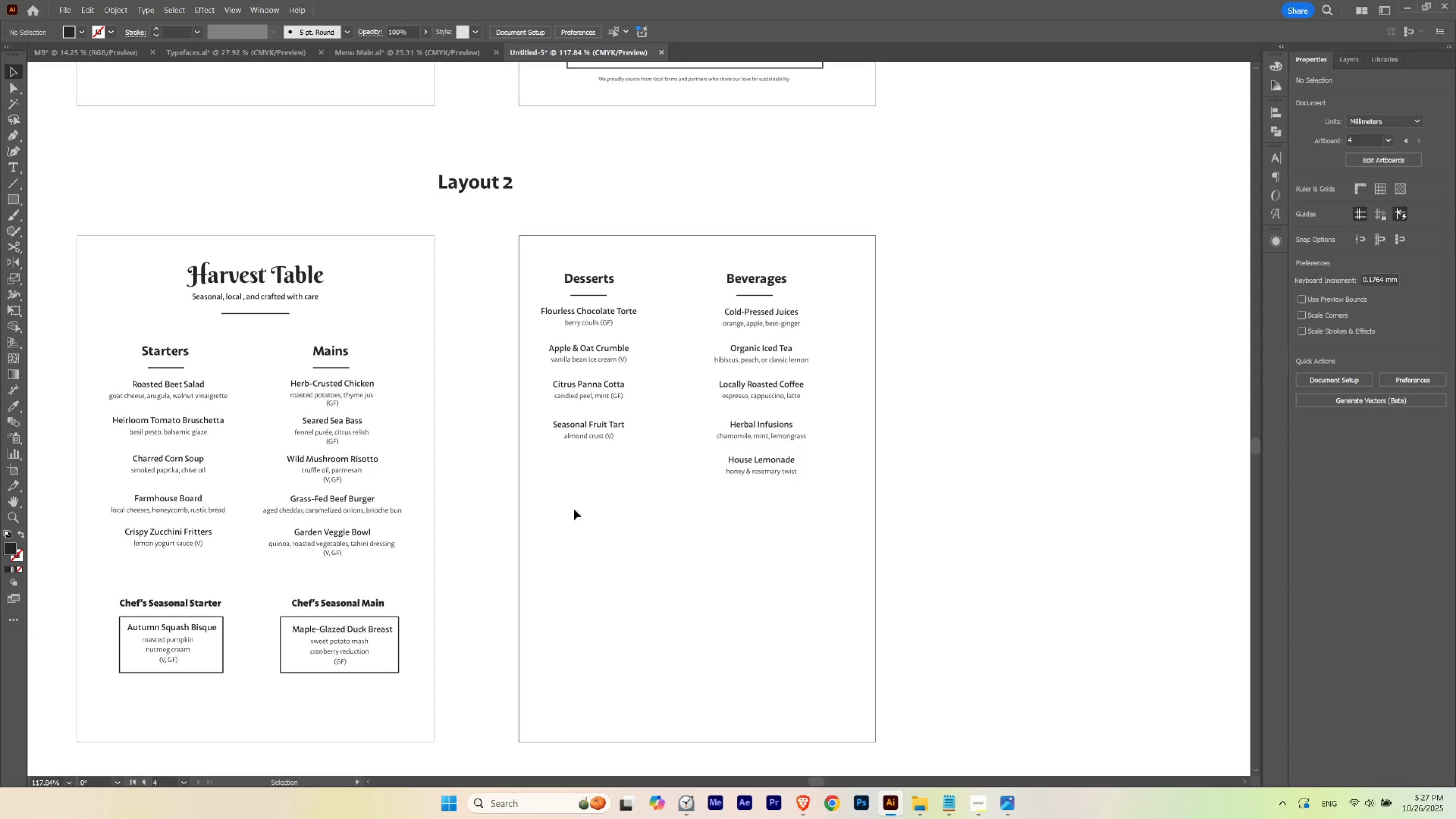 
left_click_drag(start_coordinate=[614, 533], to_coordinate=[722, 489])
 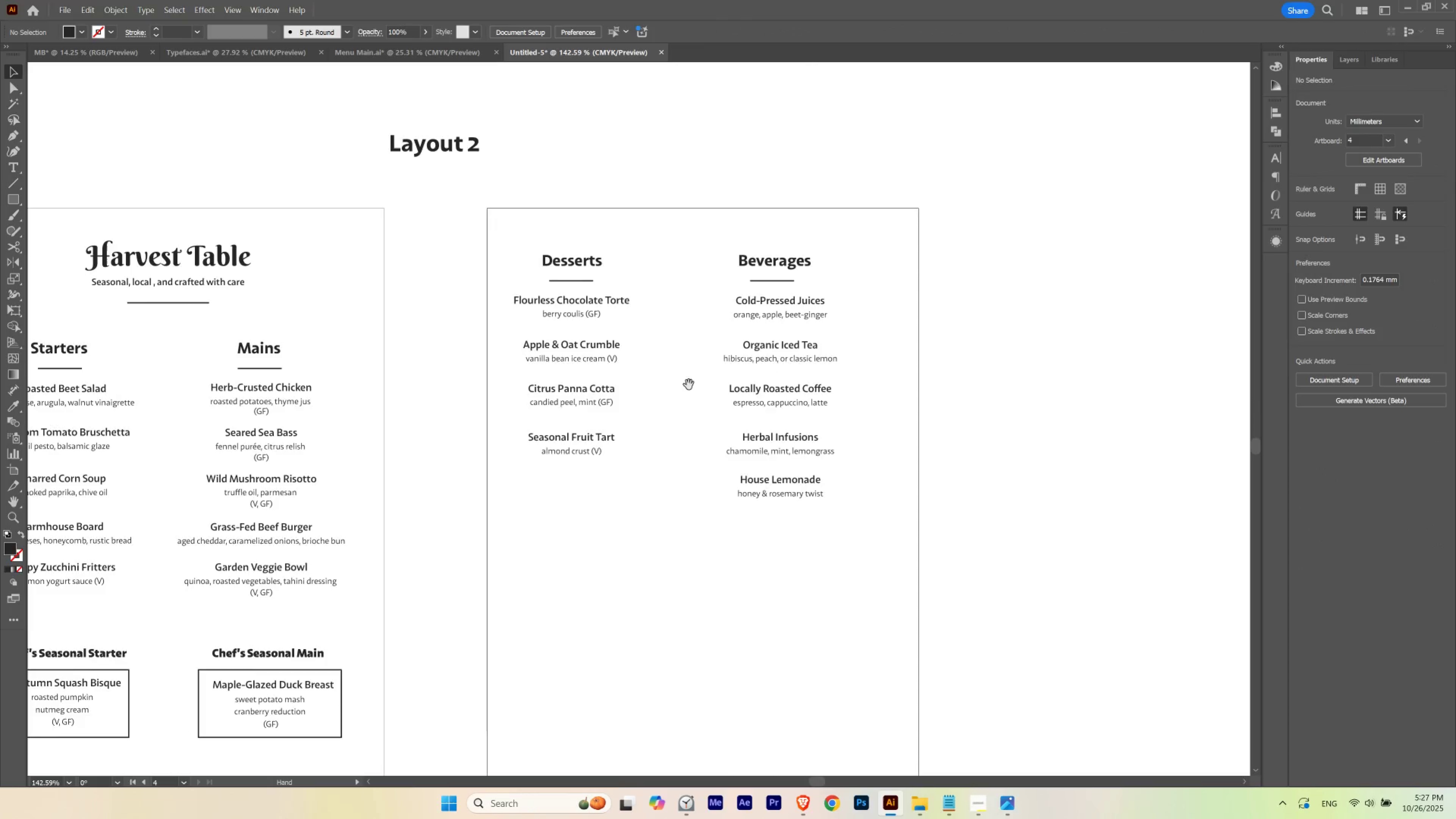 
hold_key(key=ControlLeft, duration=0.42)
left_click_drag(start_coordinate=[671, 364], to_coordinate=[650, 375])
 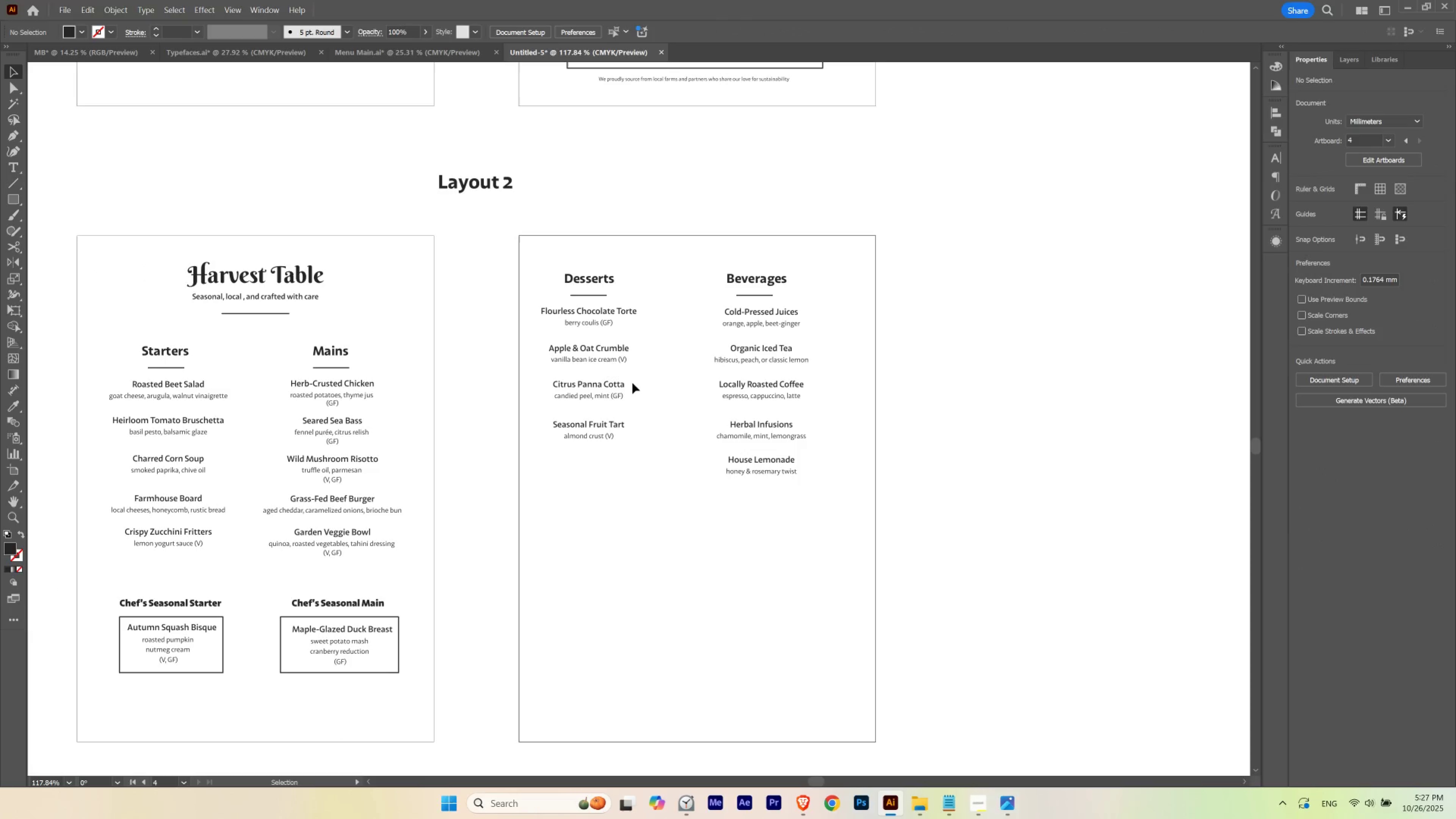 
key(V)
 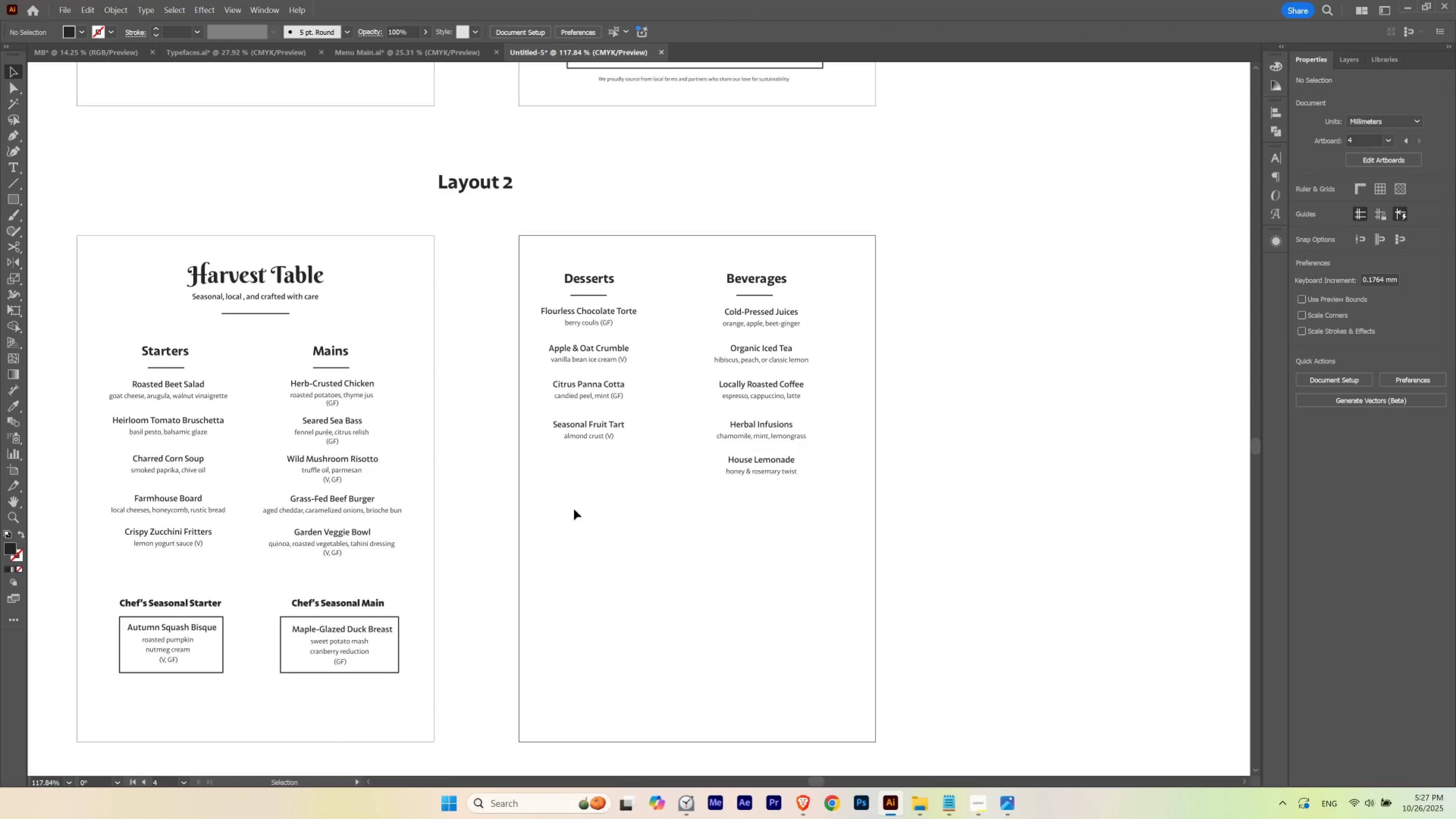 
left_click([574, 509])
 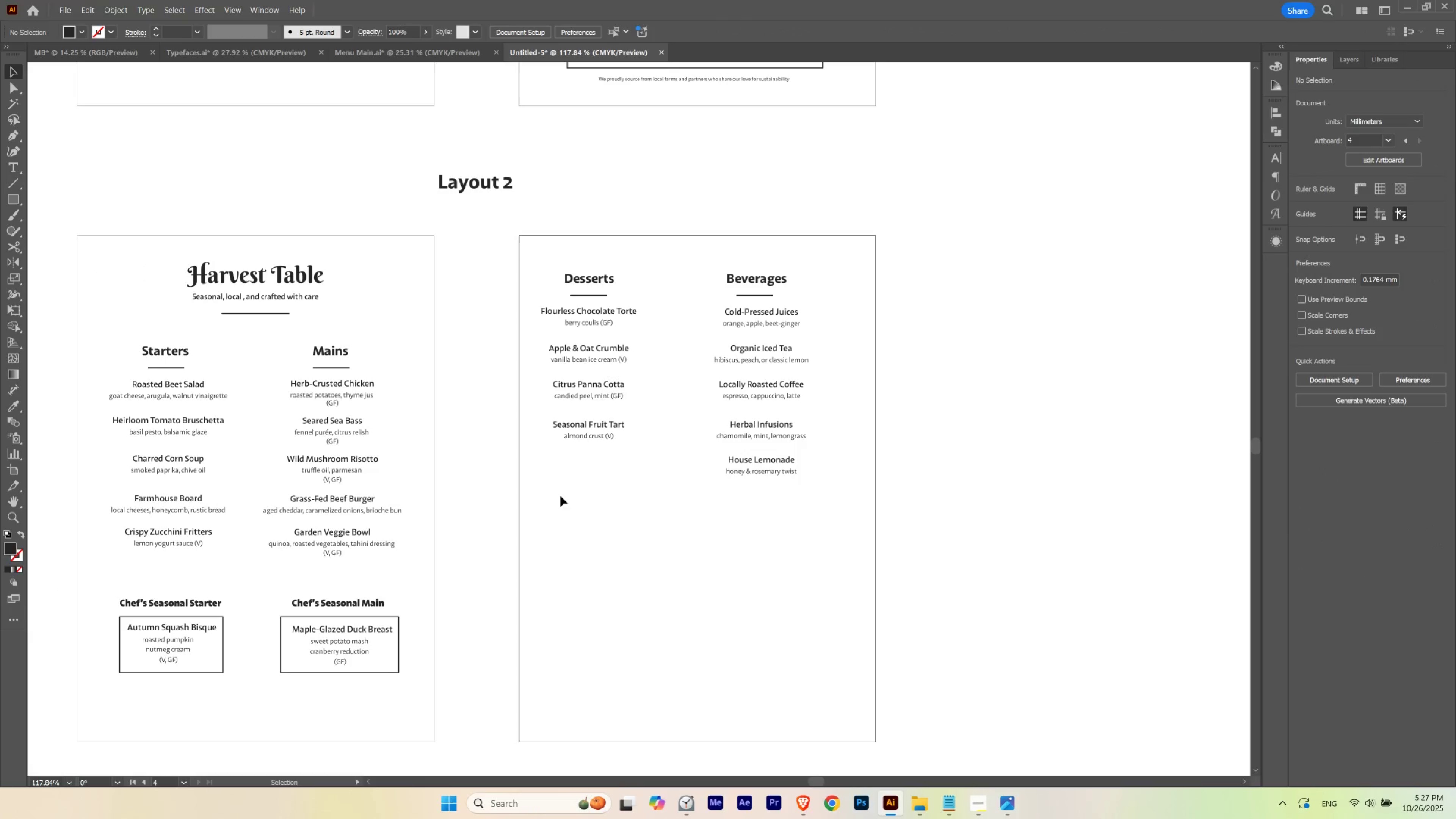 
left_click_drag(start_coordinate=[556, 506], to_coordinate=[626, 259])
 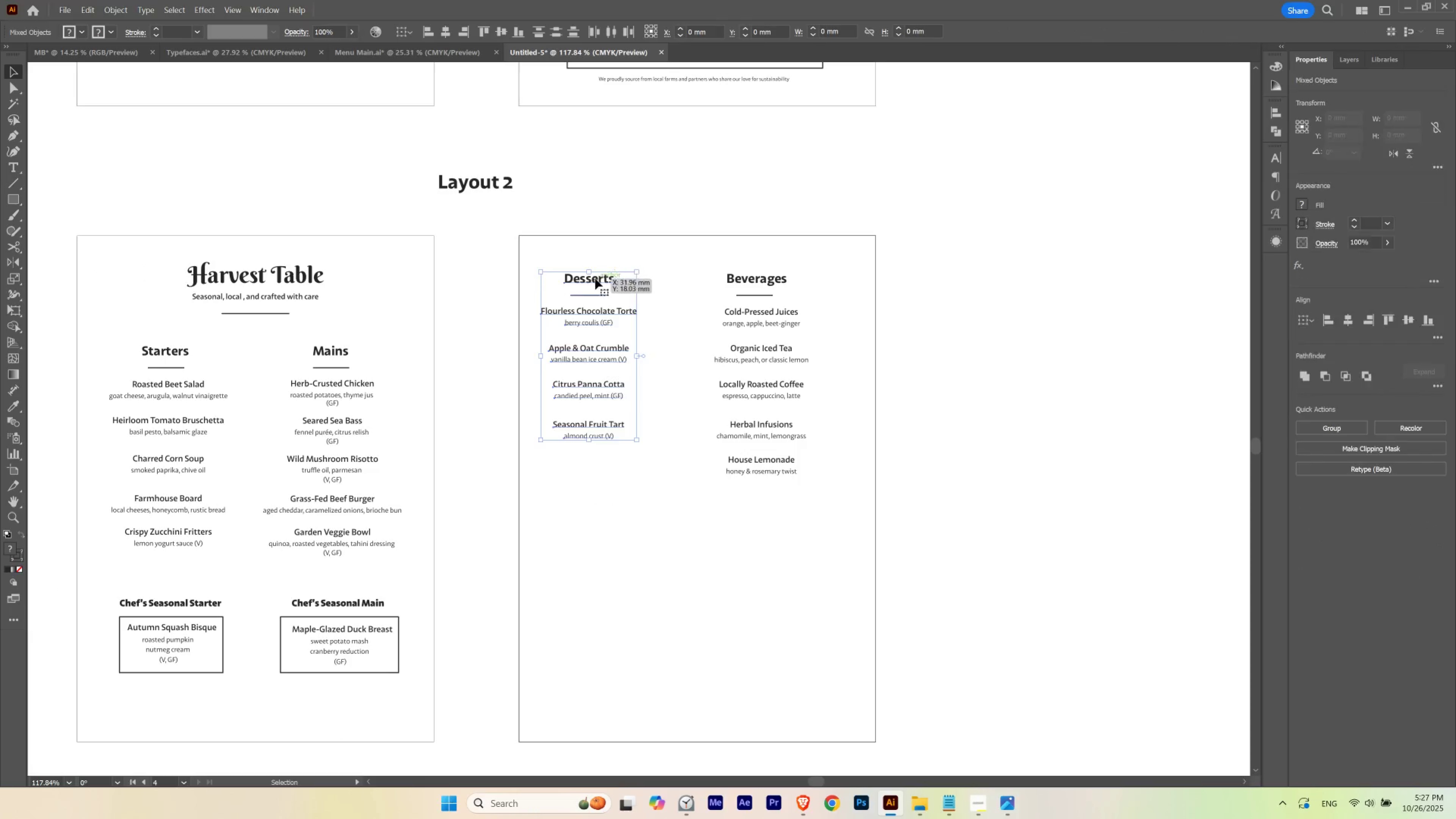 
left_click_drag(start_coordinate=[595, 279], to_coordinate=[618, 283])
 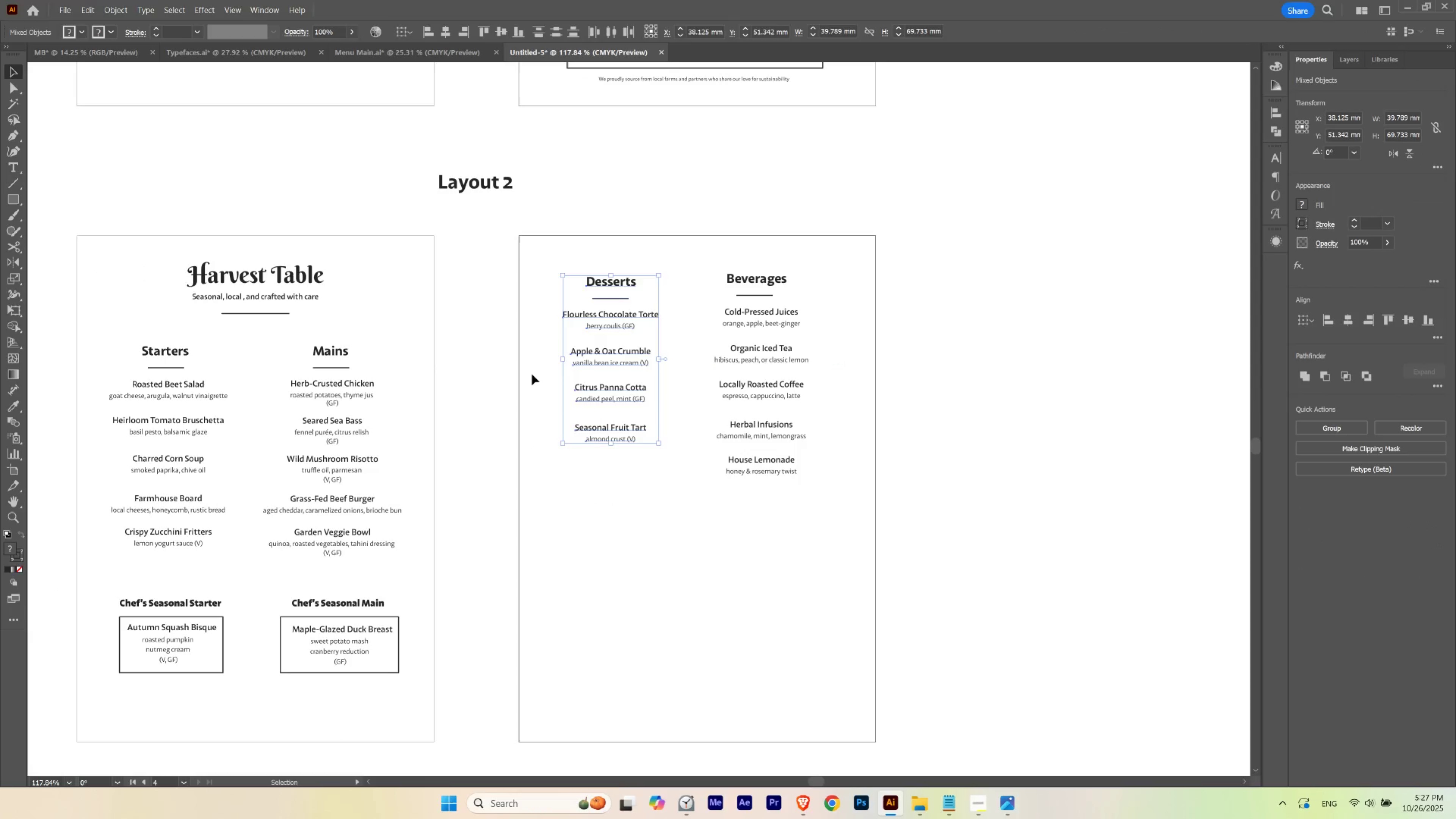 
left_click([532, 374])
 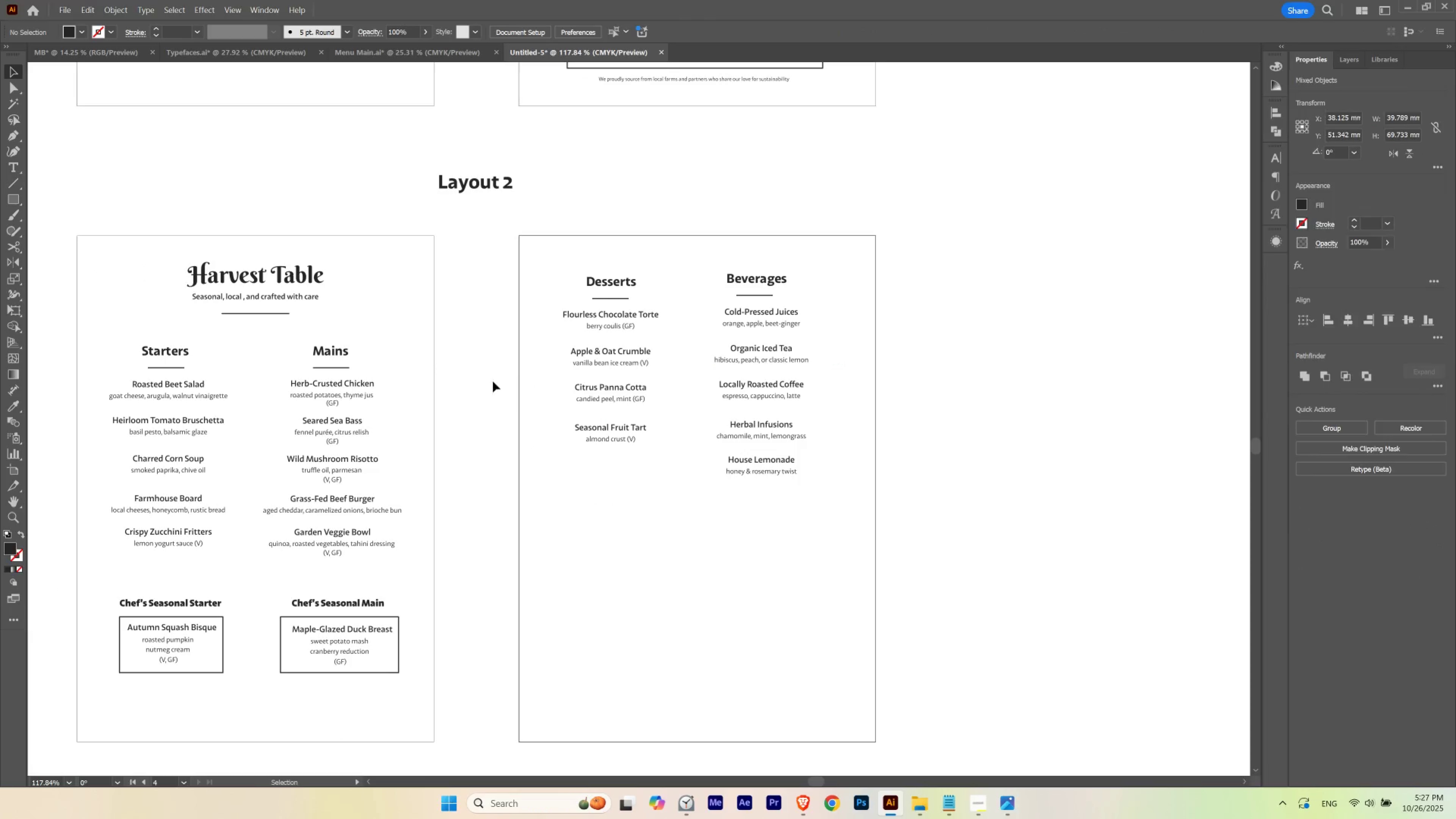 
hold_key(key=Space, duration=2.14)
 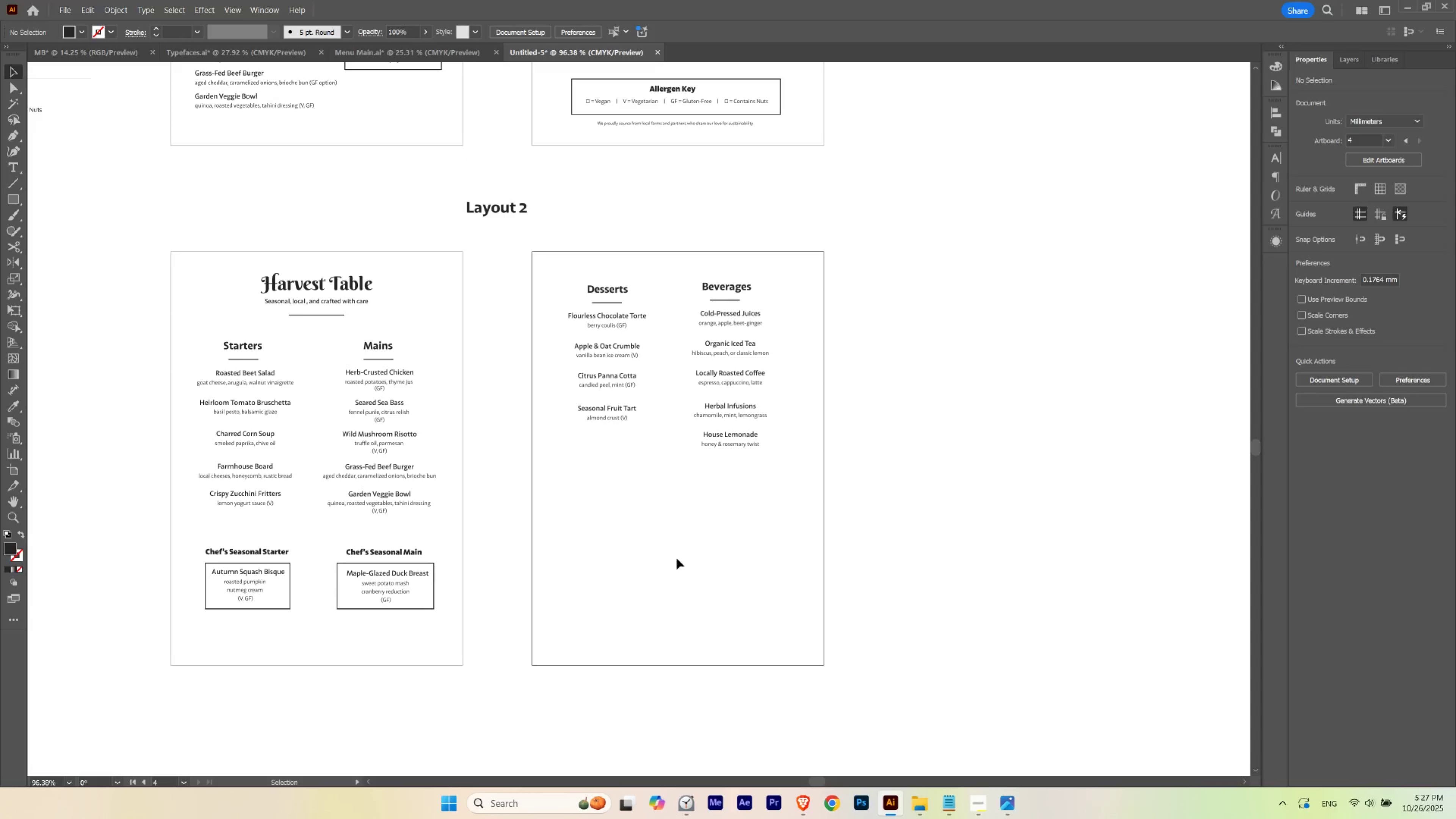 
left_click_drag(start_coordinate=[475, 381], to_coordinate=[483, 366])
 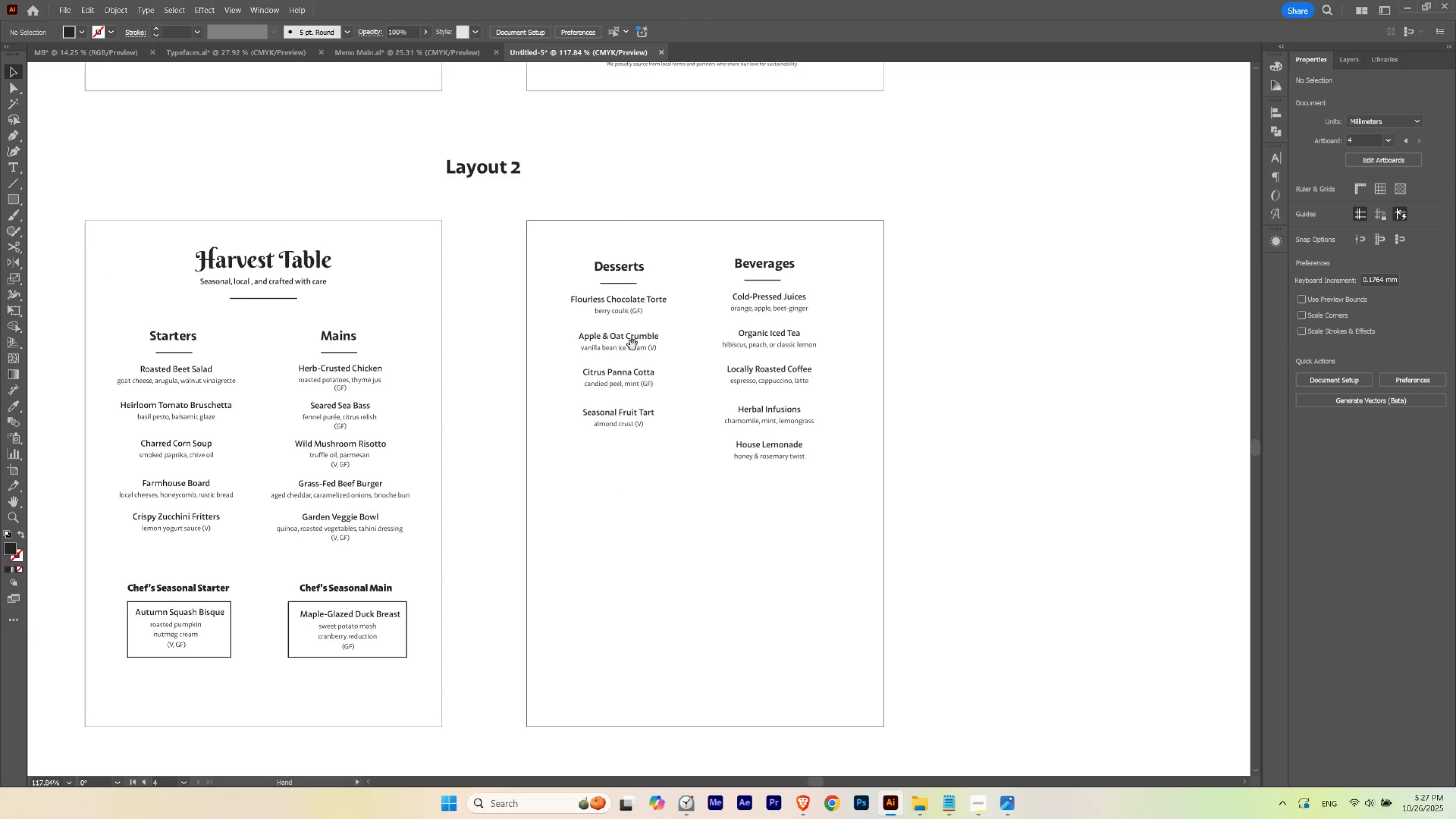 
left_click_drag(start_coordinate=[628, 348], to_coordinate=[613, 356])
 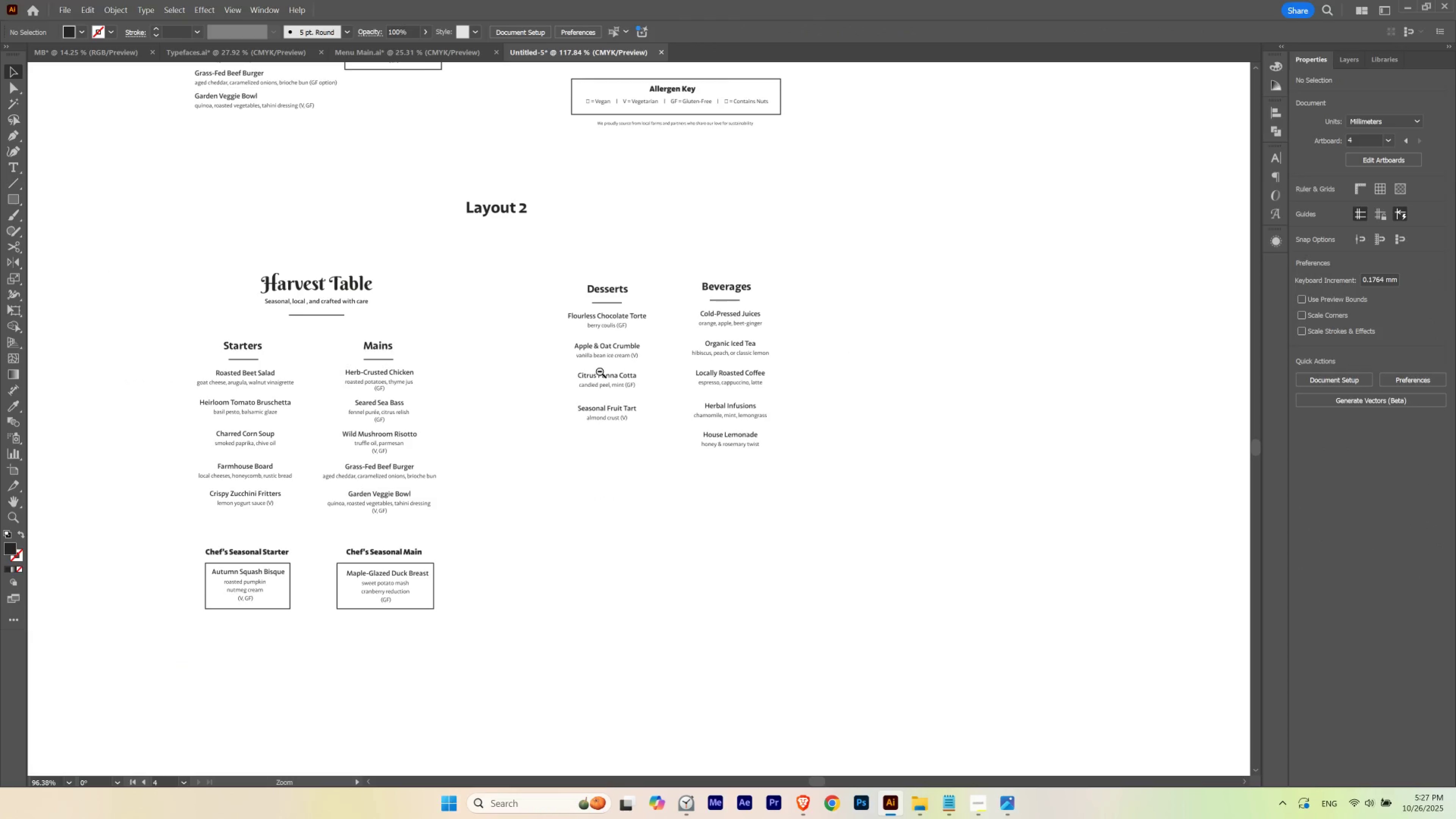 
hold_key(key=ControlLeft, duration=0.62)
left_click_drag(start_coordinate=[622, 354], to_coordinate=[600, 371])
 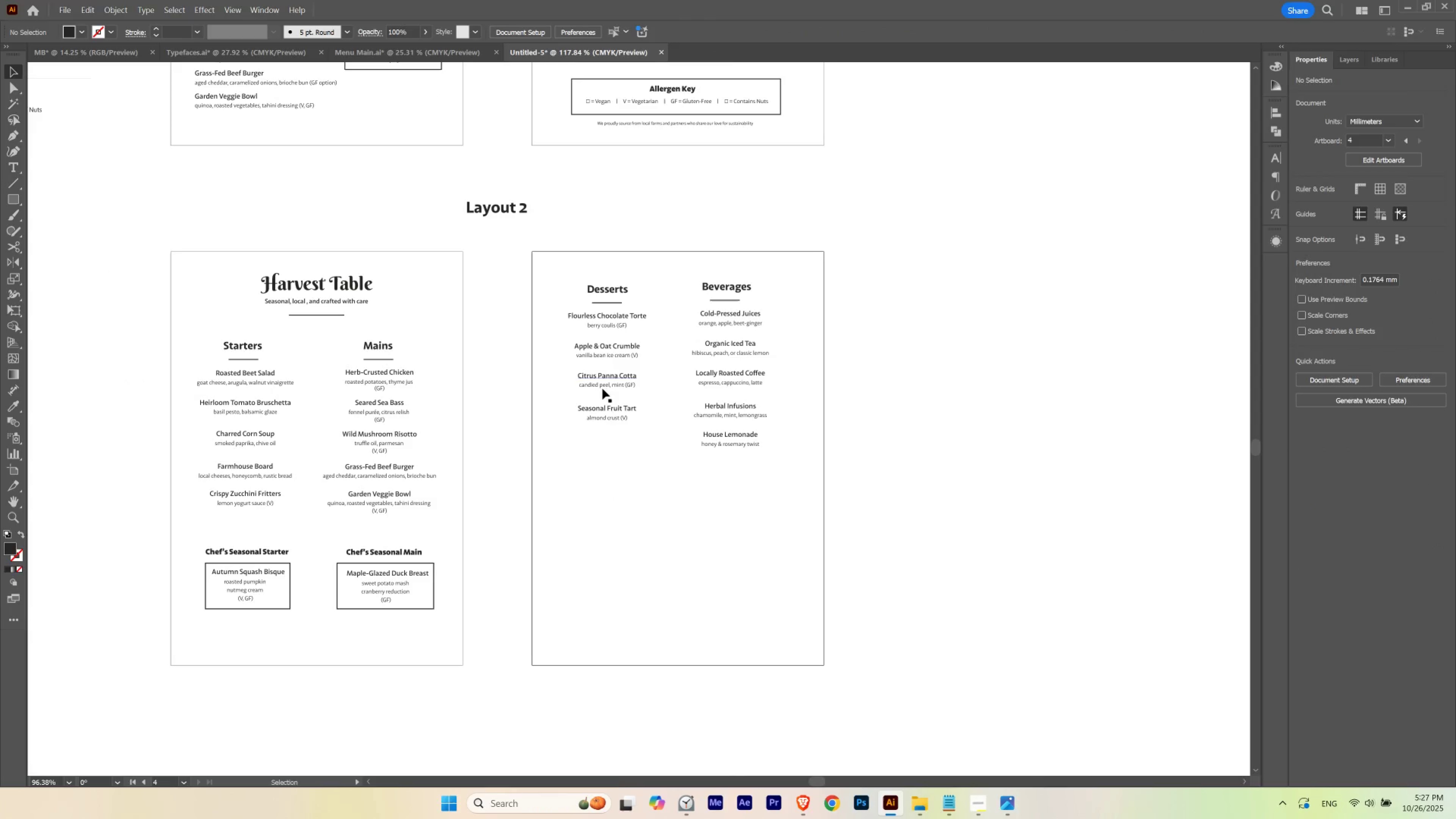 
key(V)
 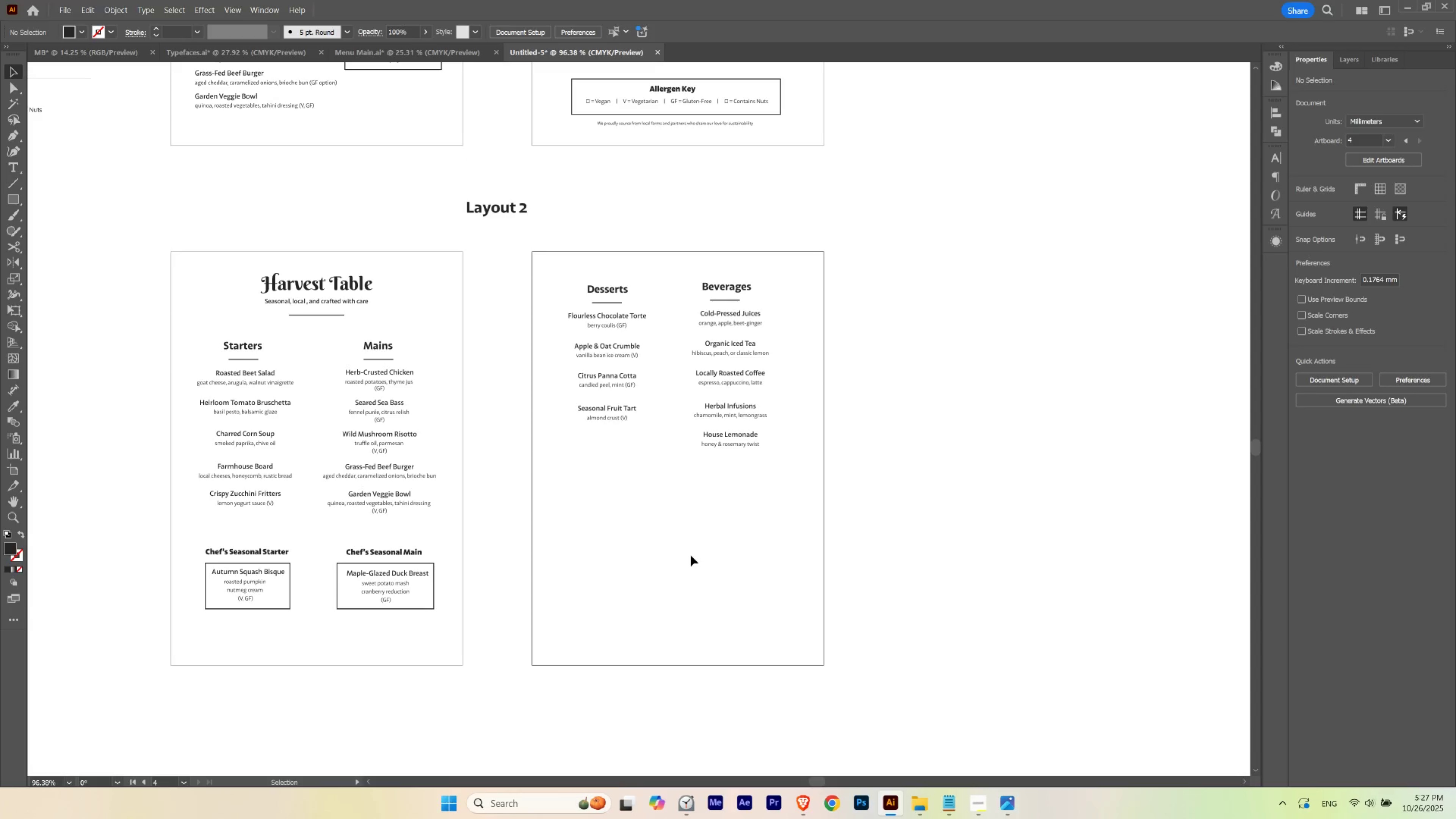 
key(Control+Shift+H)
 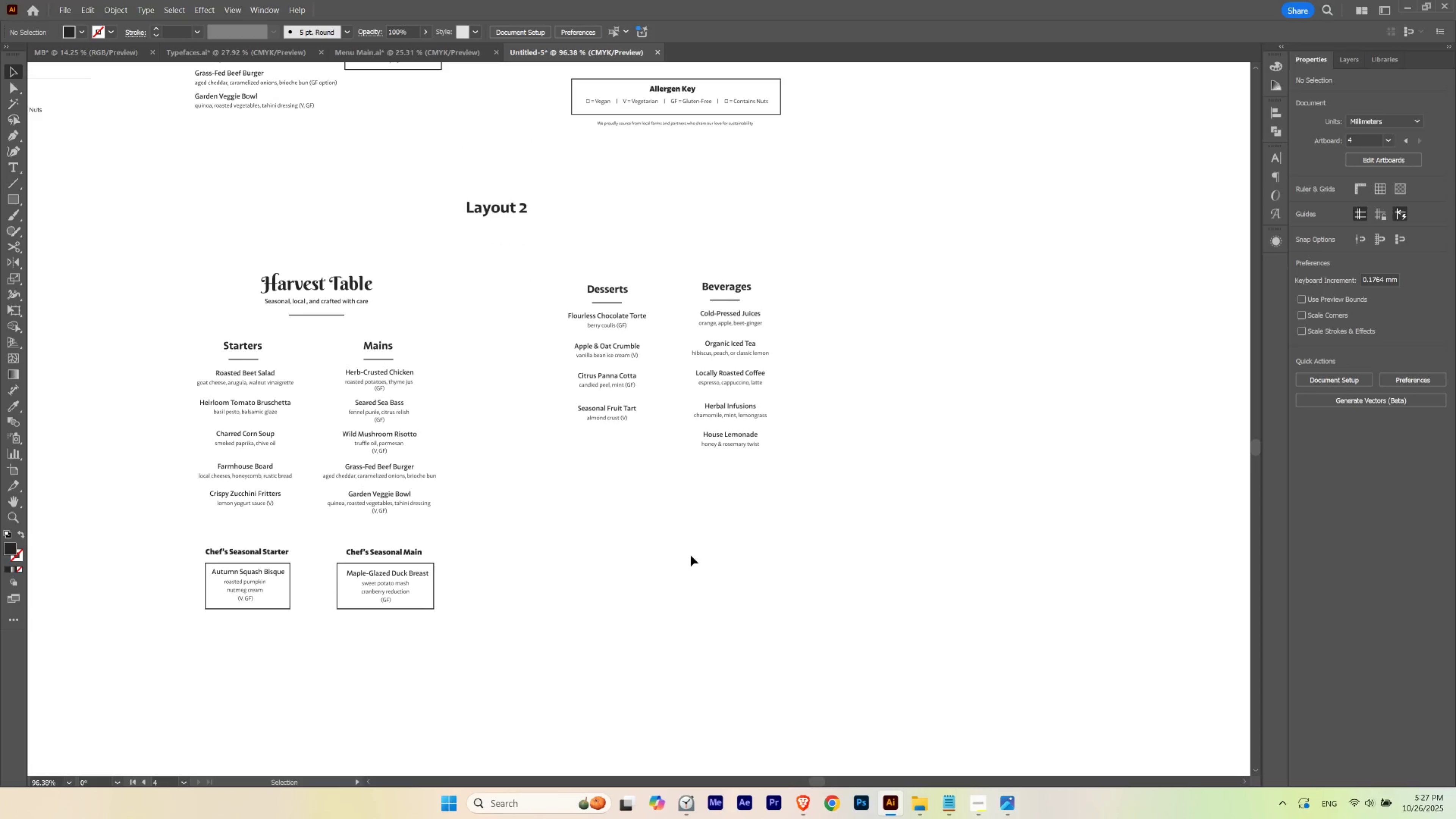 
key(V)
 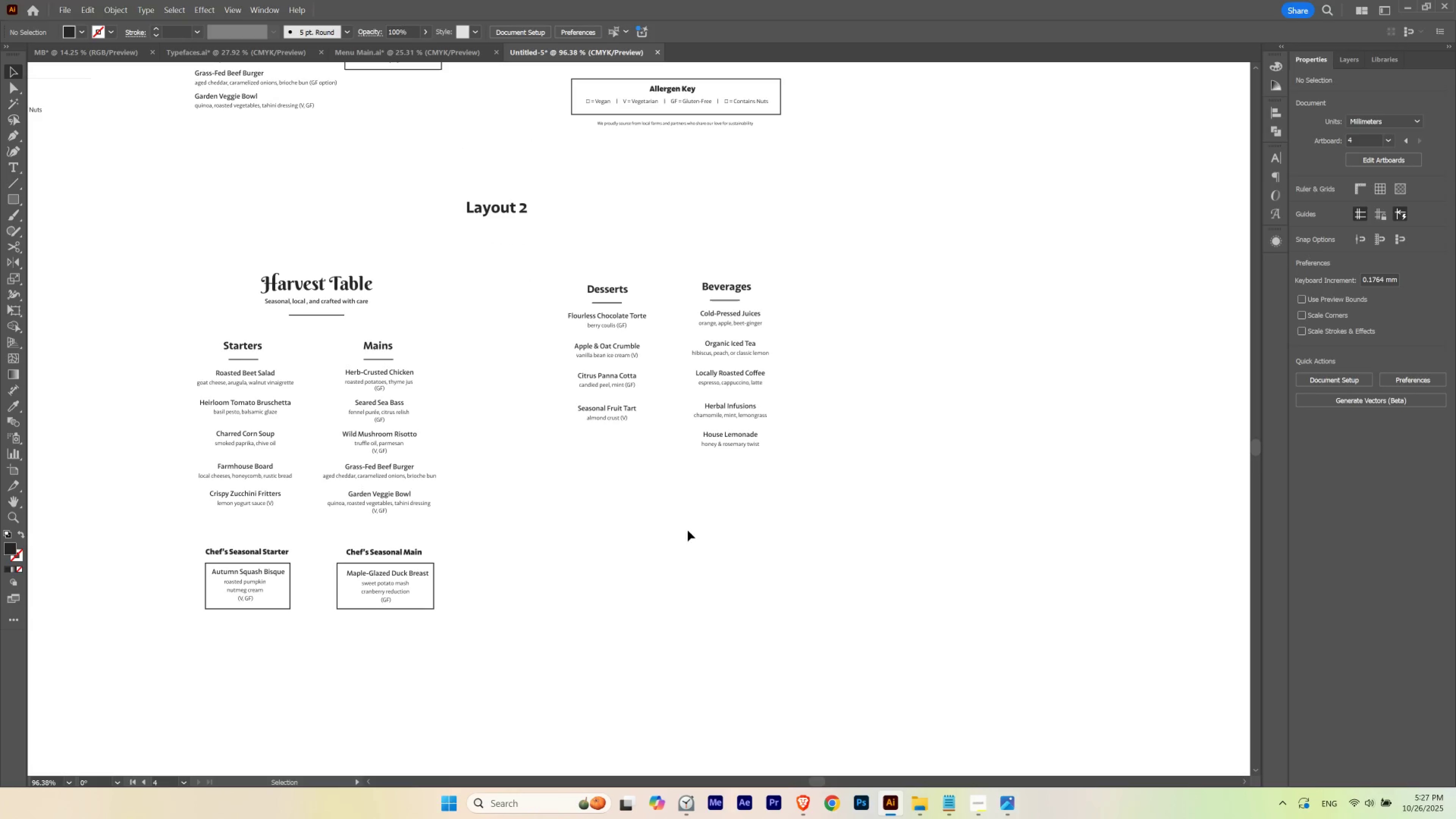 
left_click_drag(start_coordinate=[688, 542], to_coordinate=[793, 191])
 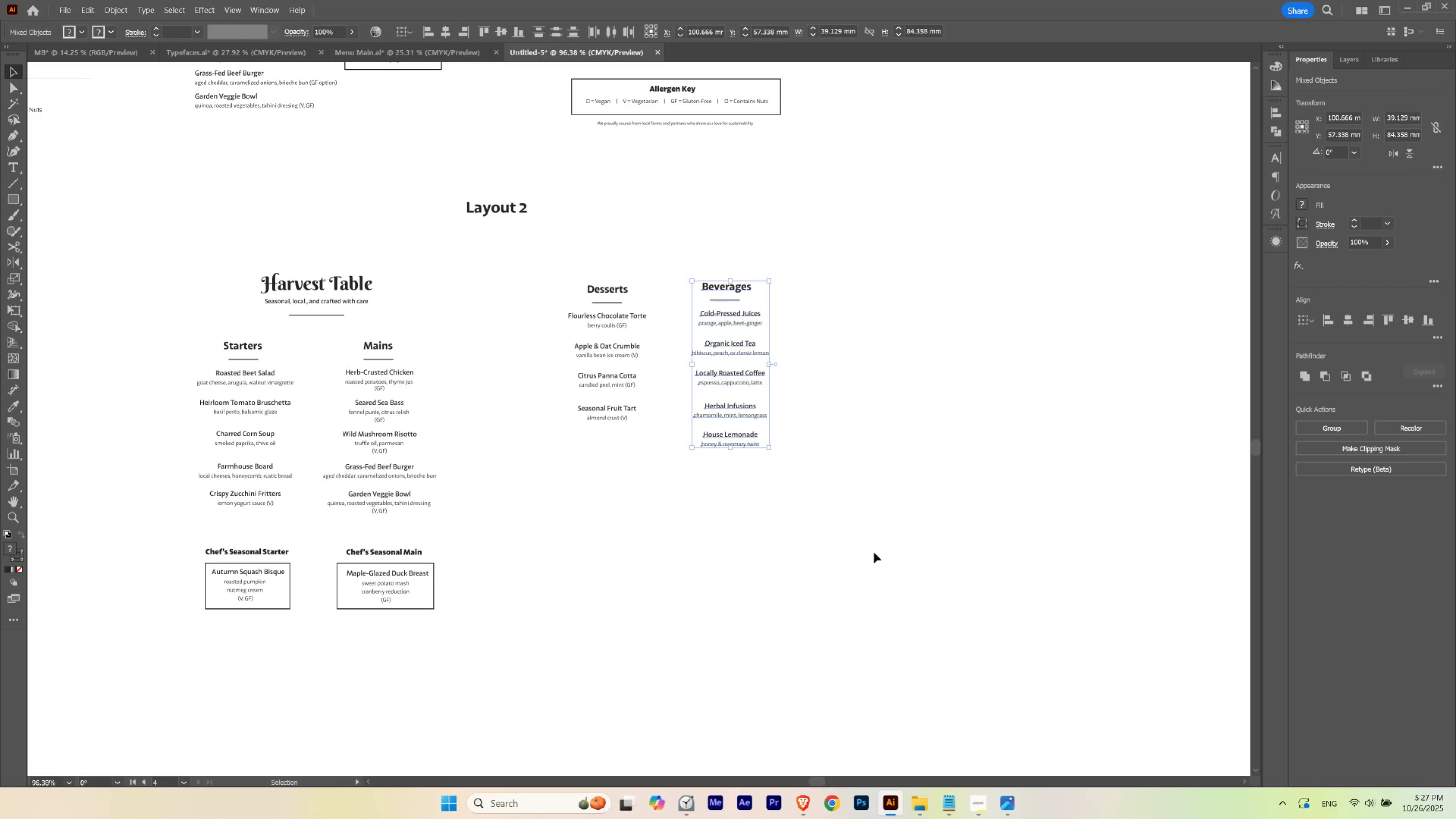 
key(Control+ControlLeft)
 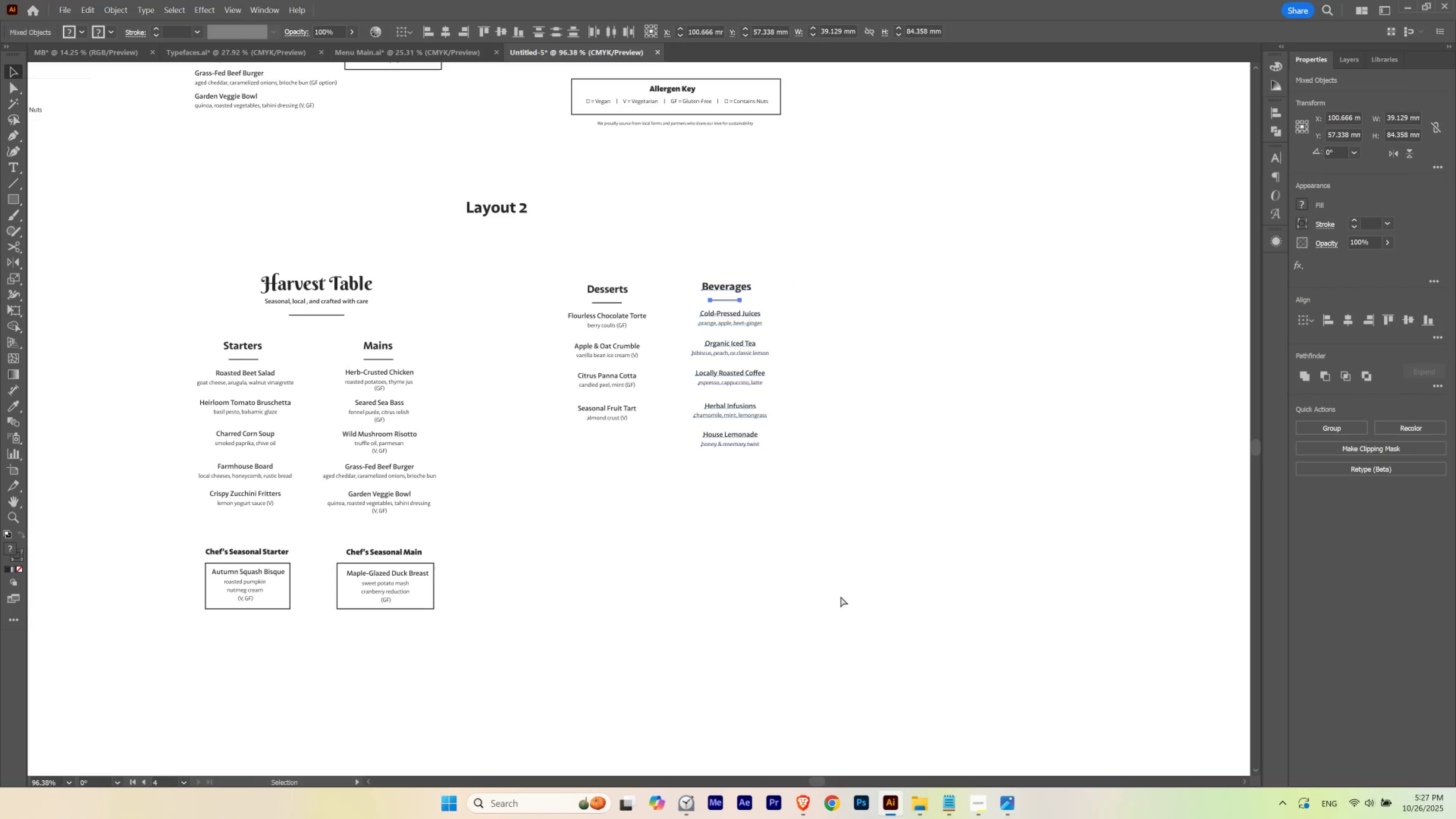 
key(Control+Shift+ShiftLeft)
 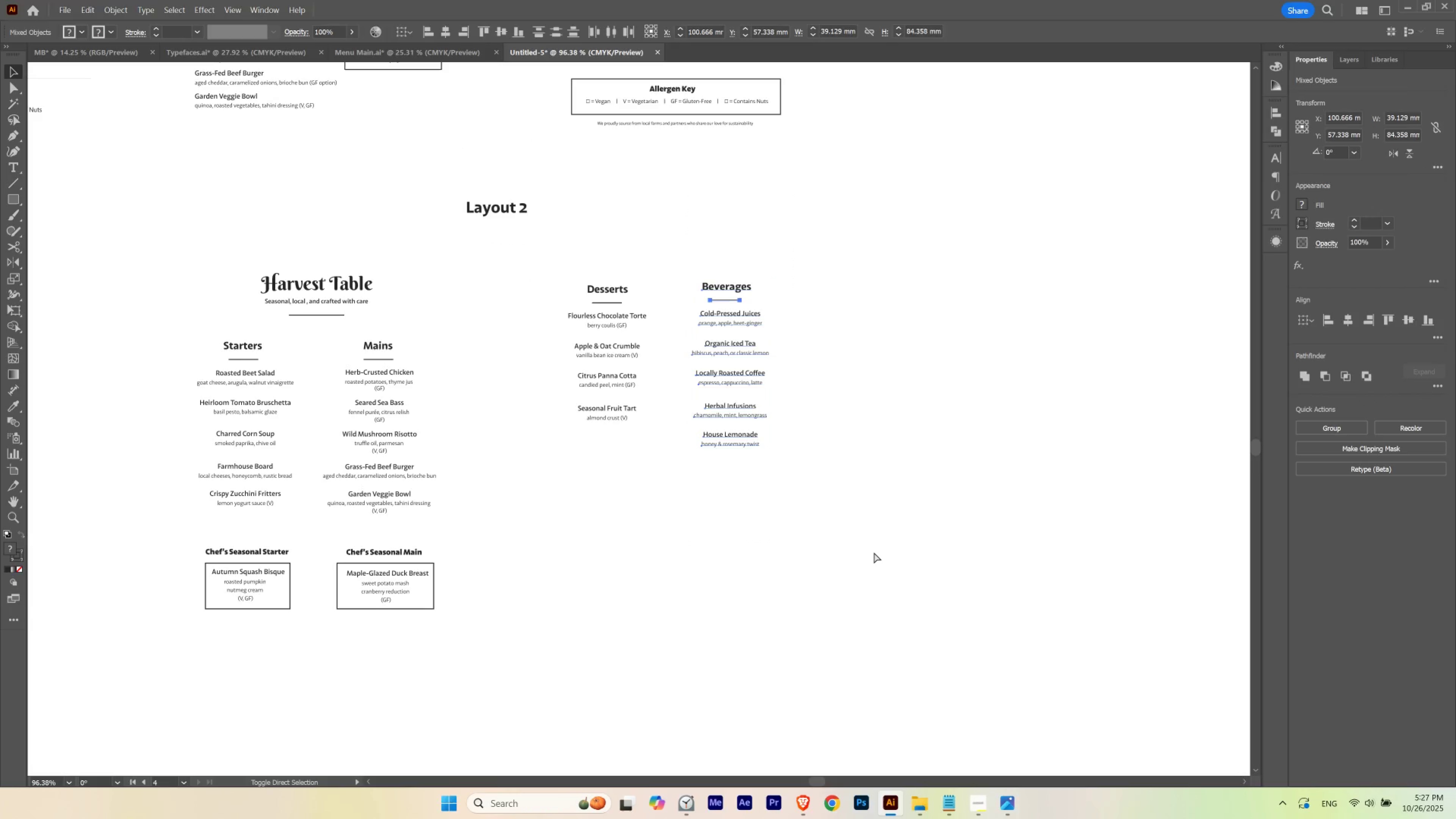 
key(Control+Shift+B)
 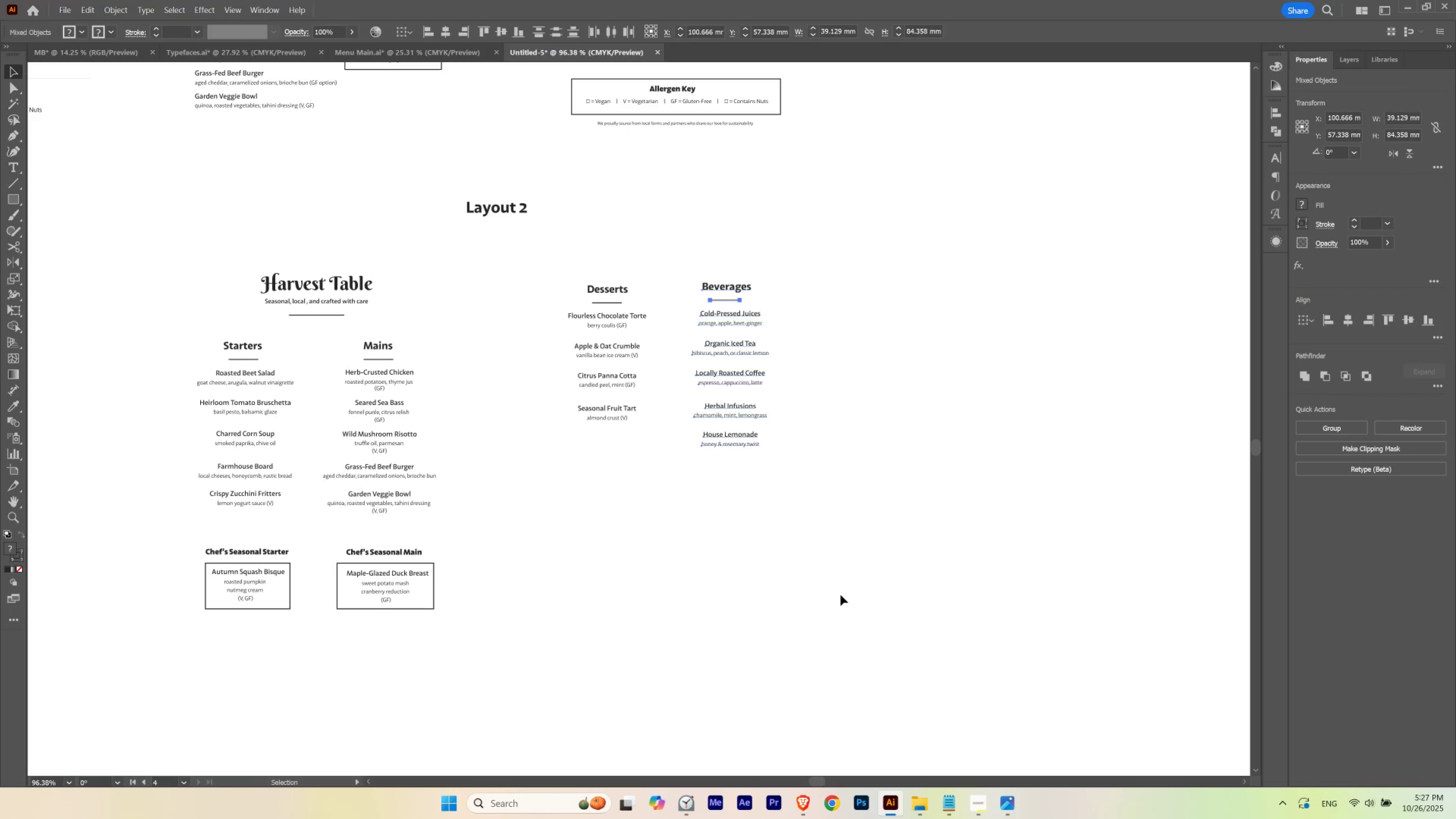 
key(Control+ControlLeft)
 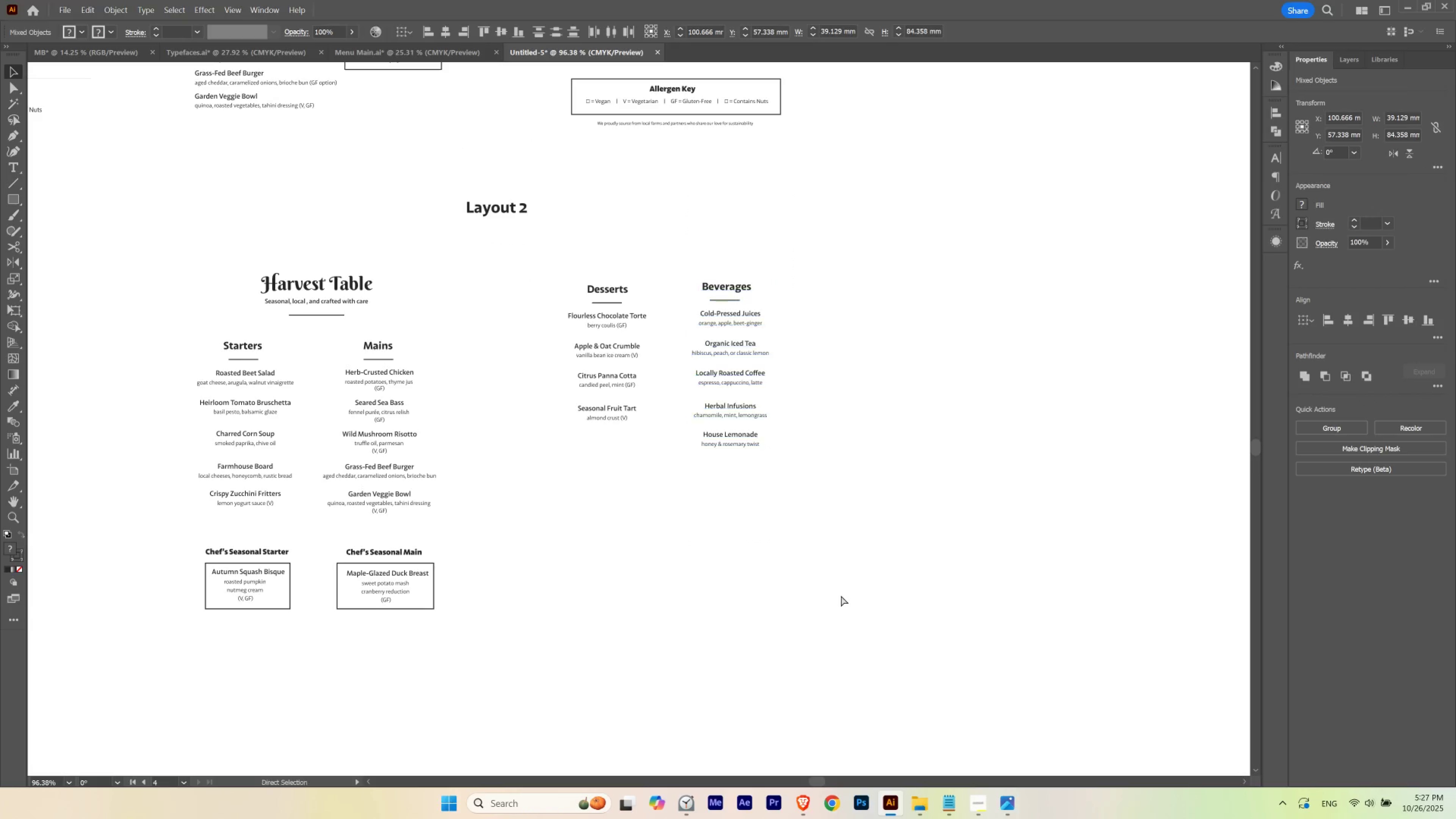 
key(Control+H)
 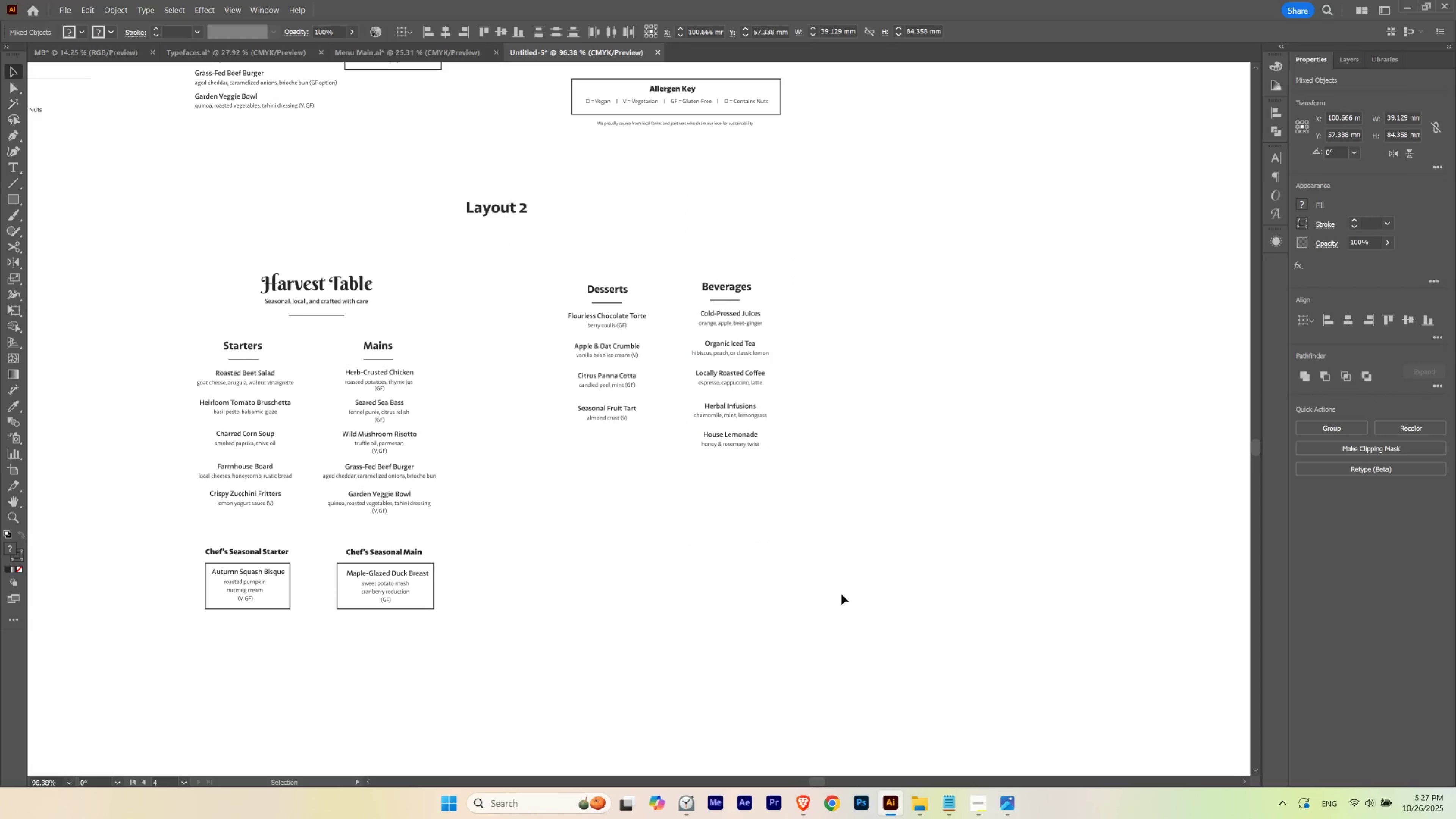 
key(Control+Shift+H)
 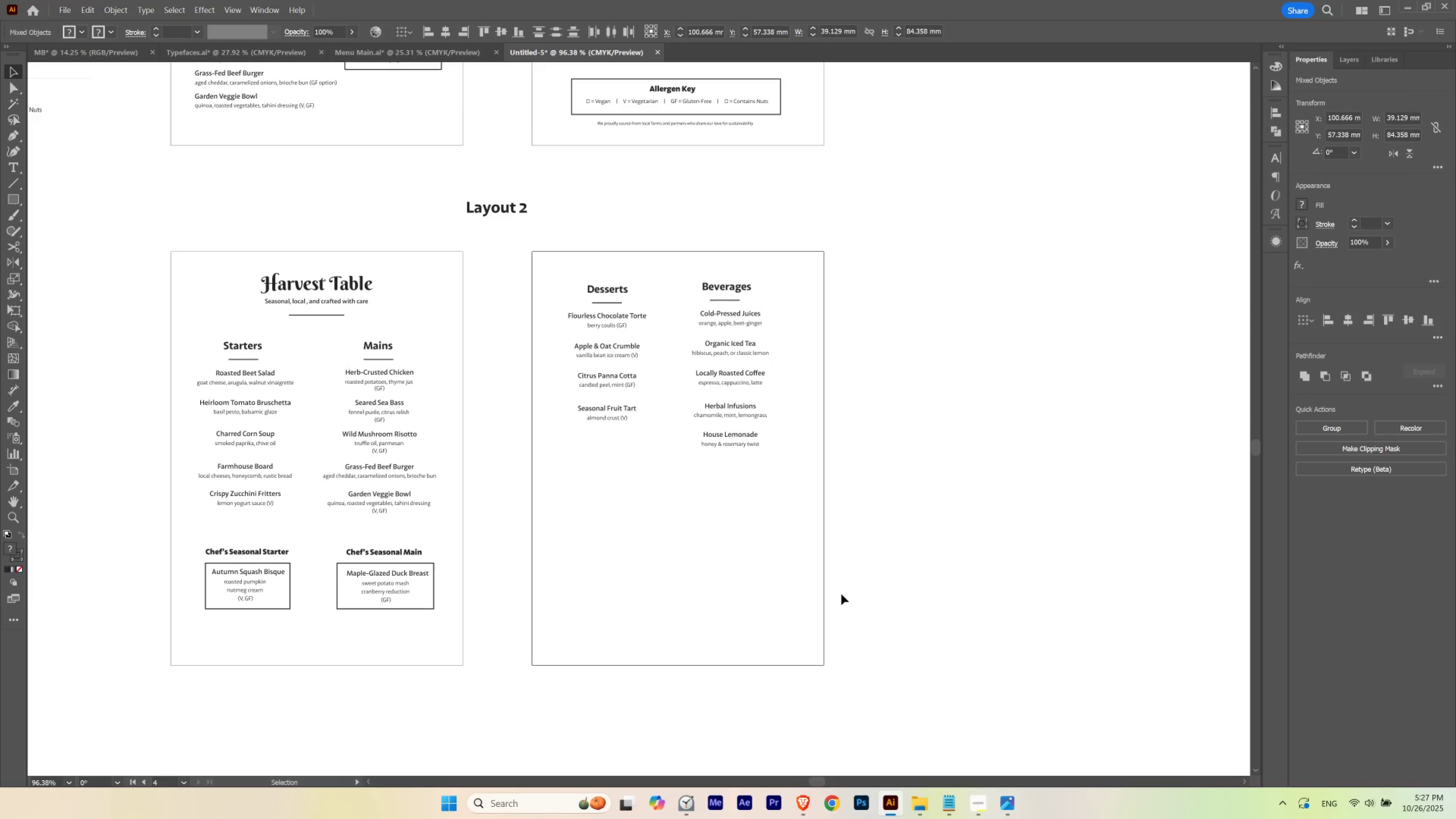 
key(V)
 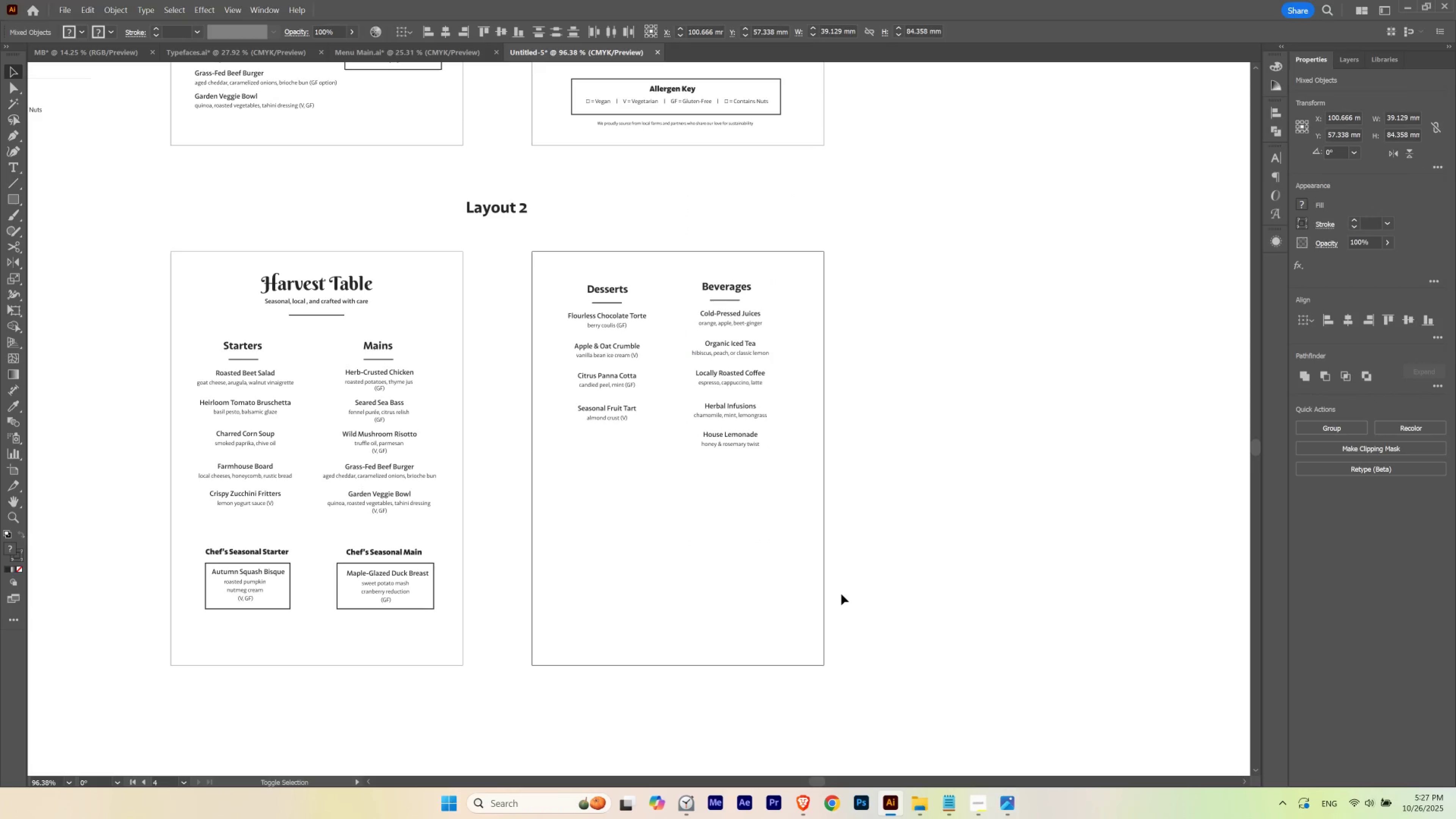 
hold_key(key=ArrowLeft, duration=0.38)
 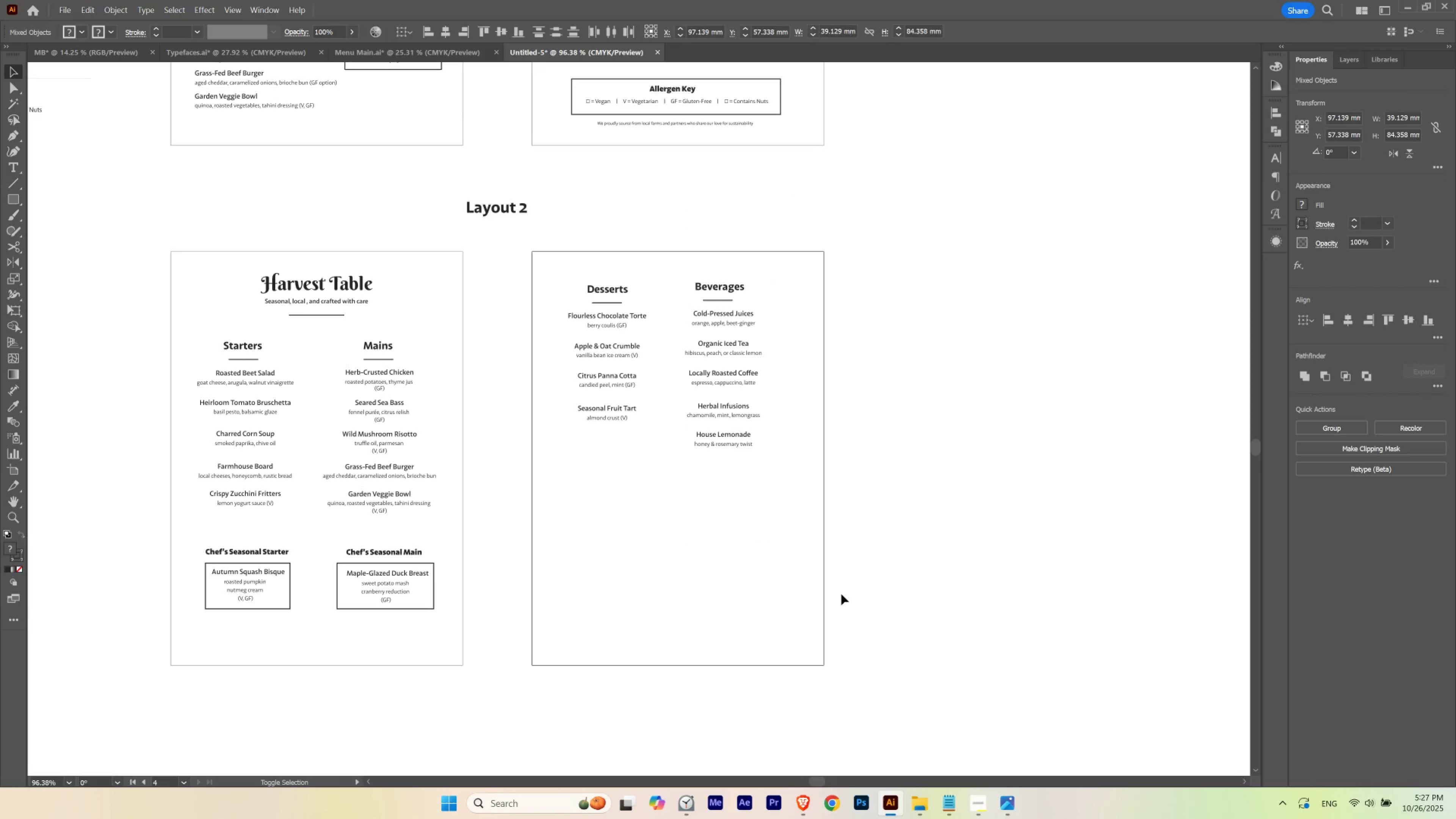 
key(Shift+ArrowRight)
 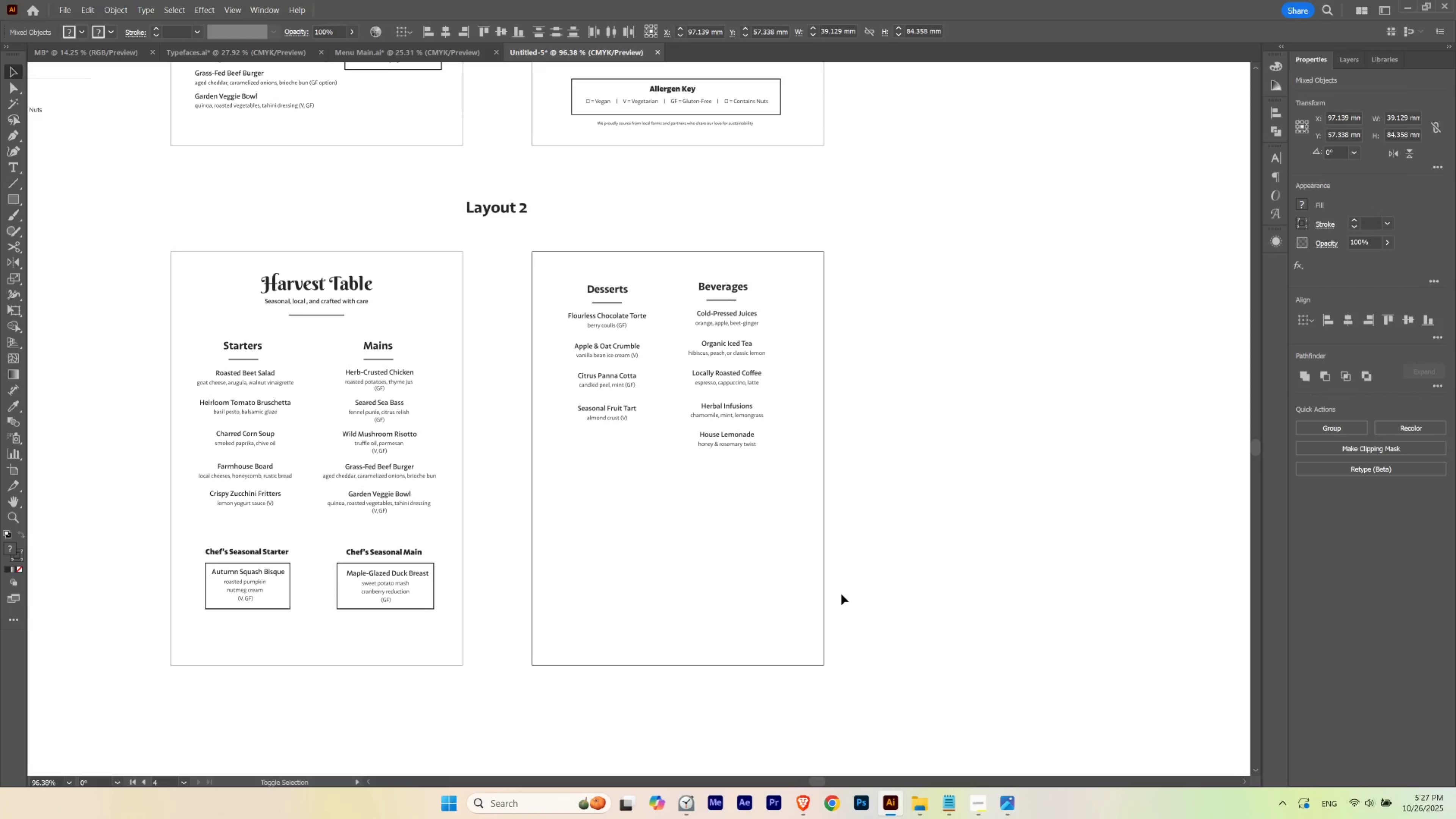 
key(Shift+ArrowLeft)
 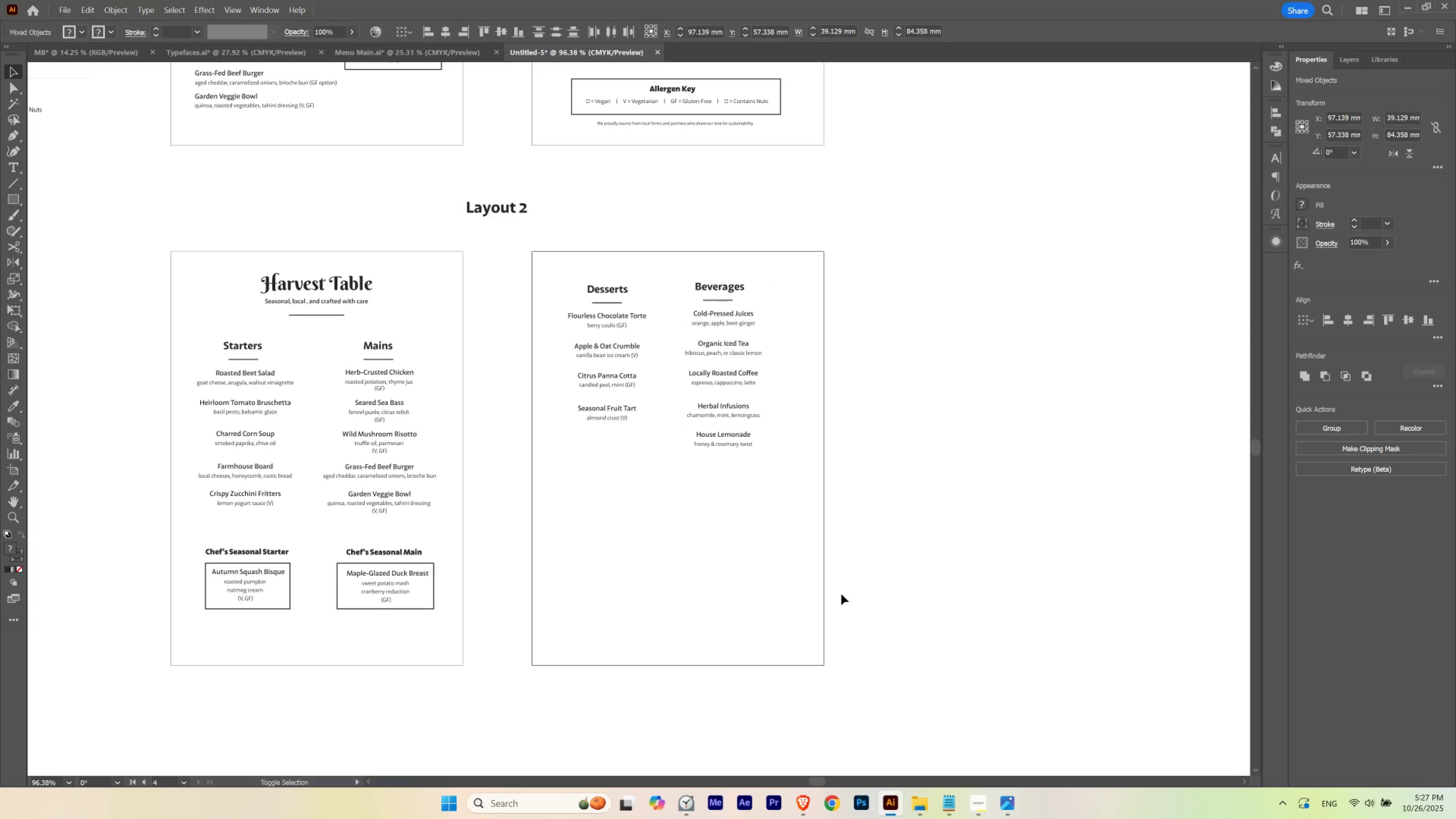 
key(Shift+ArrowRight)
 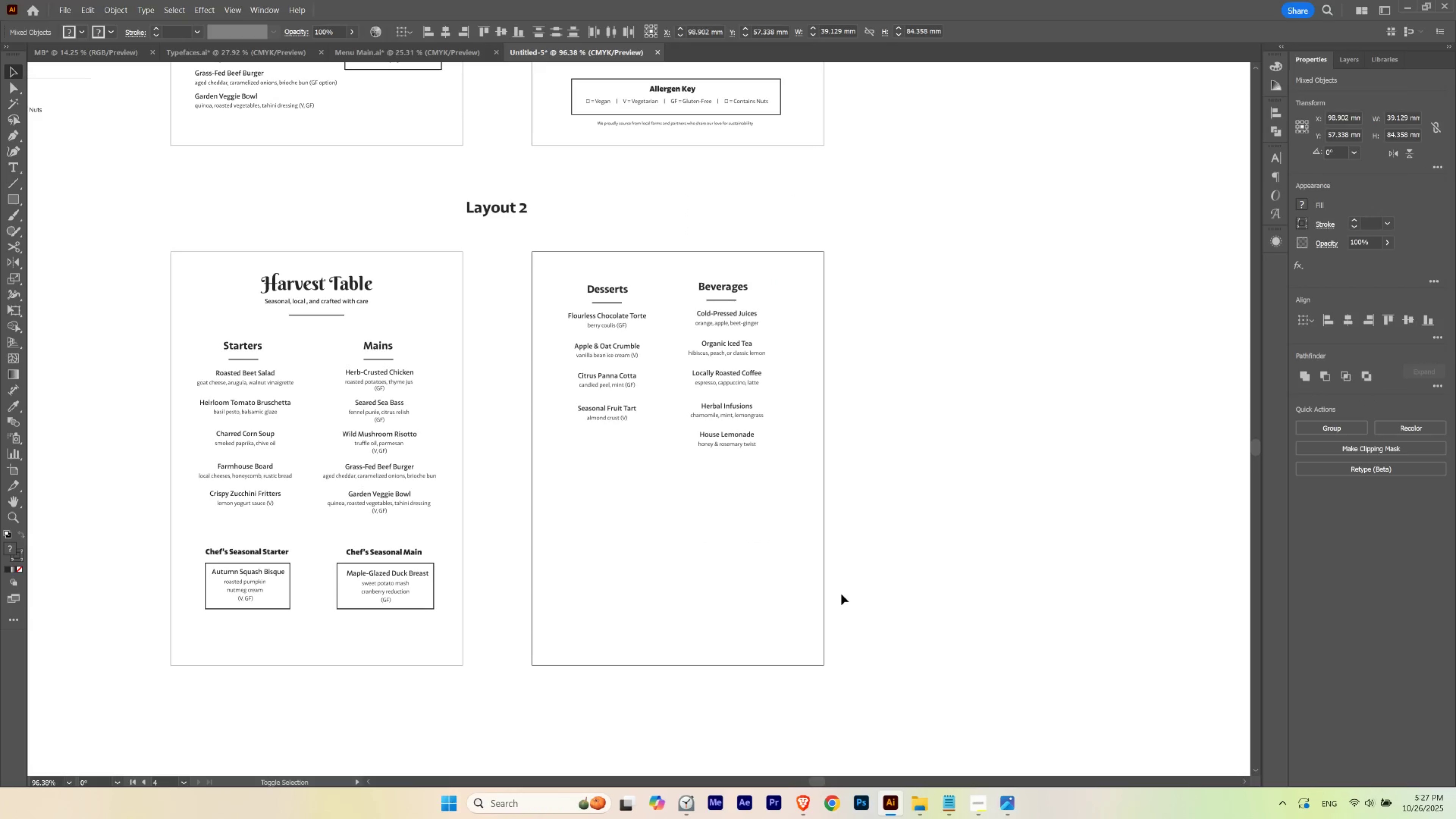 
key(Shift+ArrowRight)
 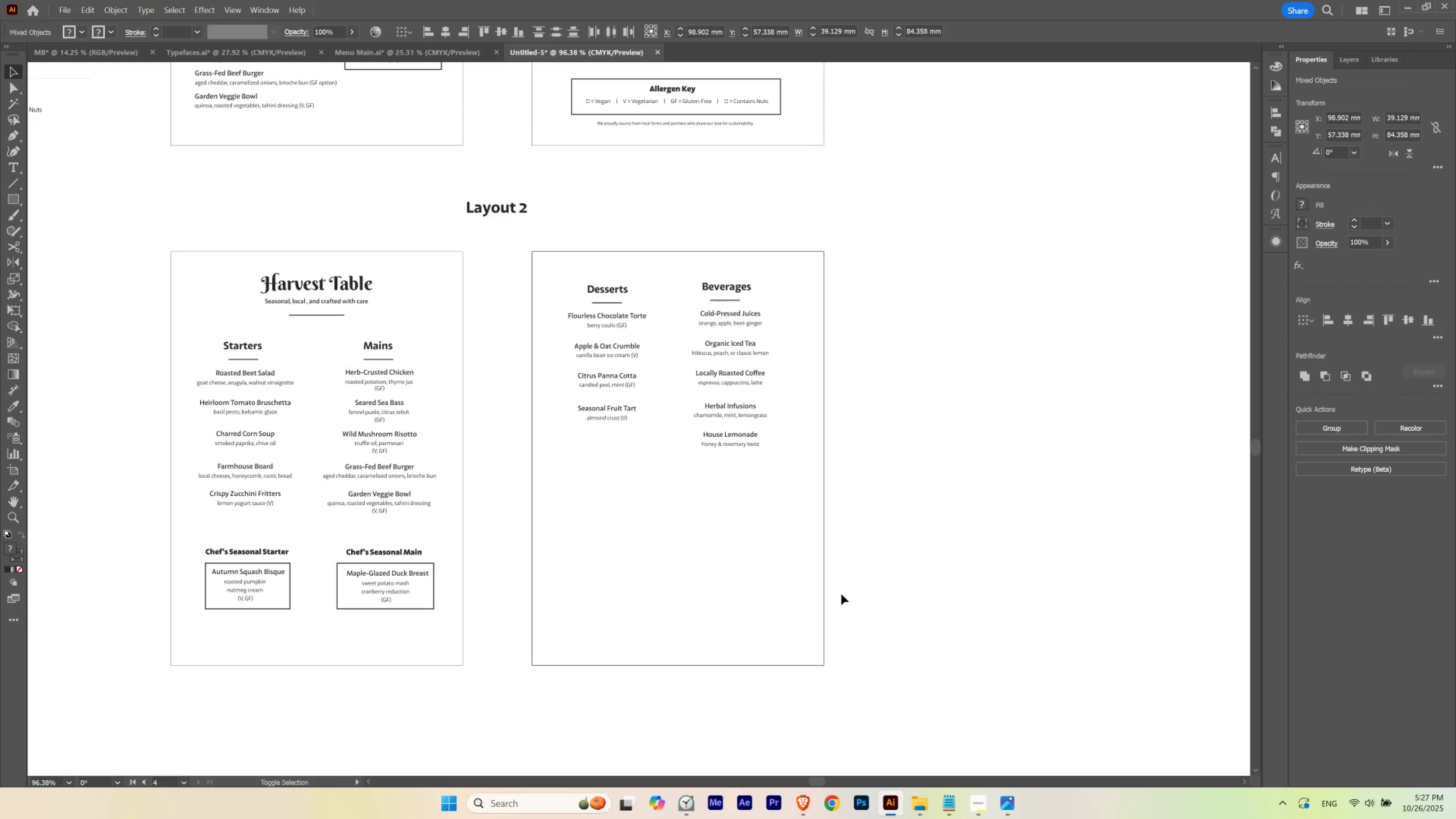 
key(Shift+ArrowLeft)
 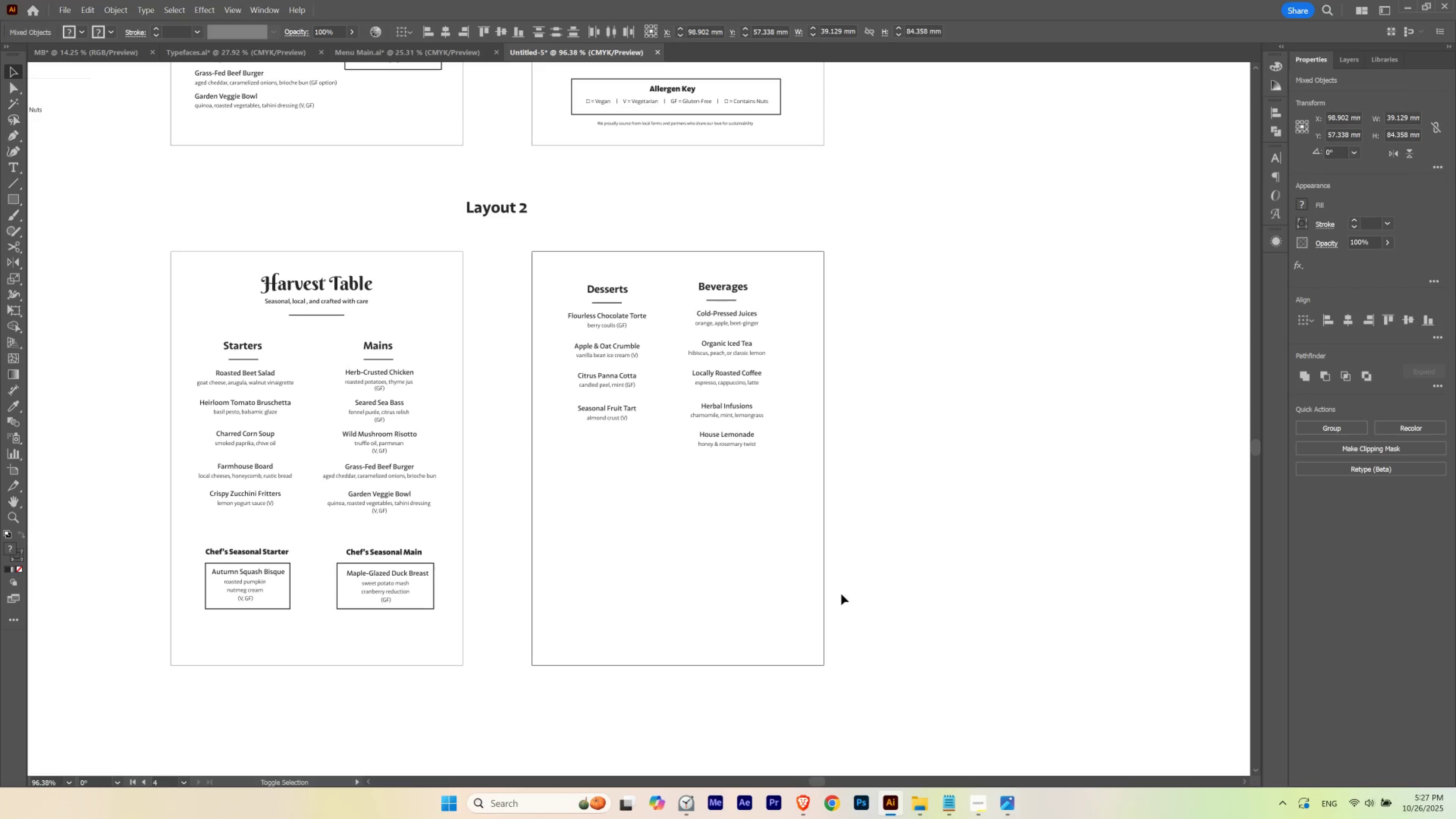 
key(Shift+ArrowRight)
 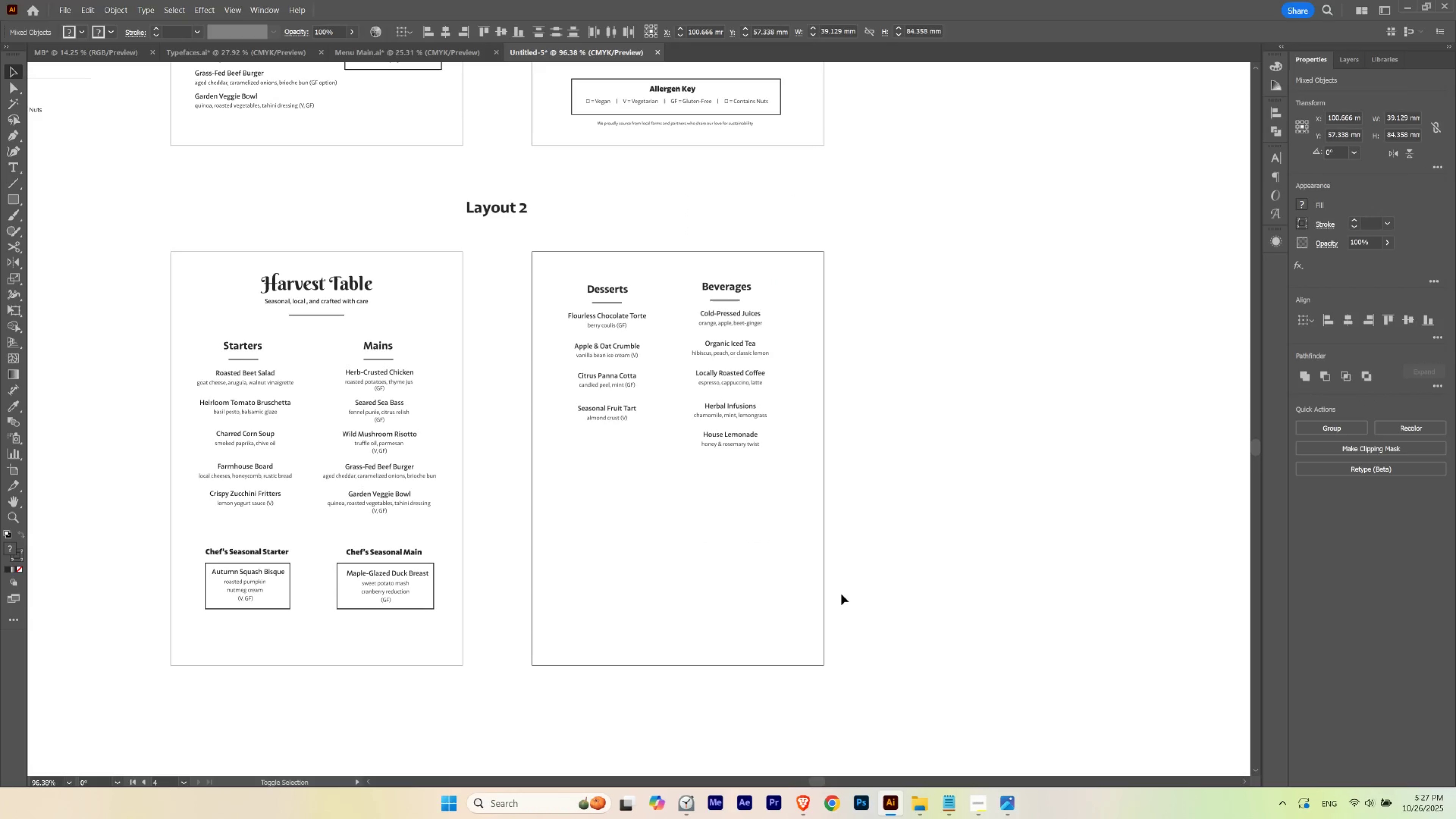 
key(Shift+ArrowLeft)
 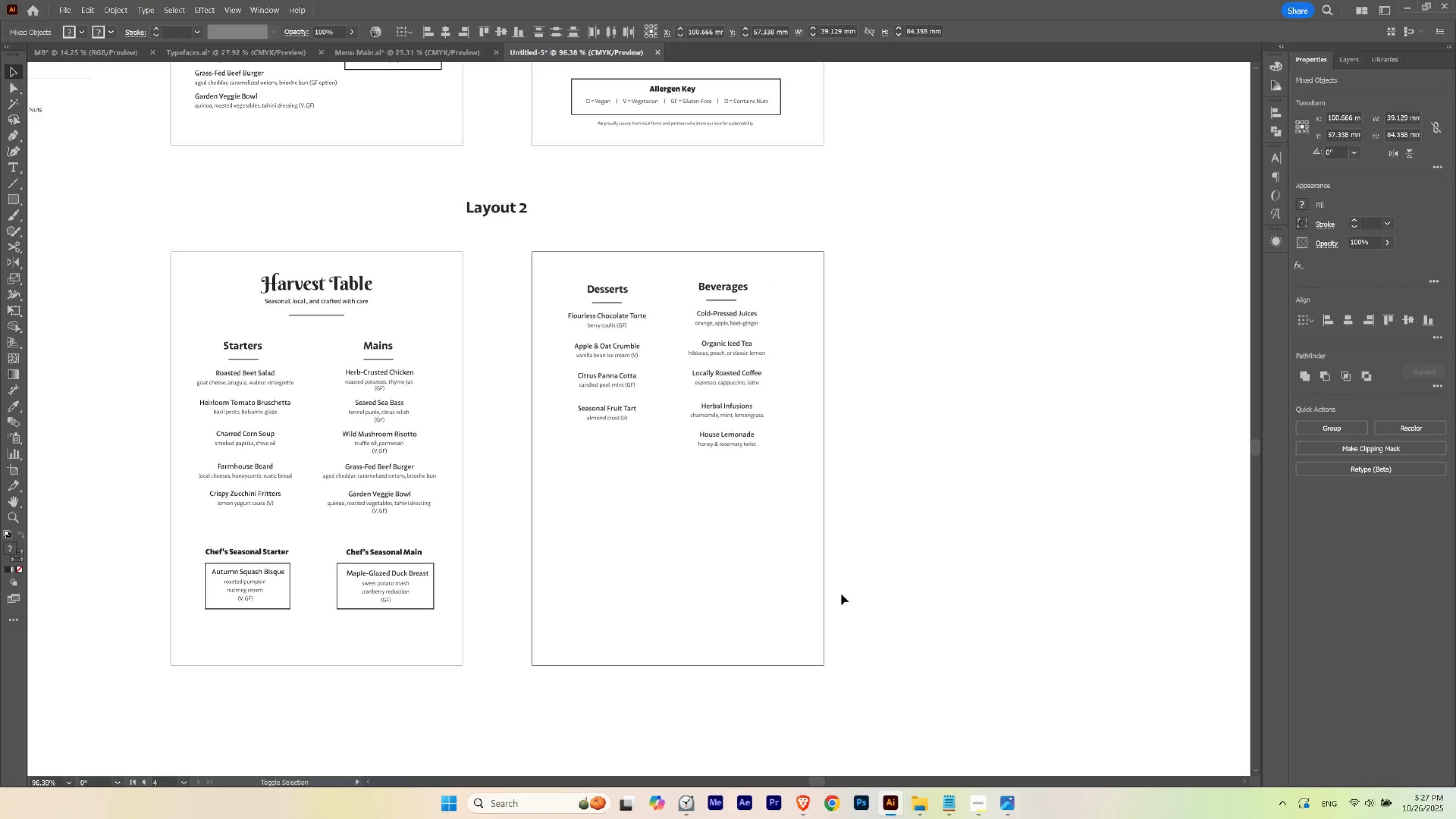 
key(Shift+ArrowRight)
 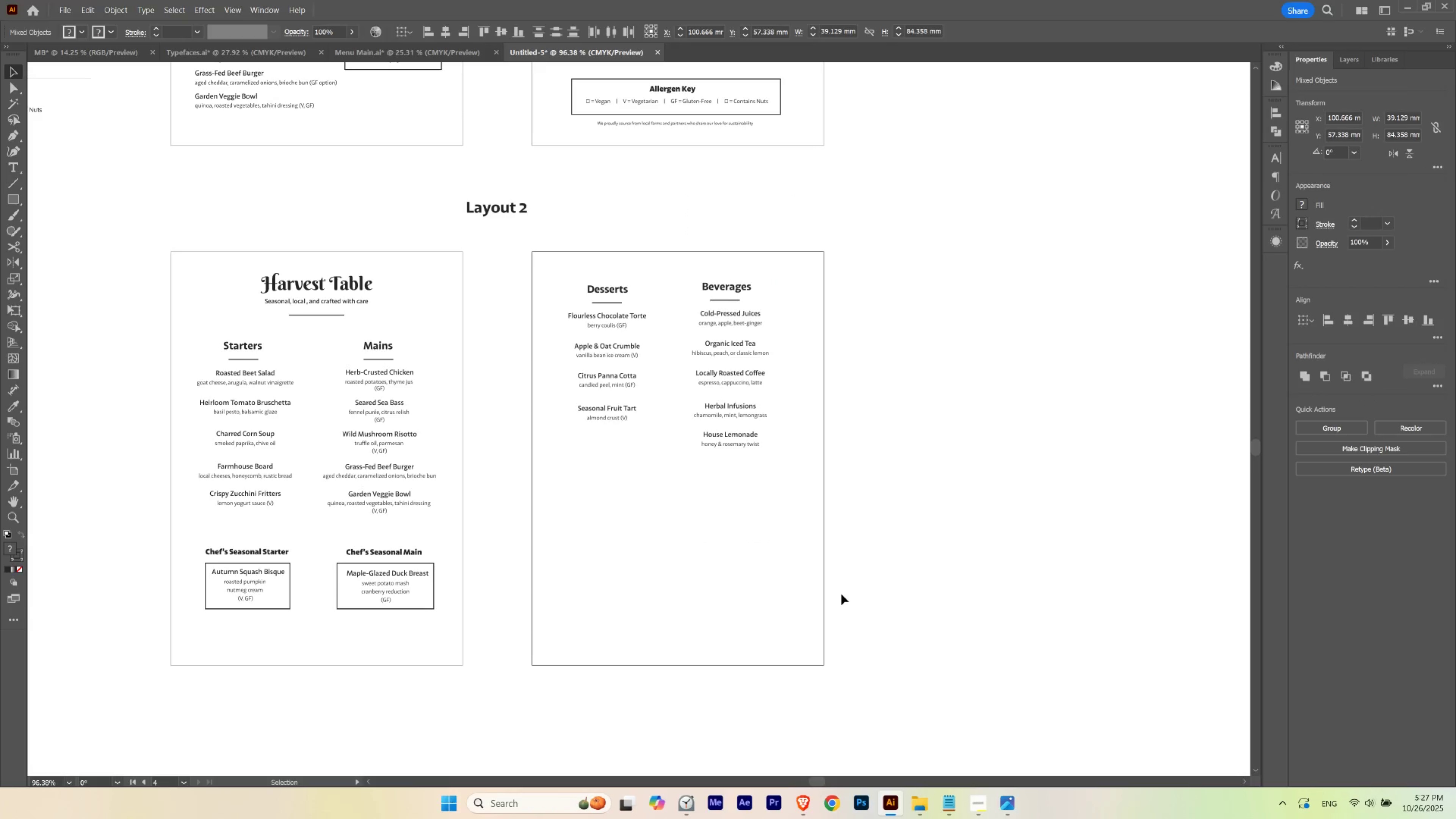 
key(ArrowRight)
 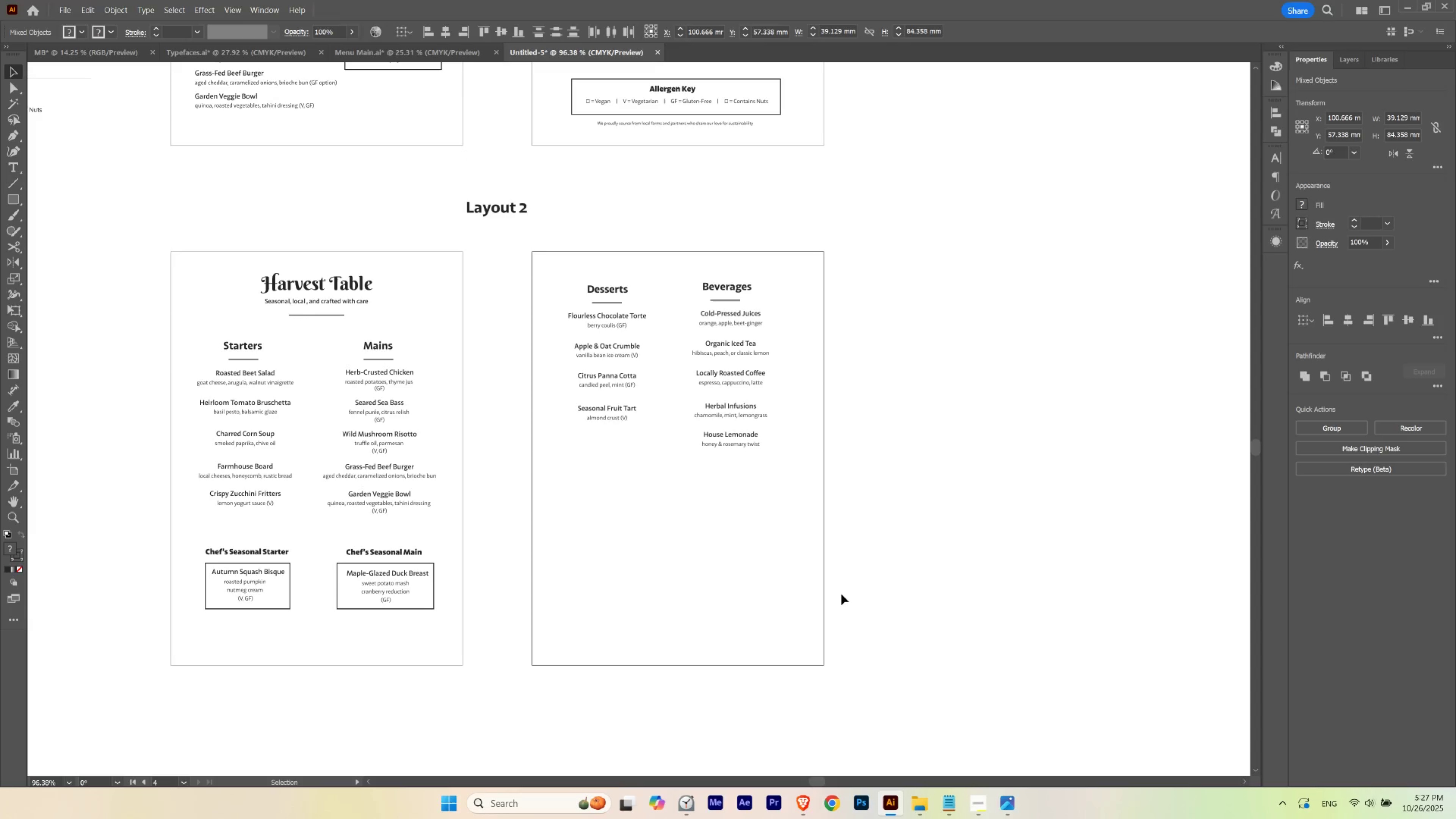 
key(ArrowRight)
 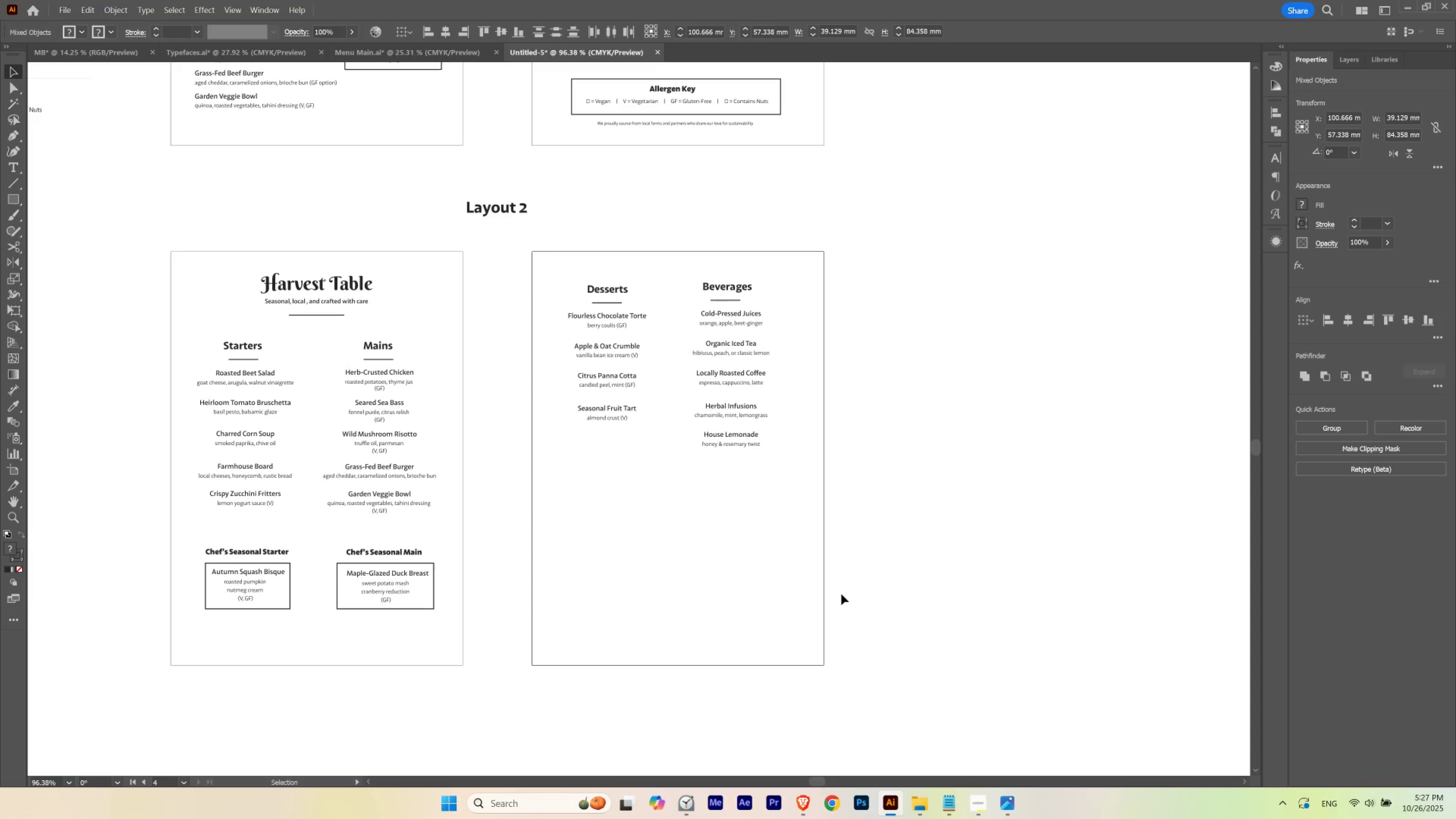 
key(ArrowLeft)
 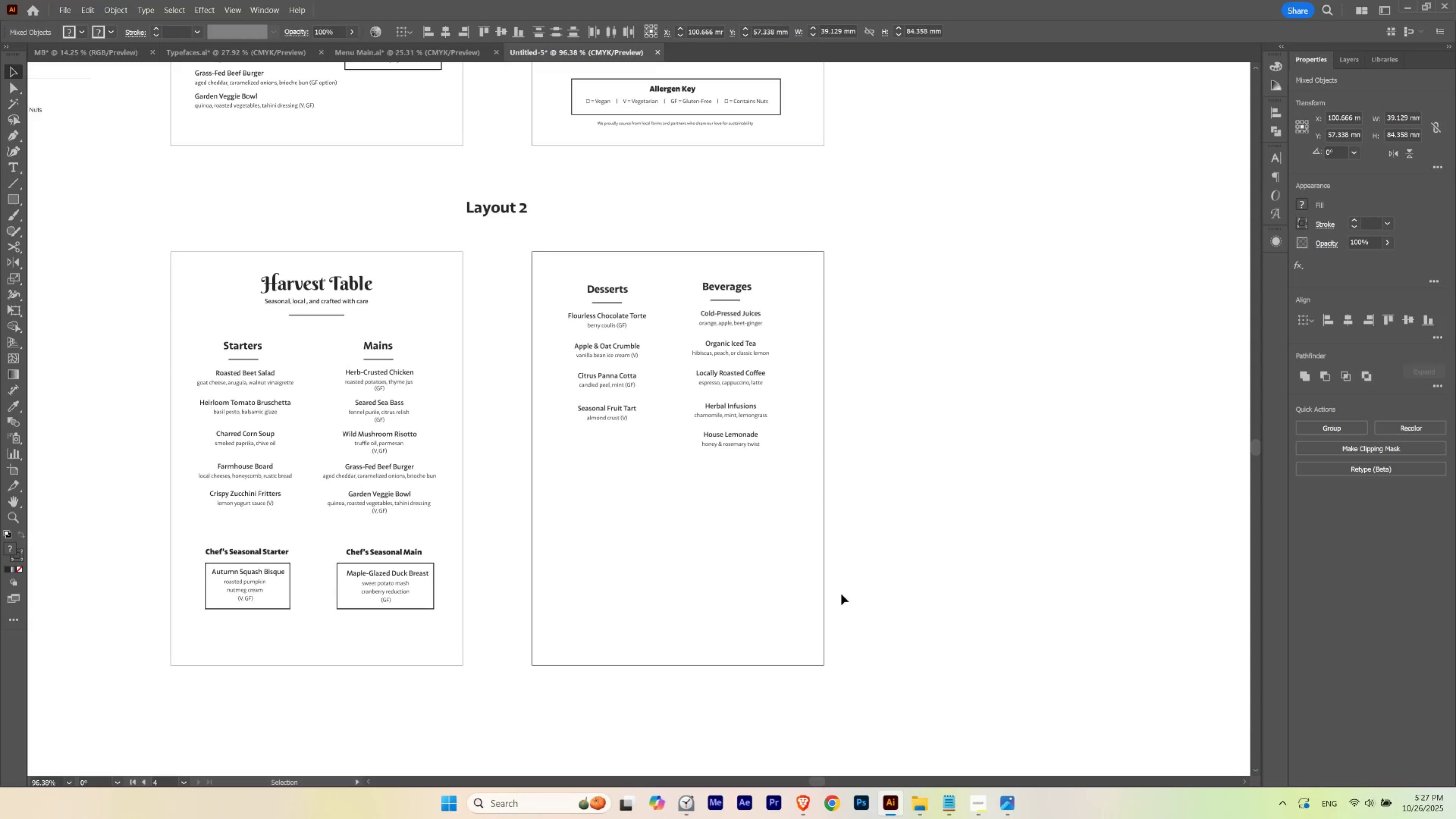 
key(ArrowLeft)
 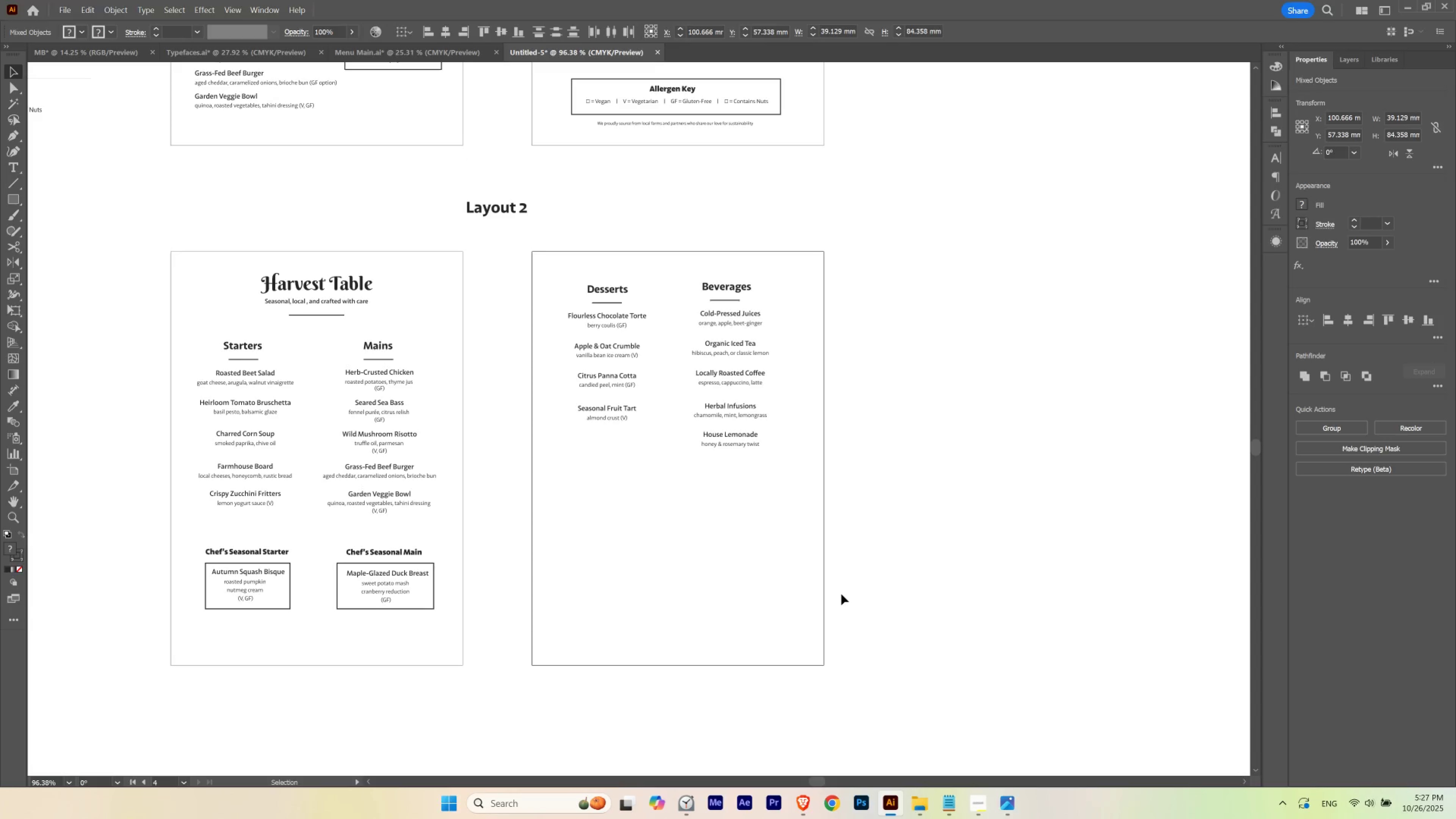 
key(ArrowLeft)
 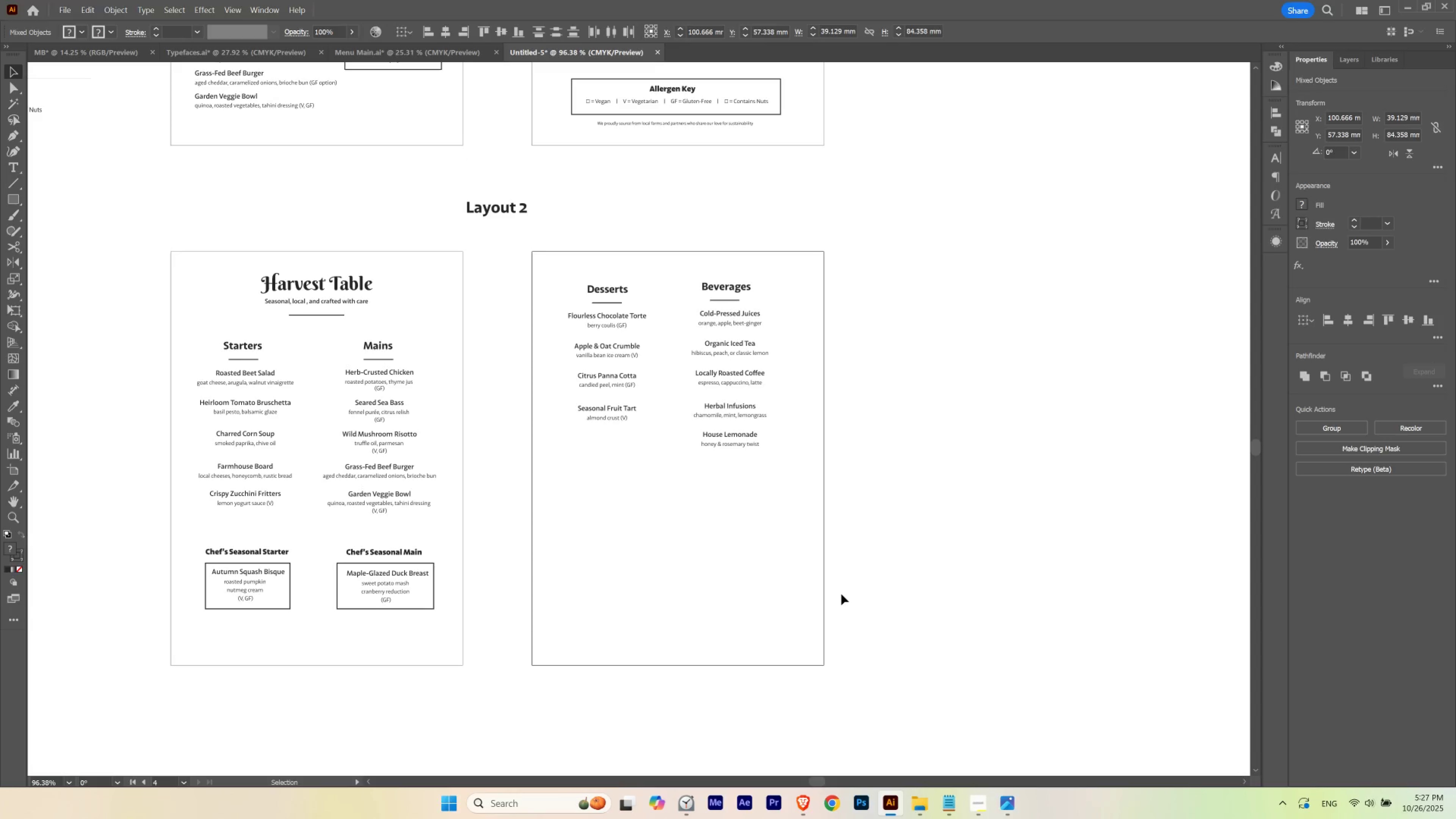 
key(ArrowRight)
 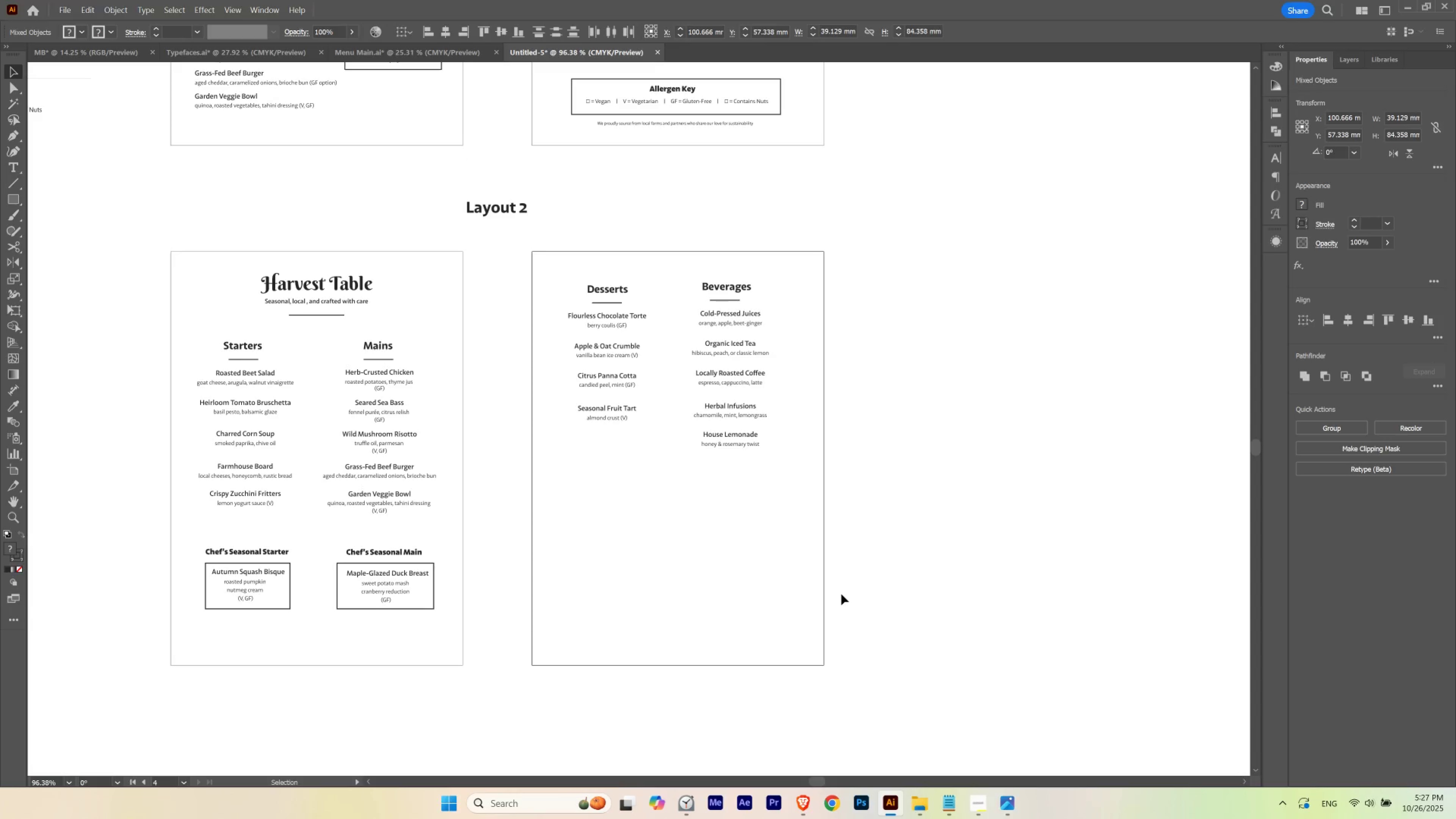 
key(ArrowRight)
 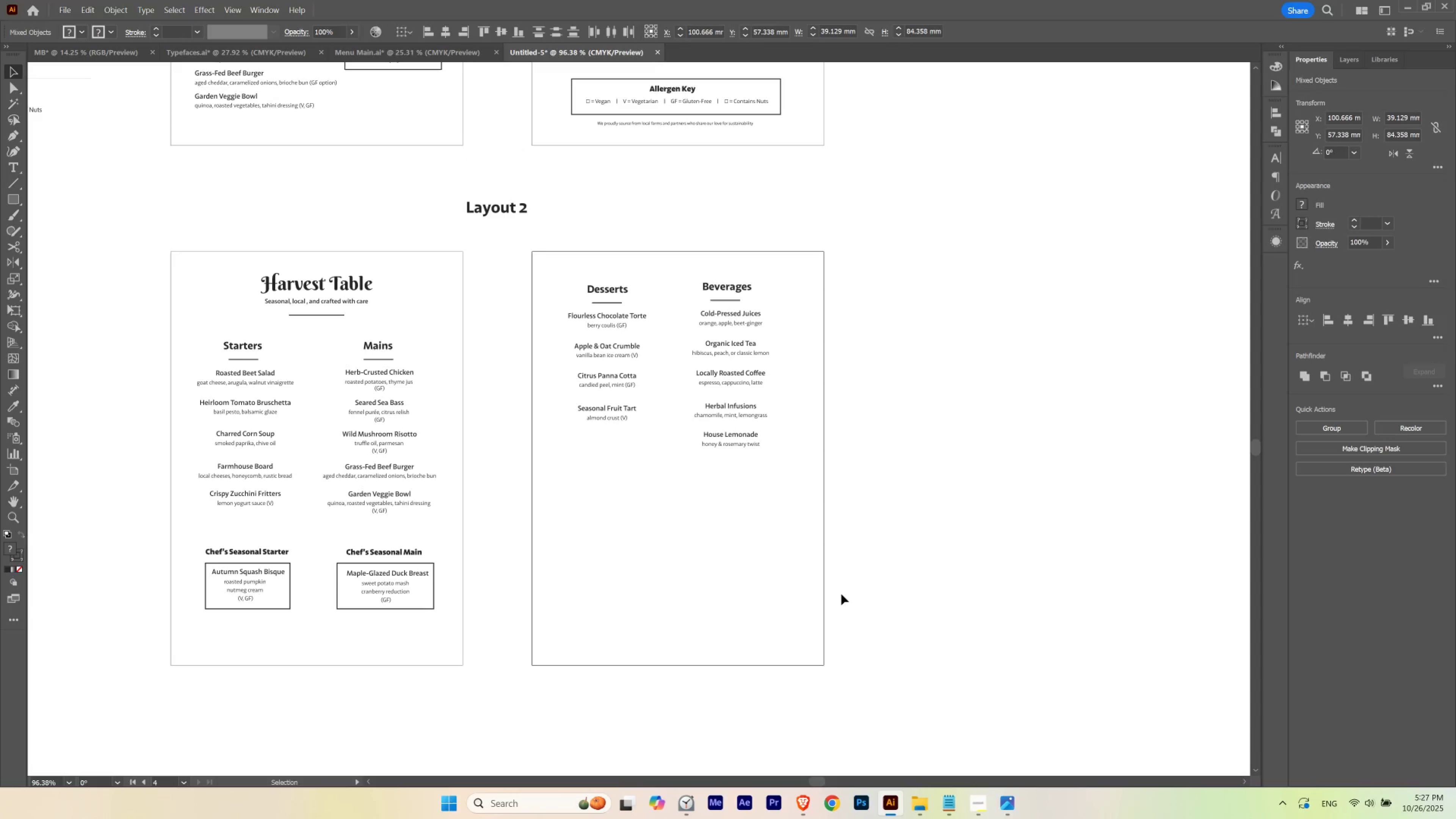 
key(ArrowLeft)
 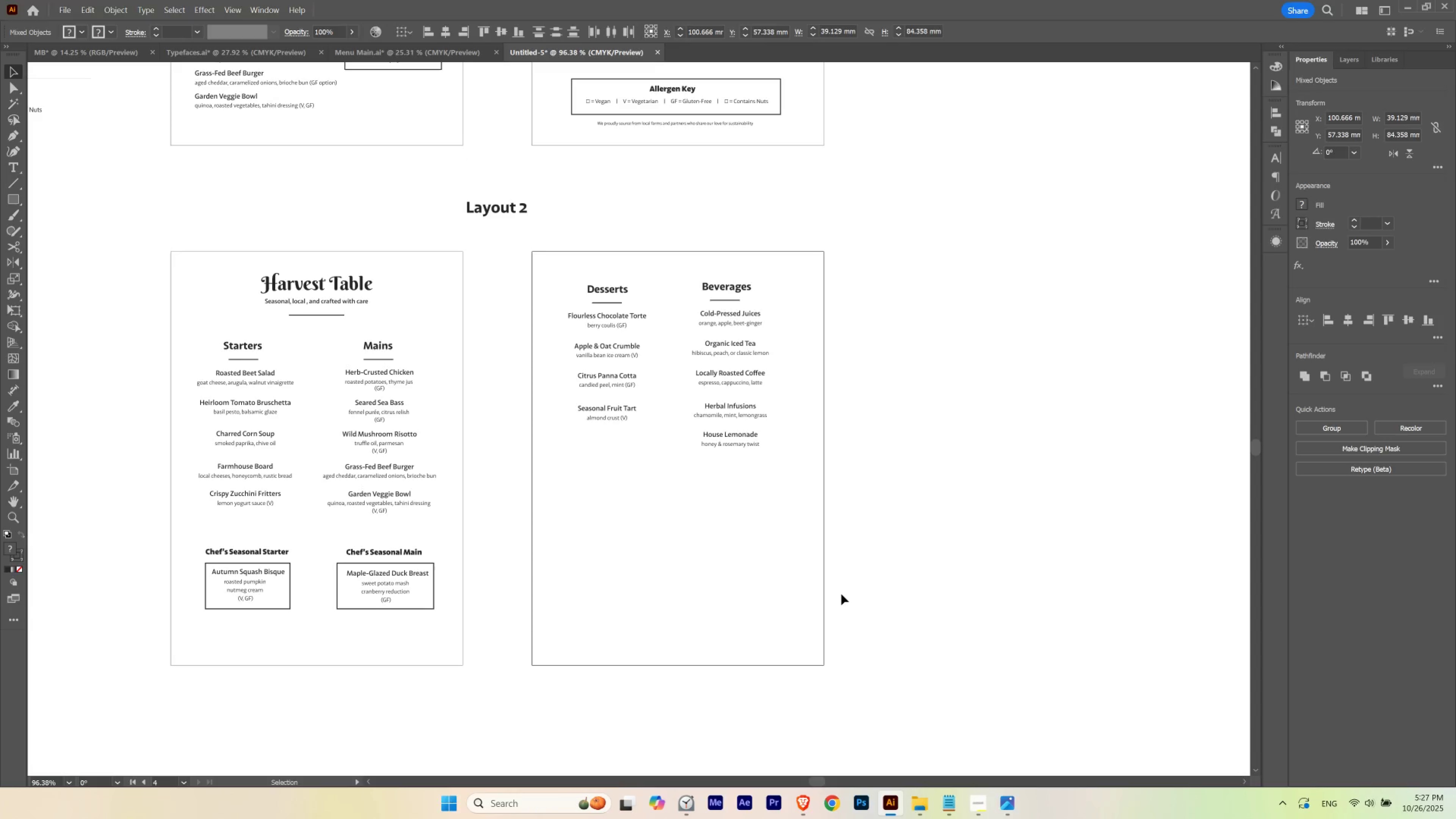 
key(ArrowLeft)
 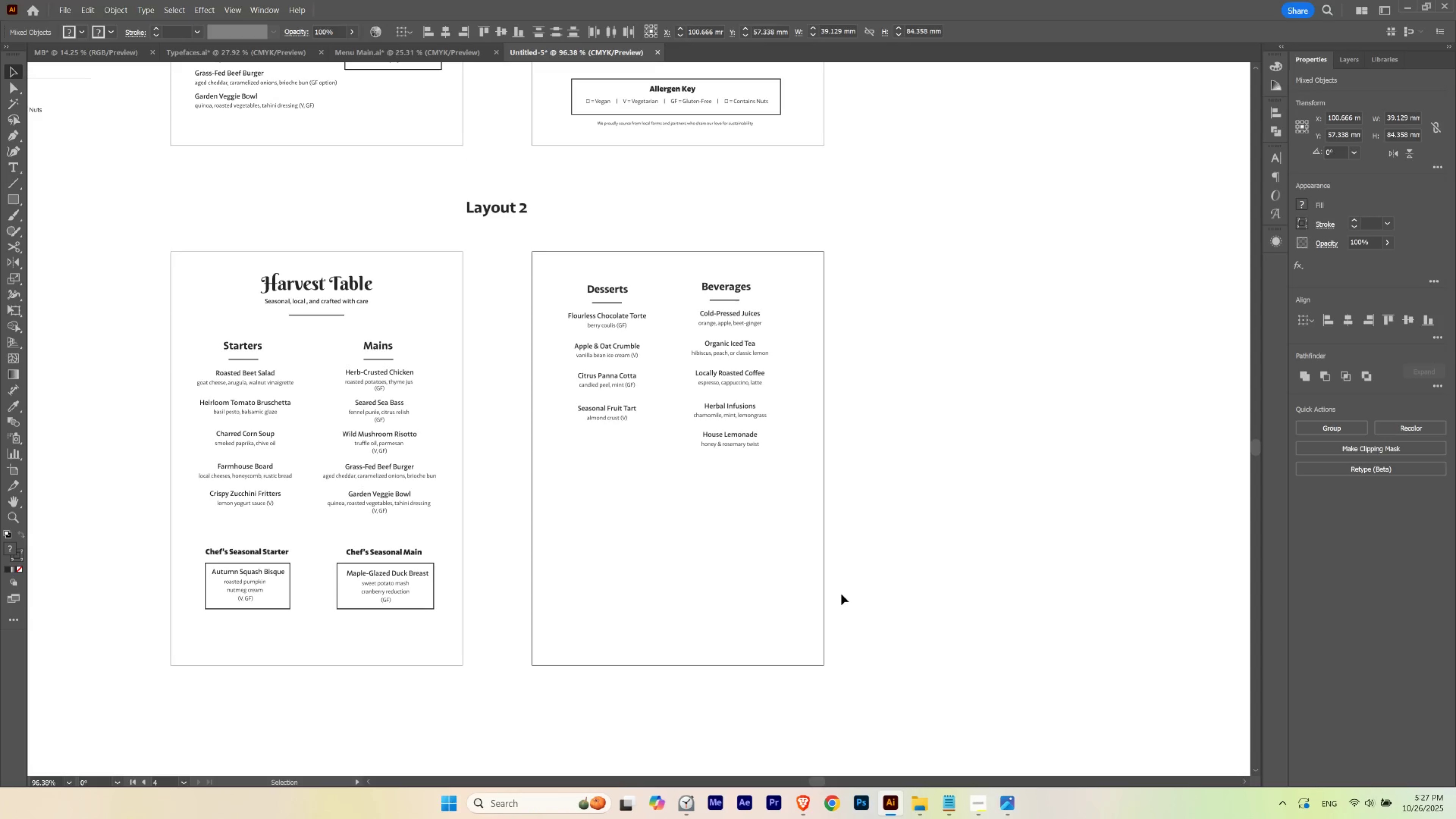 
key(ArrowRight)
 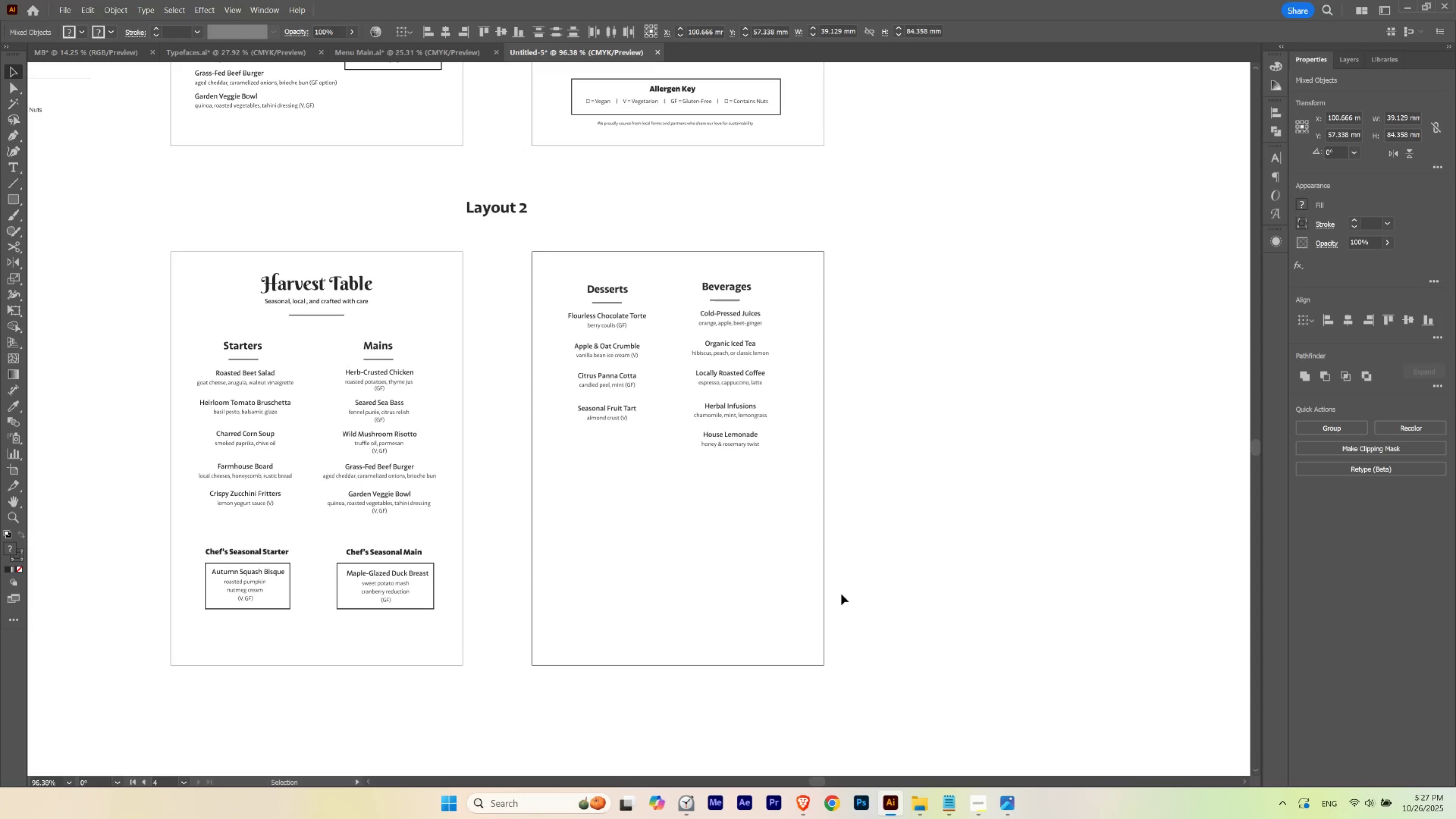 
key(ArrowLeft)
 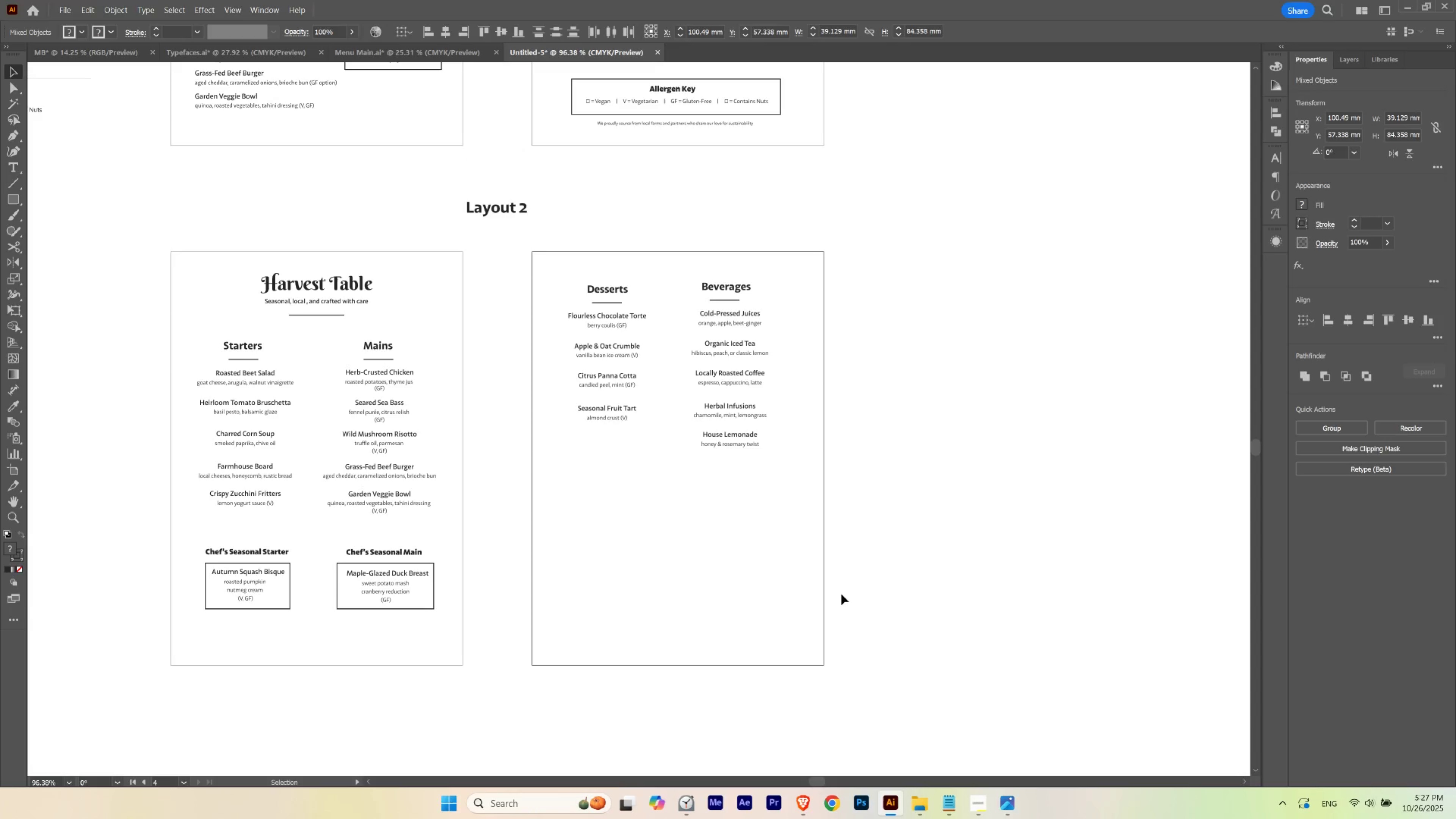 
key(Shift+ArrowRight)
 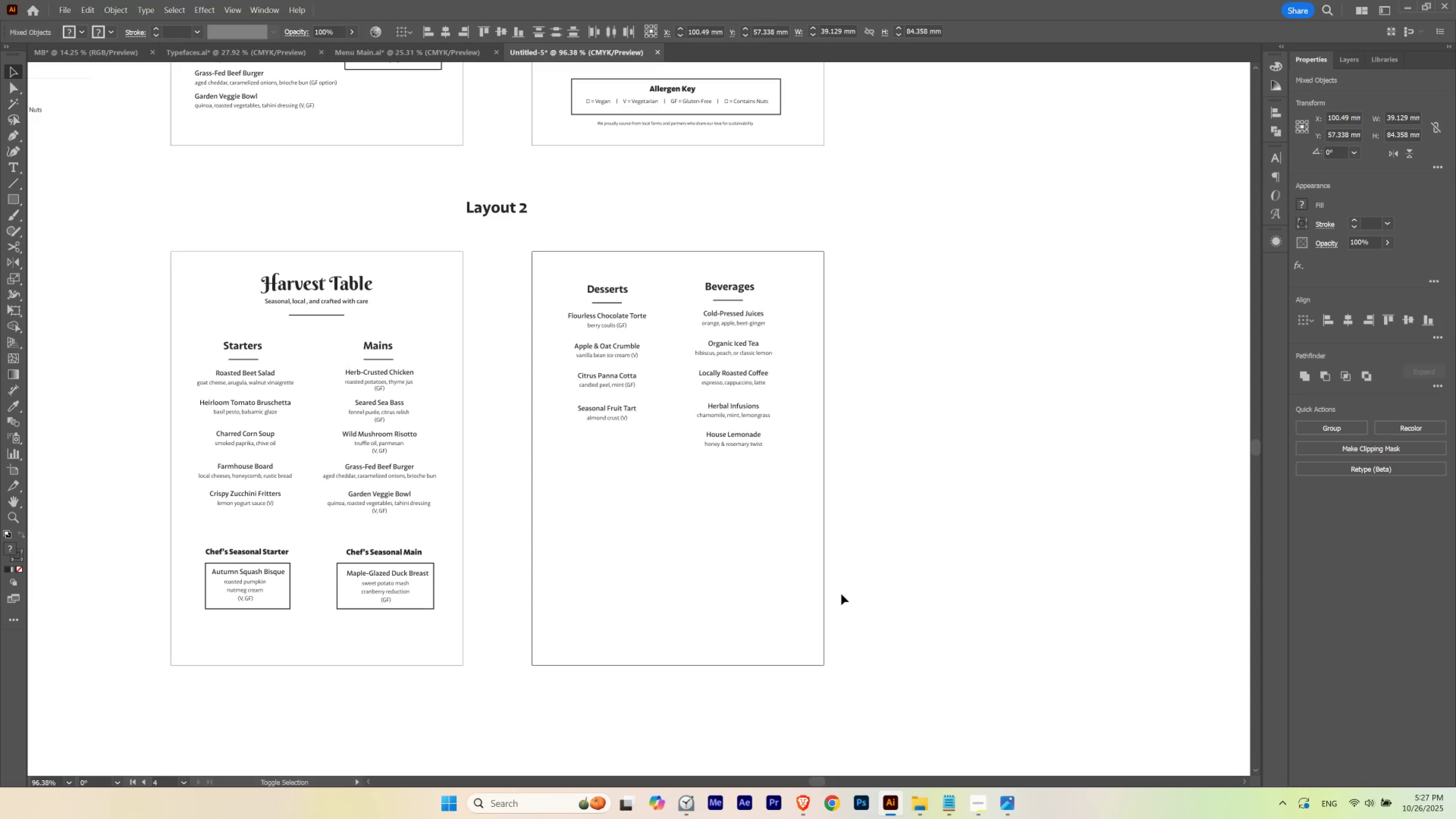 
hold_key(key=ArrowRight, duration=0.76)
 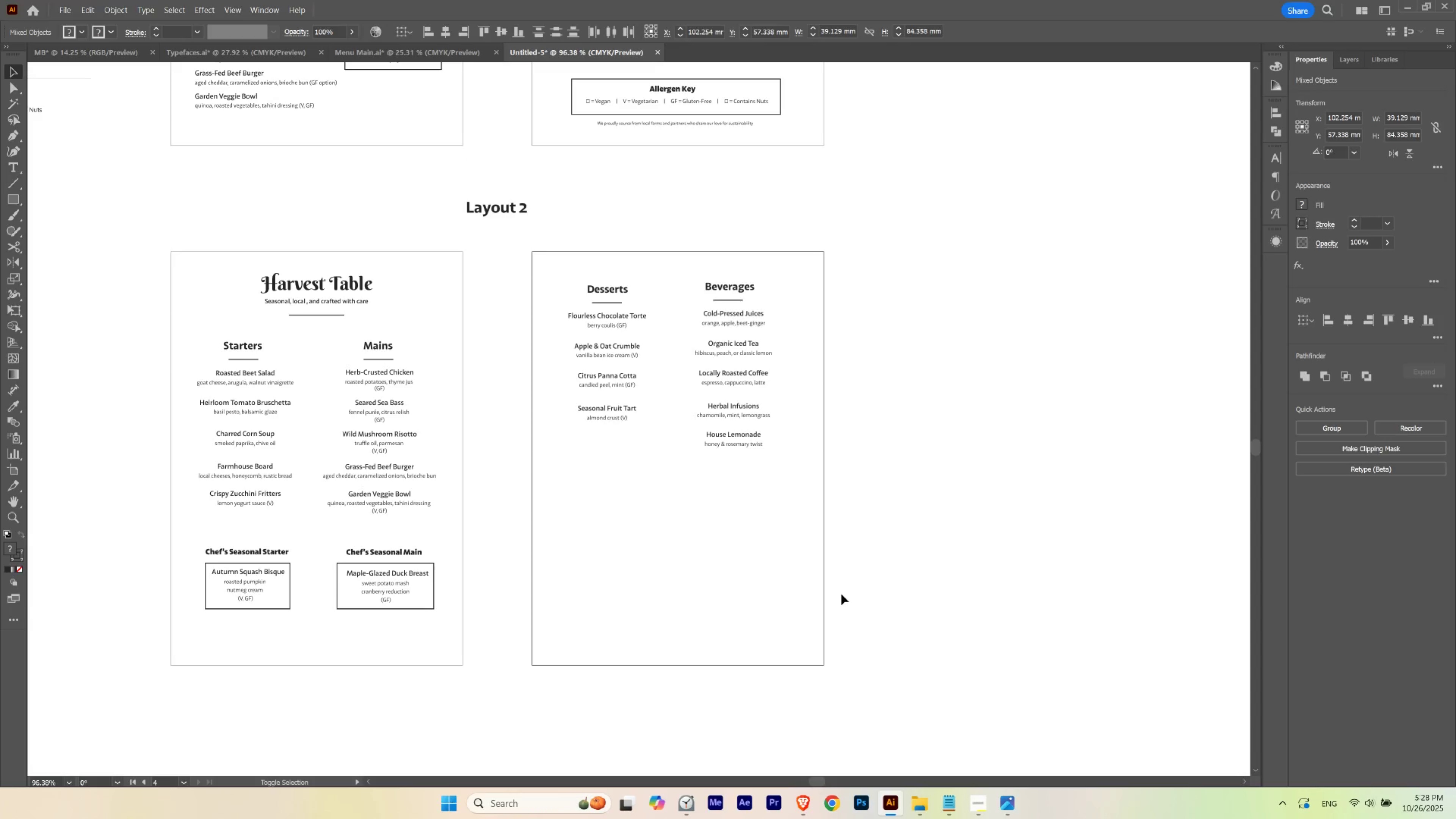 
key(Shift+ArrowLeft)
 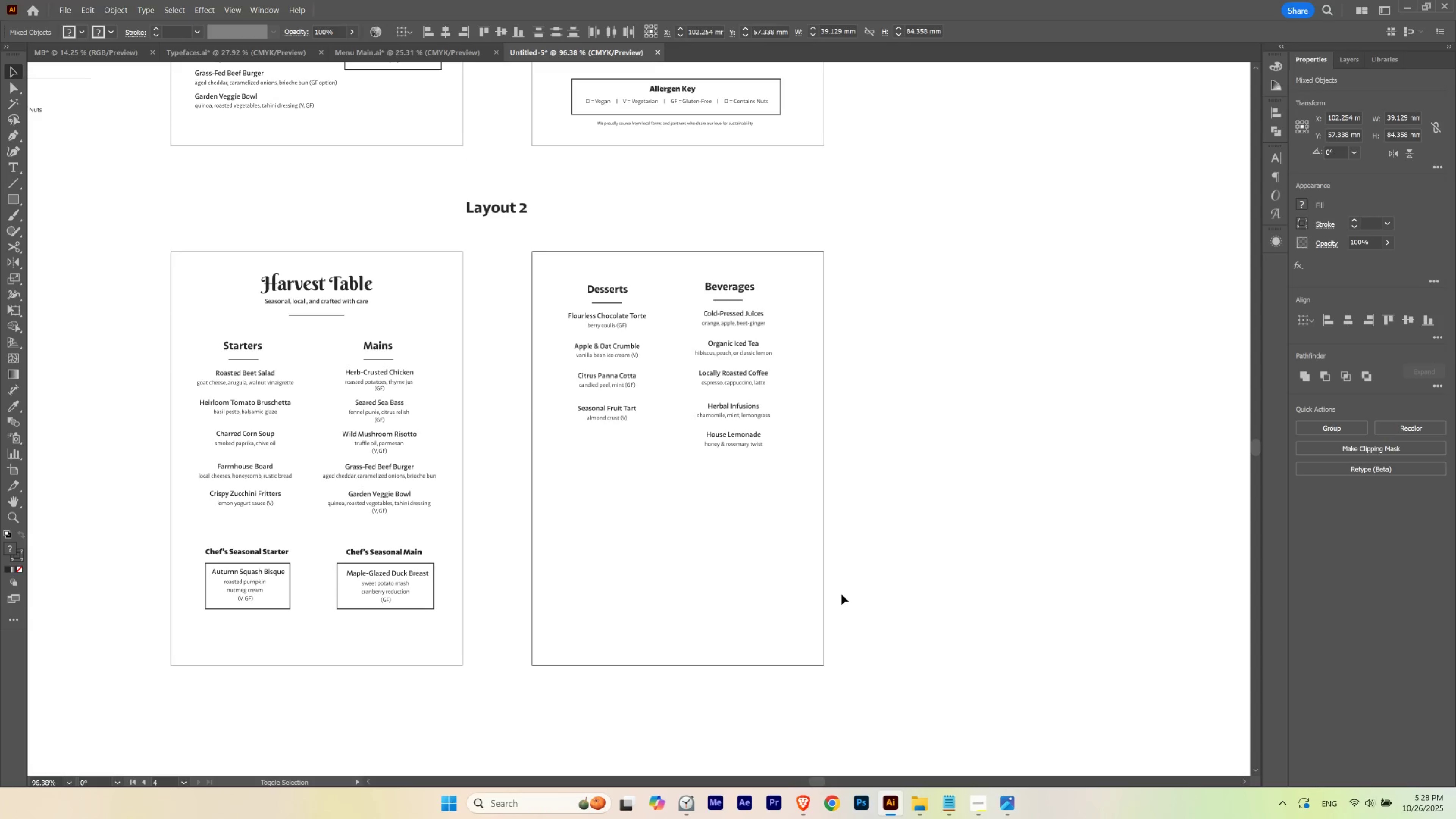 
key(Shift+ArrowLeft)
 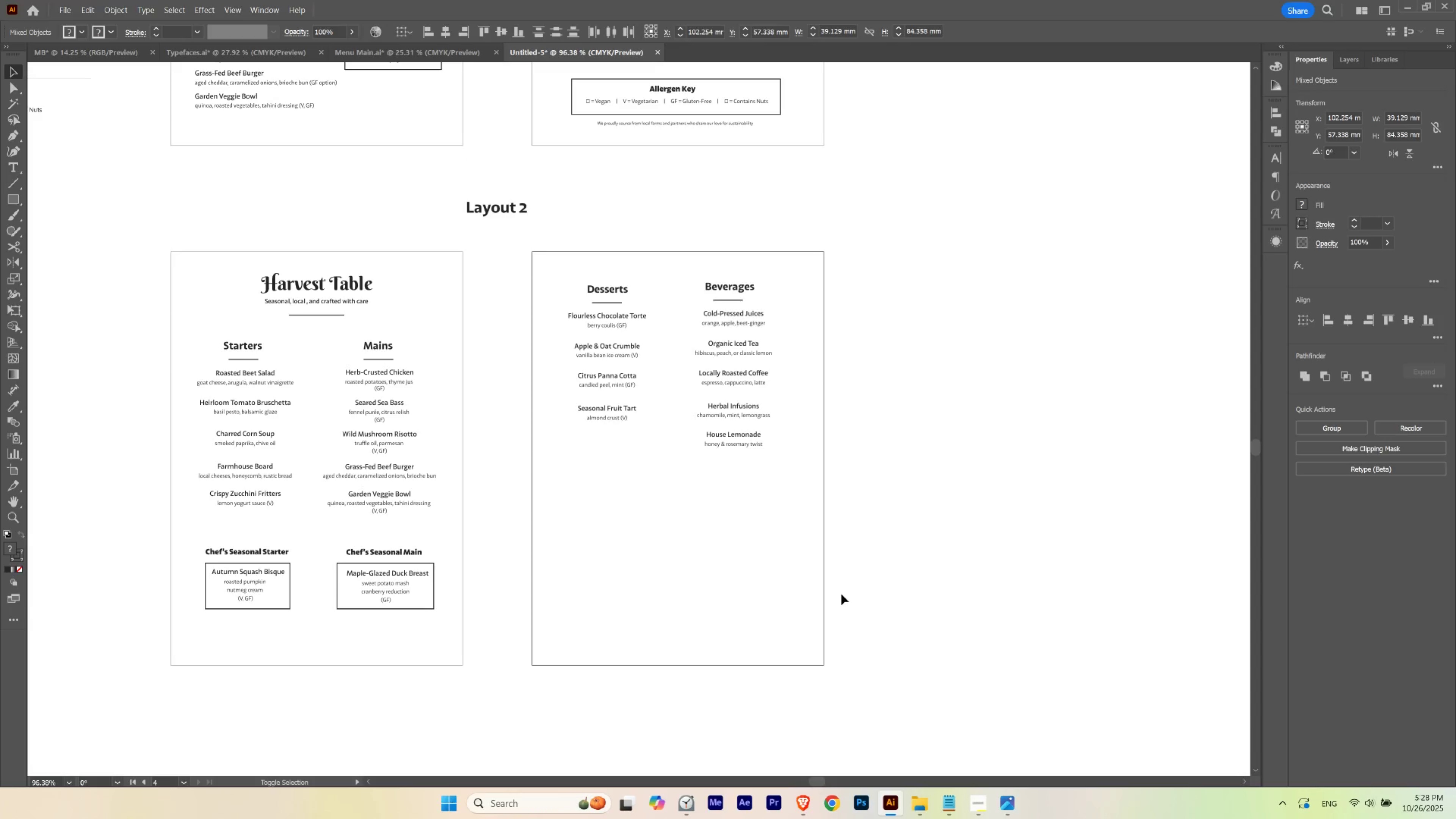 
key(Shift+ArrowRight)
 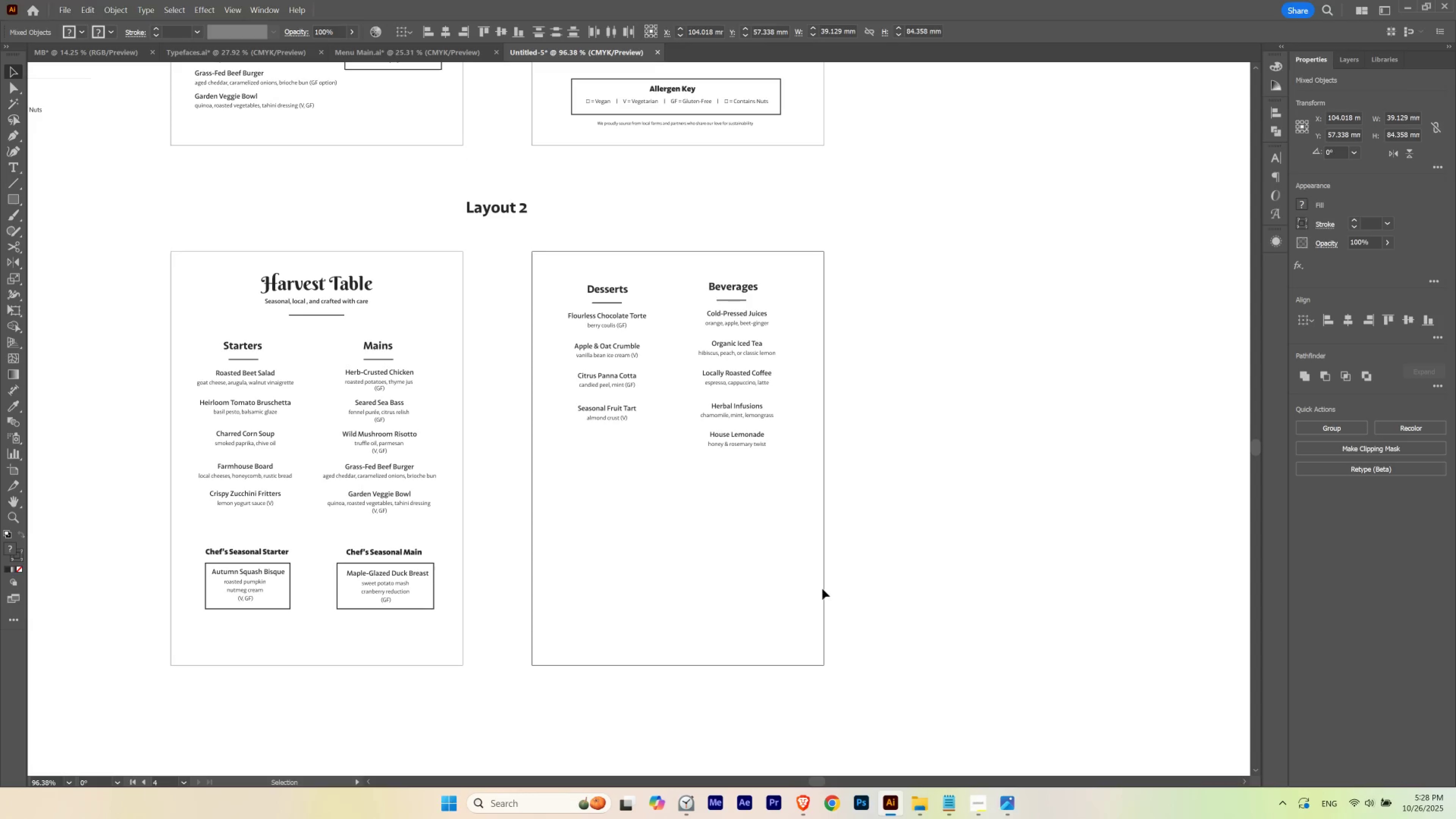 
left_click([767, 563])
 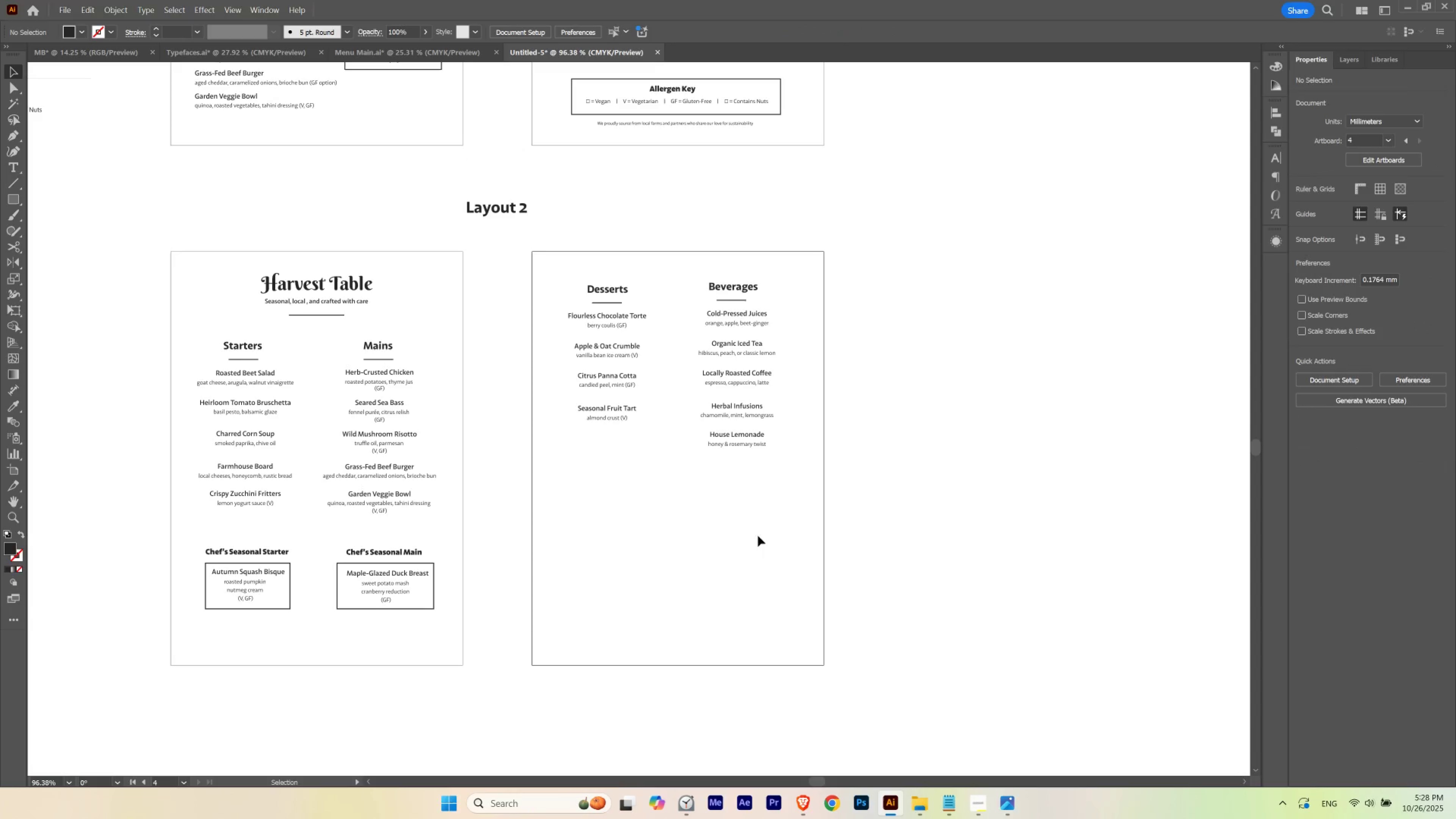 
key(V)
 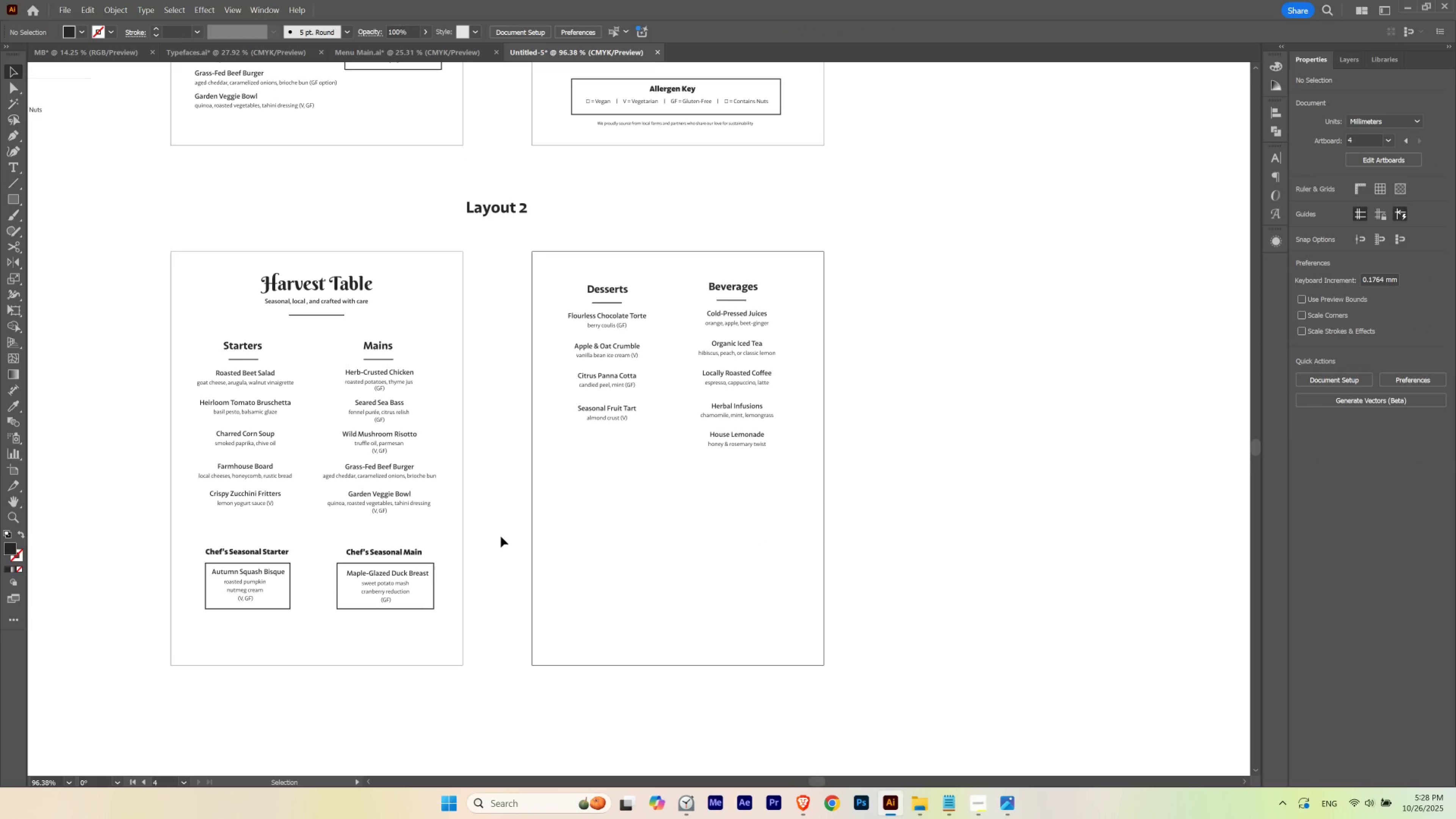 
left_click_drag(start_coordinate=[501, 537], to_coordinate=[881, 257])
 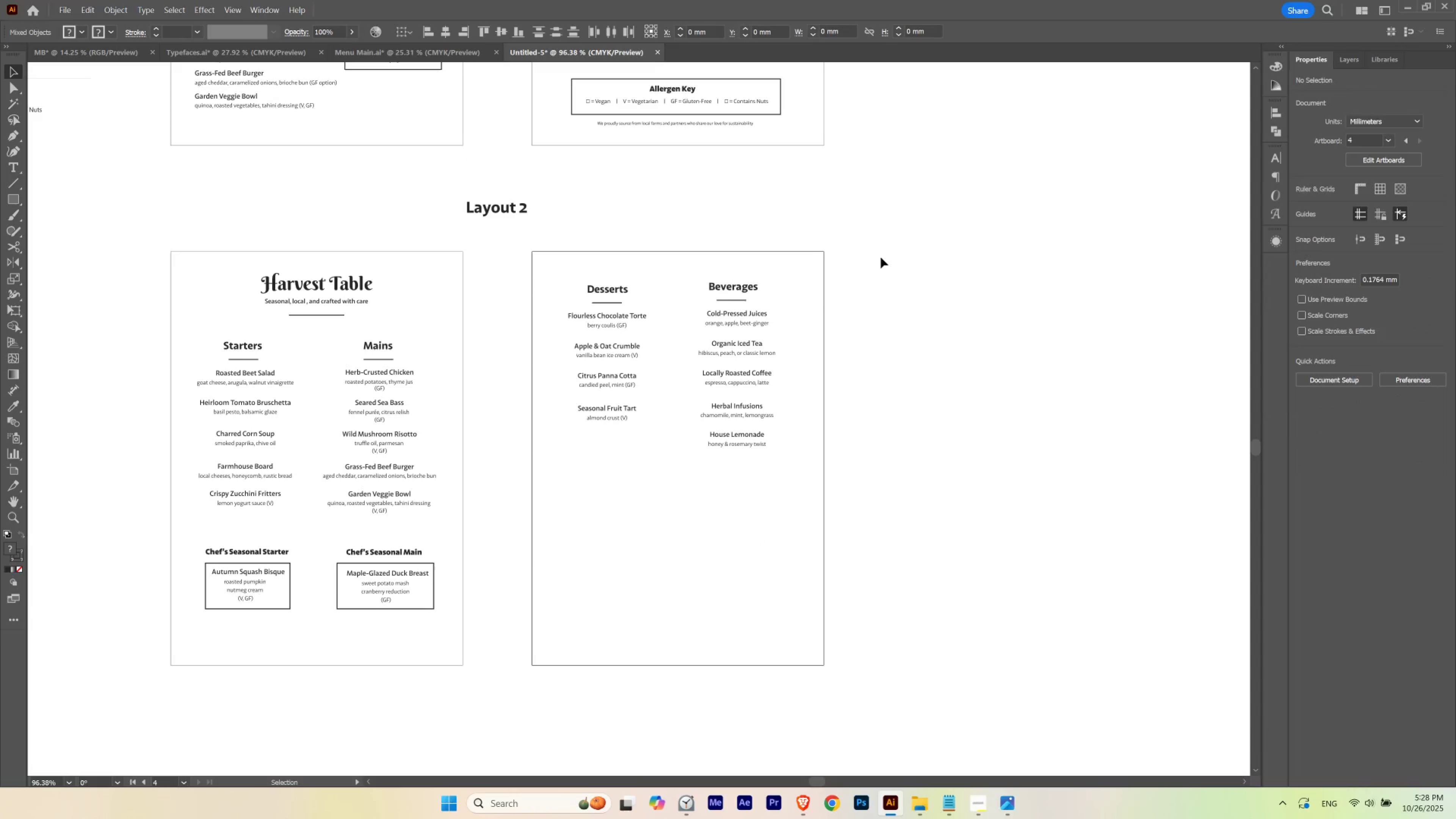 
key(Control+G)
 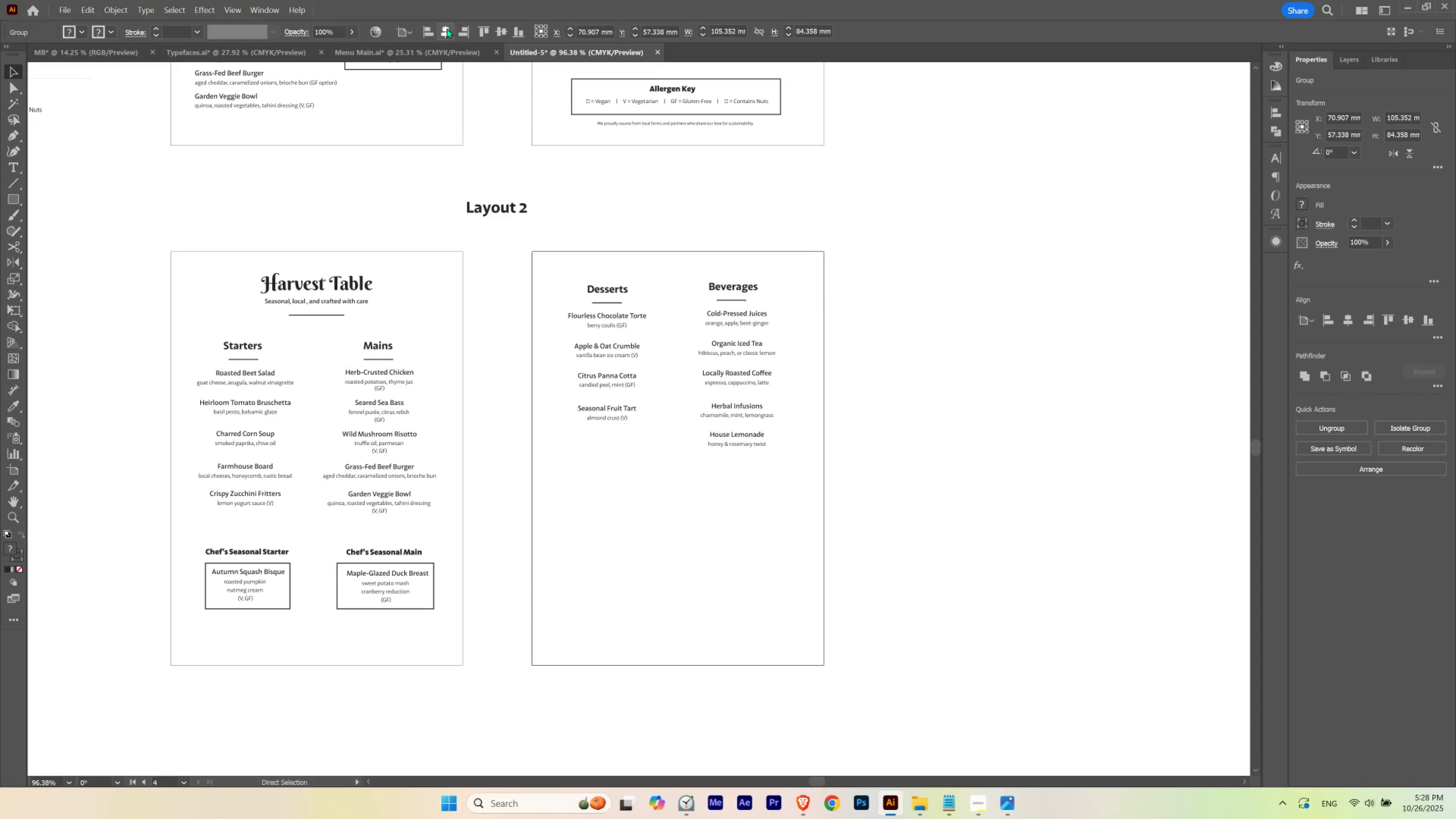 
left_click([448, 26])
 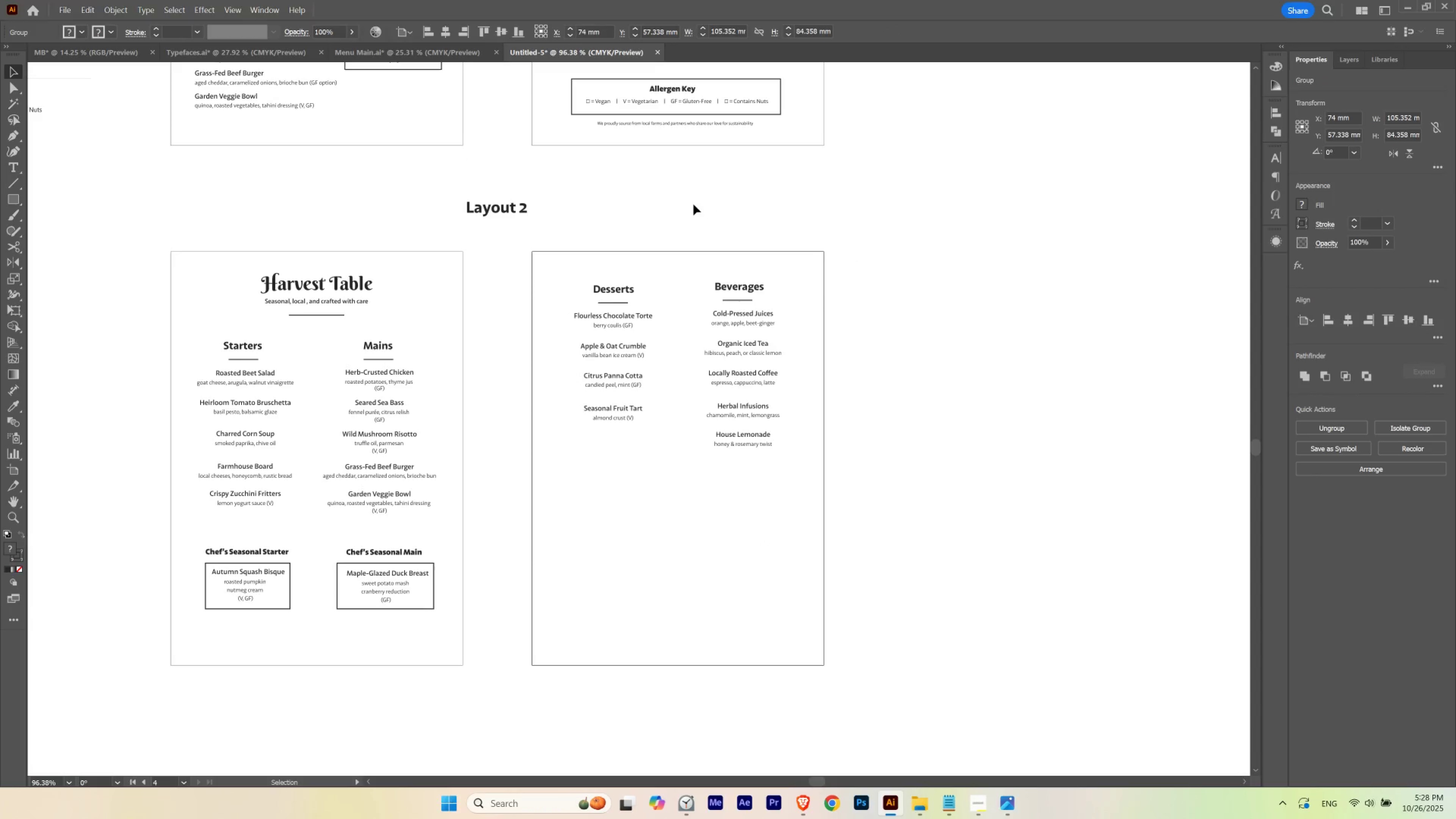 
left_click([692, 204])
 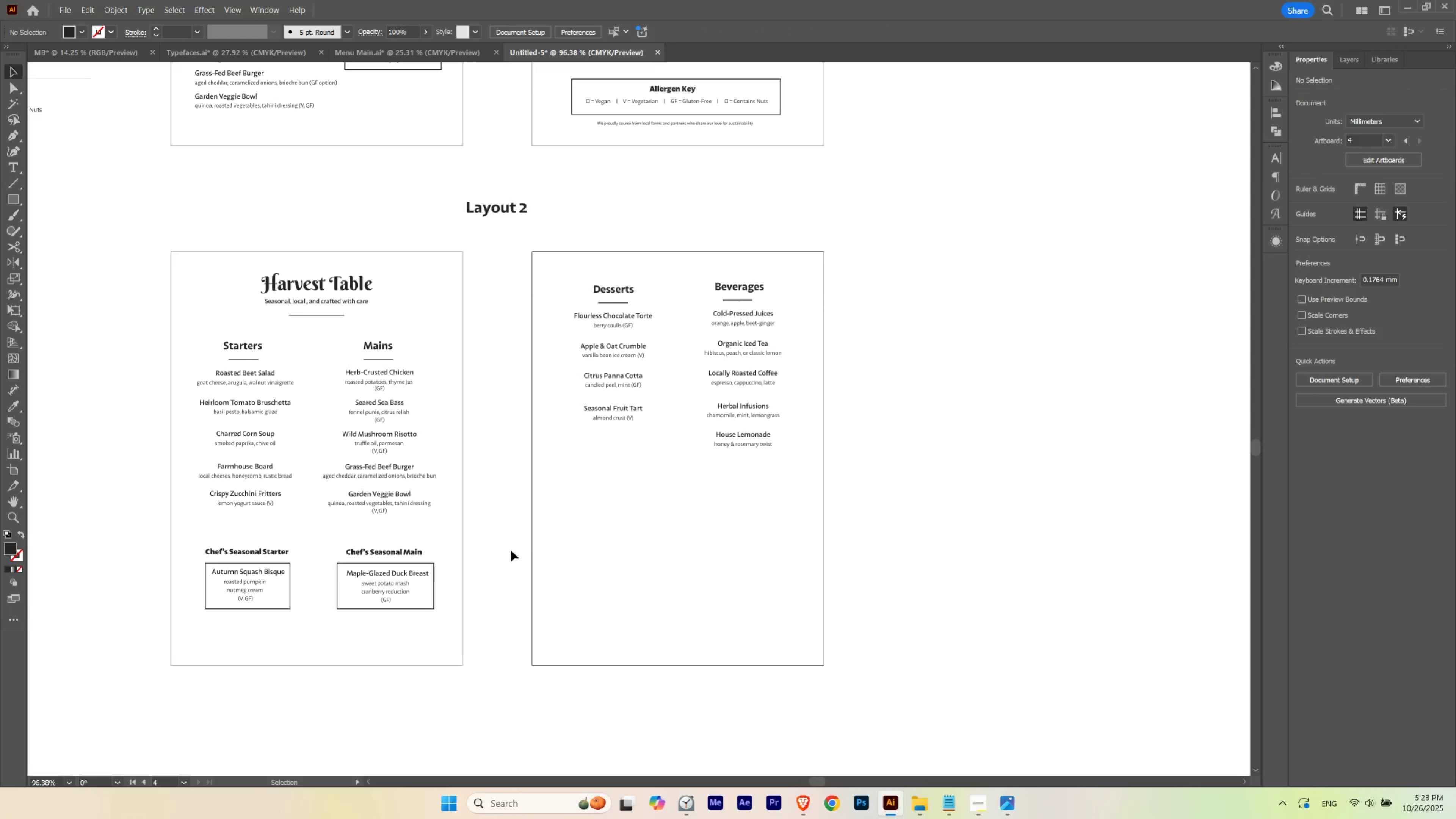 
left_click([510, 543])
 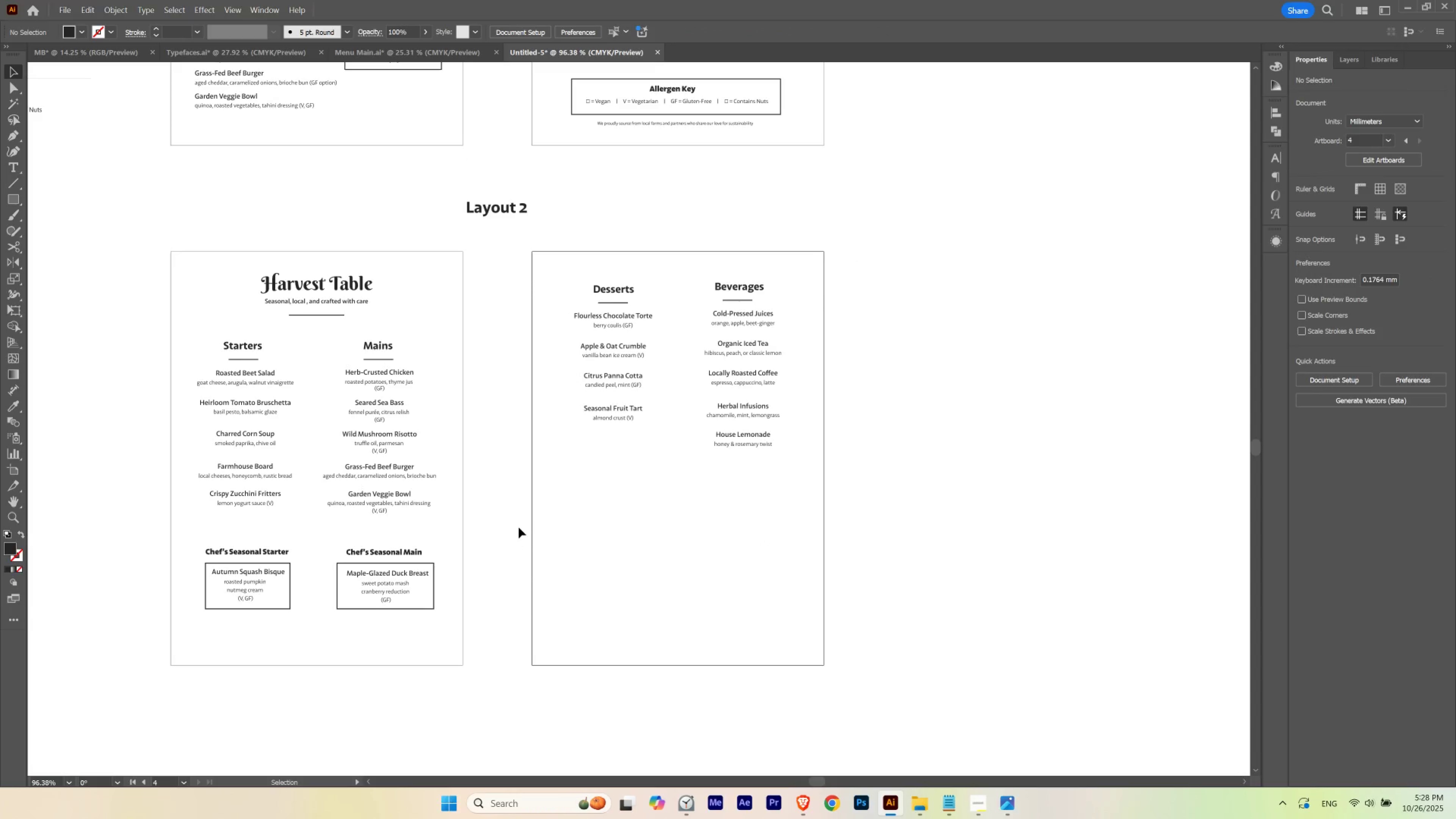 
left_click_drag(start_coordinate=[519, 527], to_coordinate=[674, 245])
 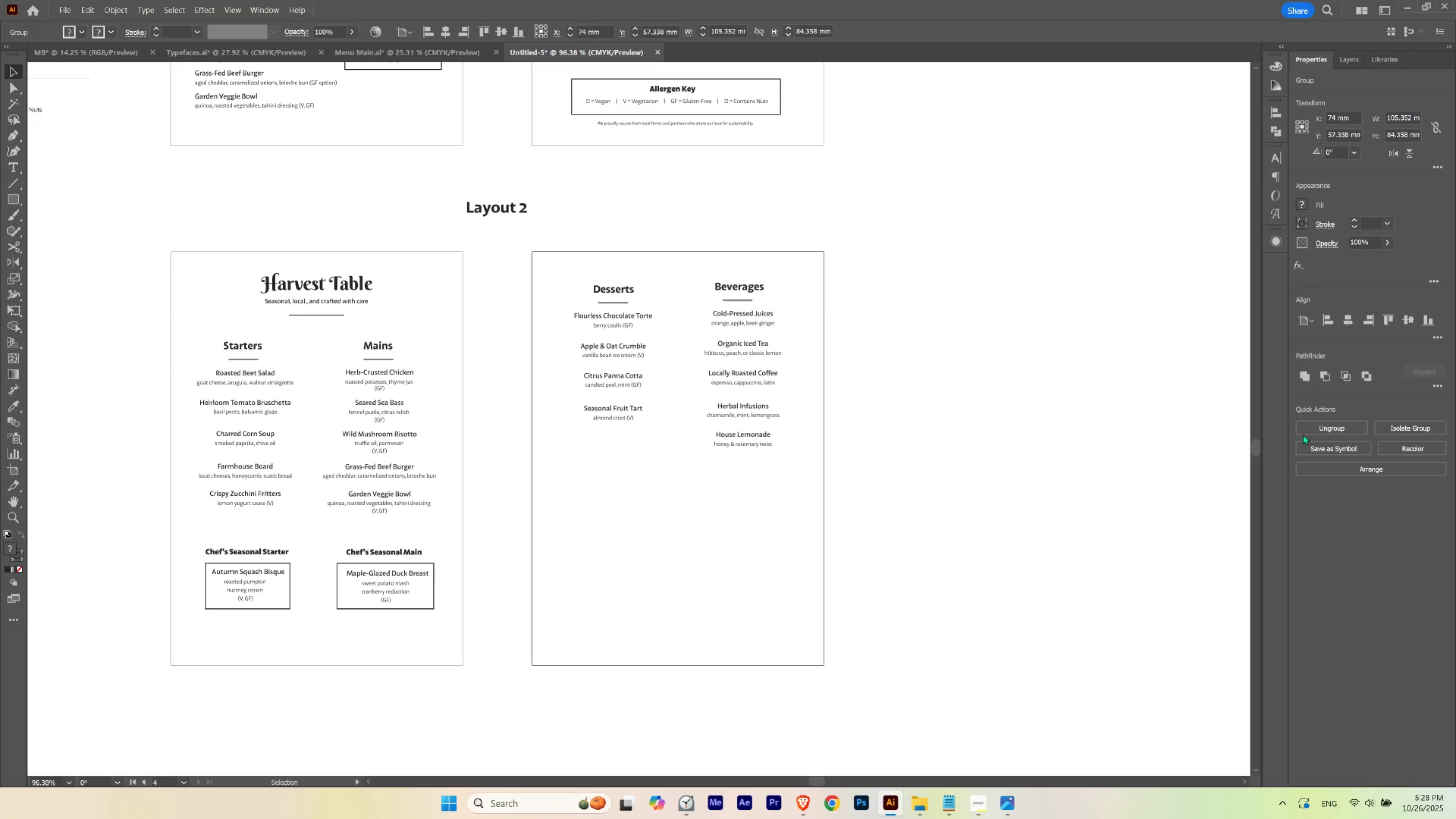 
left_click([1312, 429])
 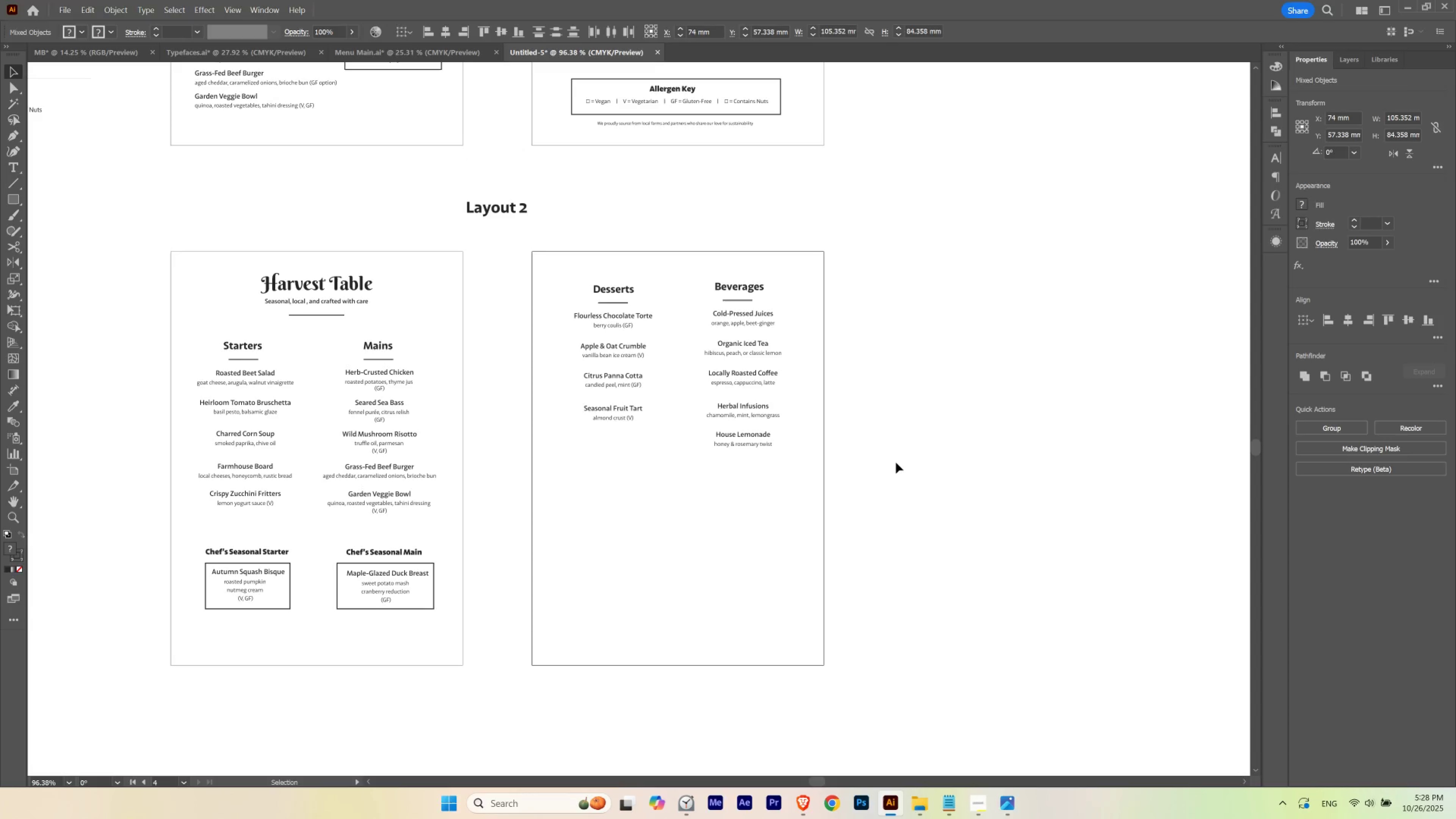 
left_click([896, 462])
 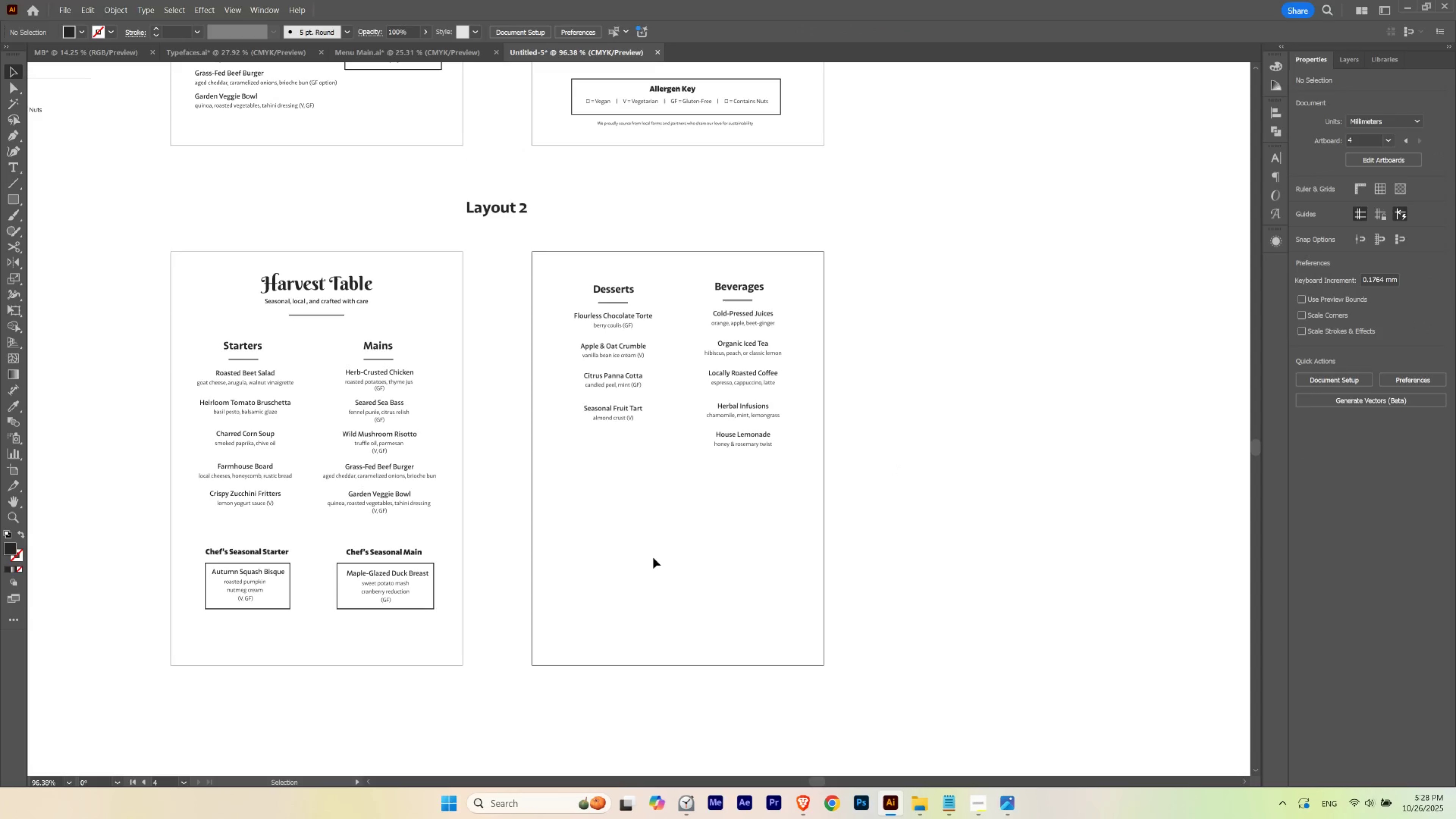 
left_click([653, 557])
 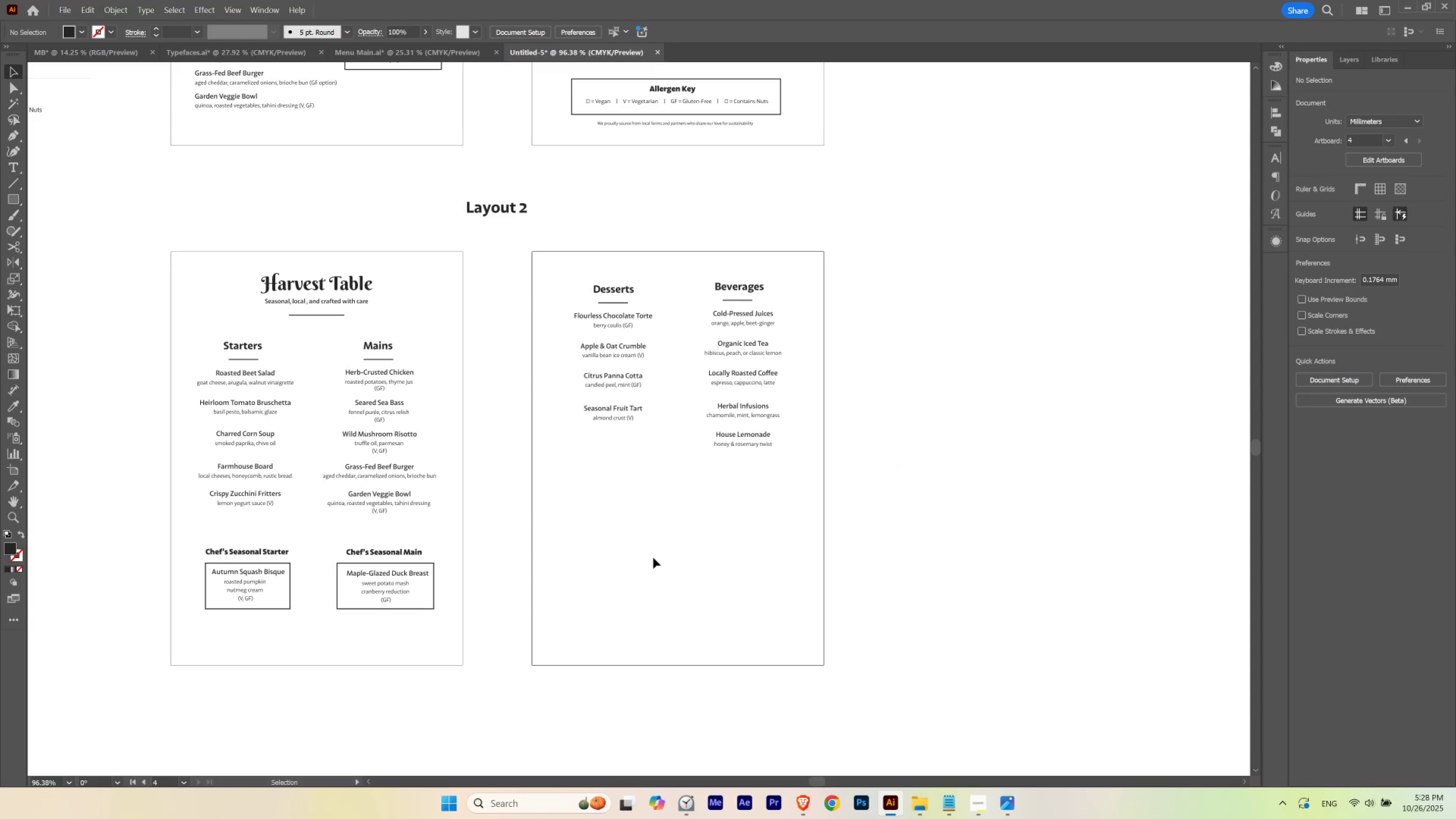 
type(vv)
 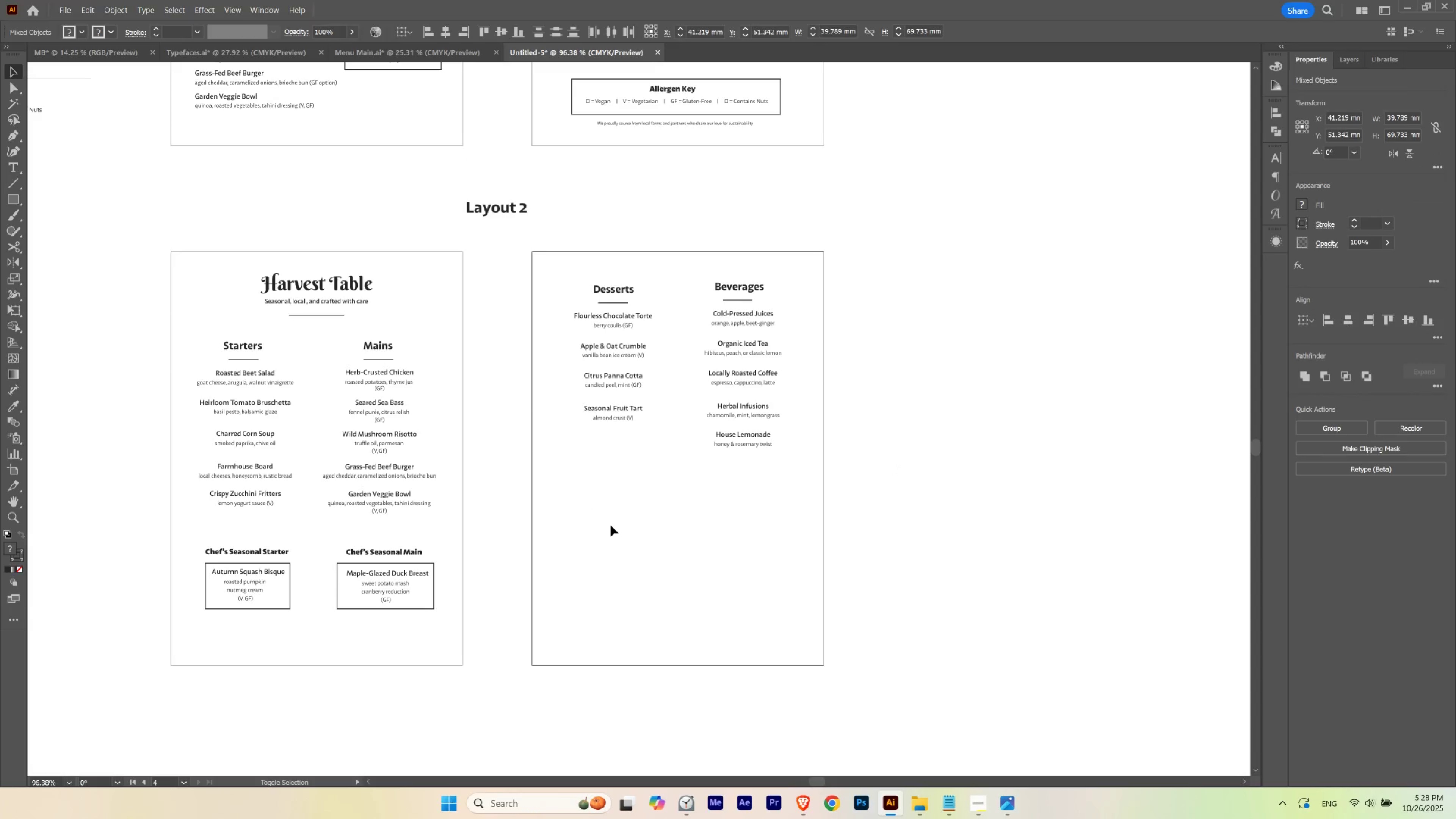 
left_click_drag(start_coordinate=[597, 485], to_coordinate=[664, 257])
 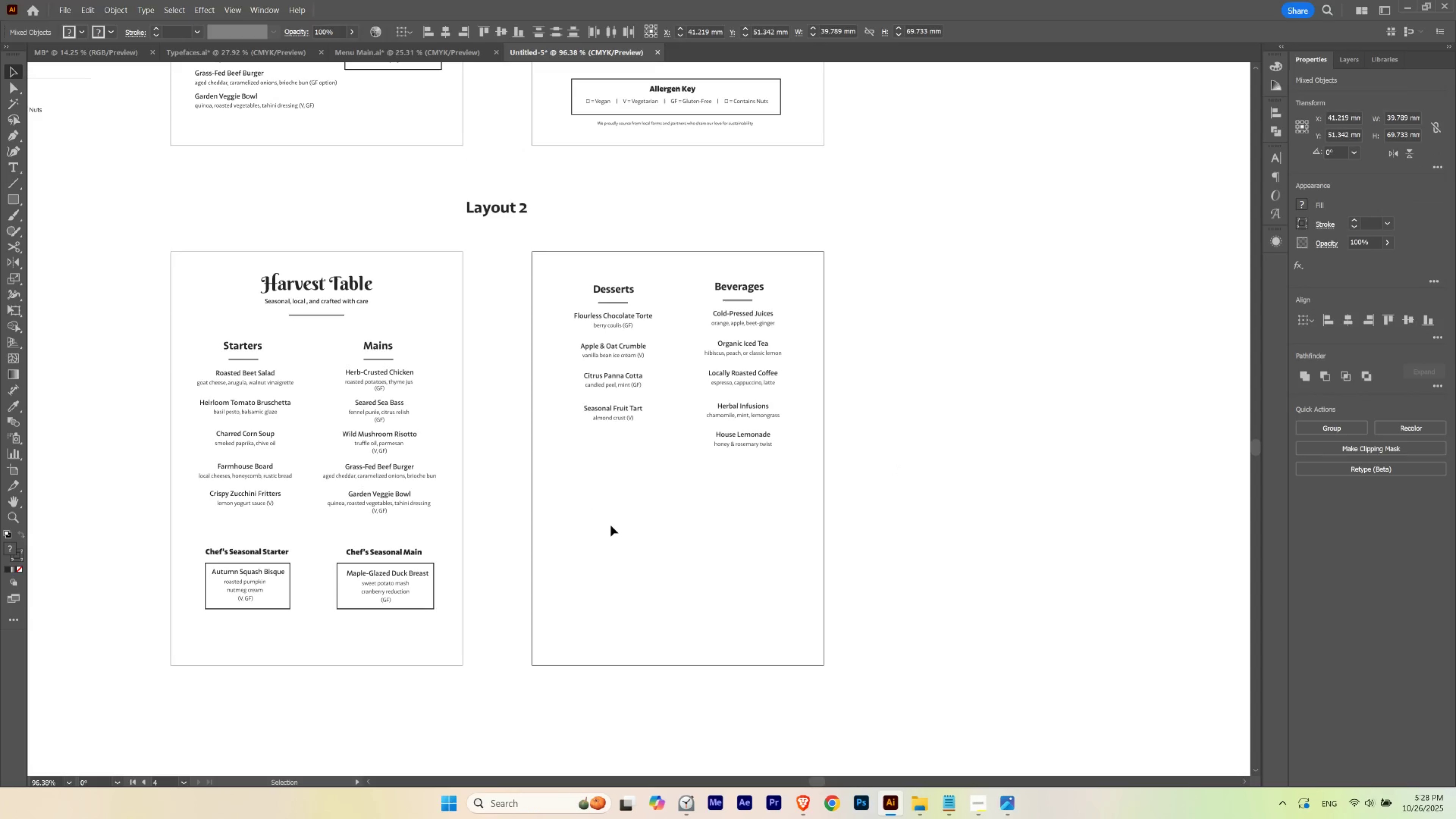 
key(Shift+ArrowLeft)
 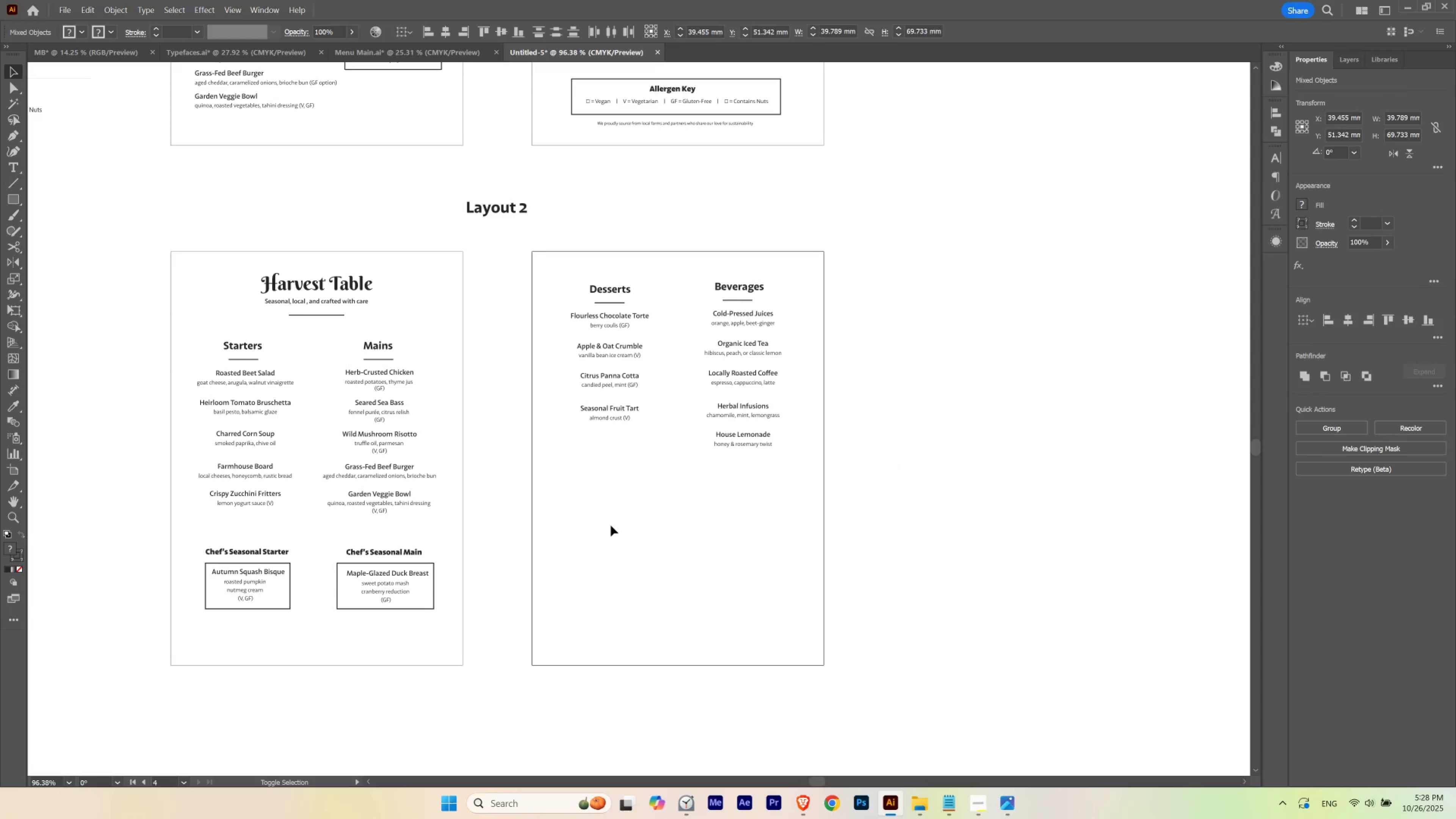 
key(Shift+ArrowRight)
 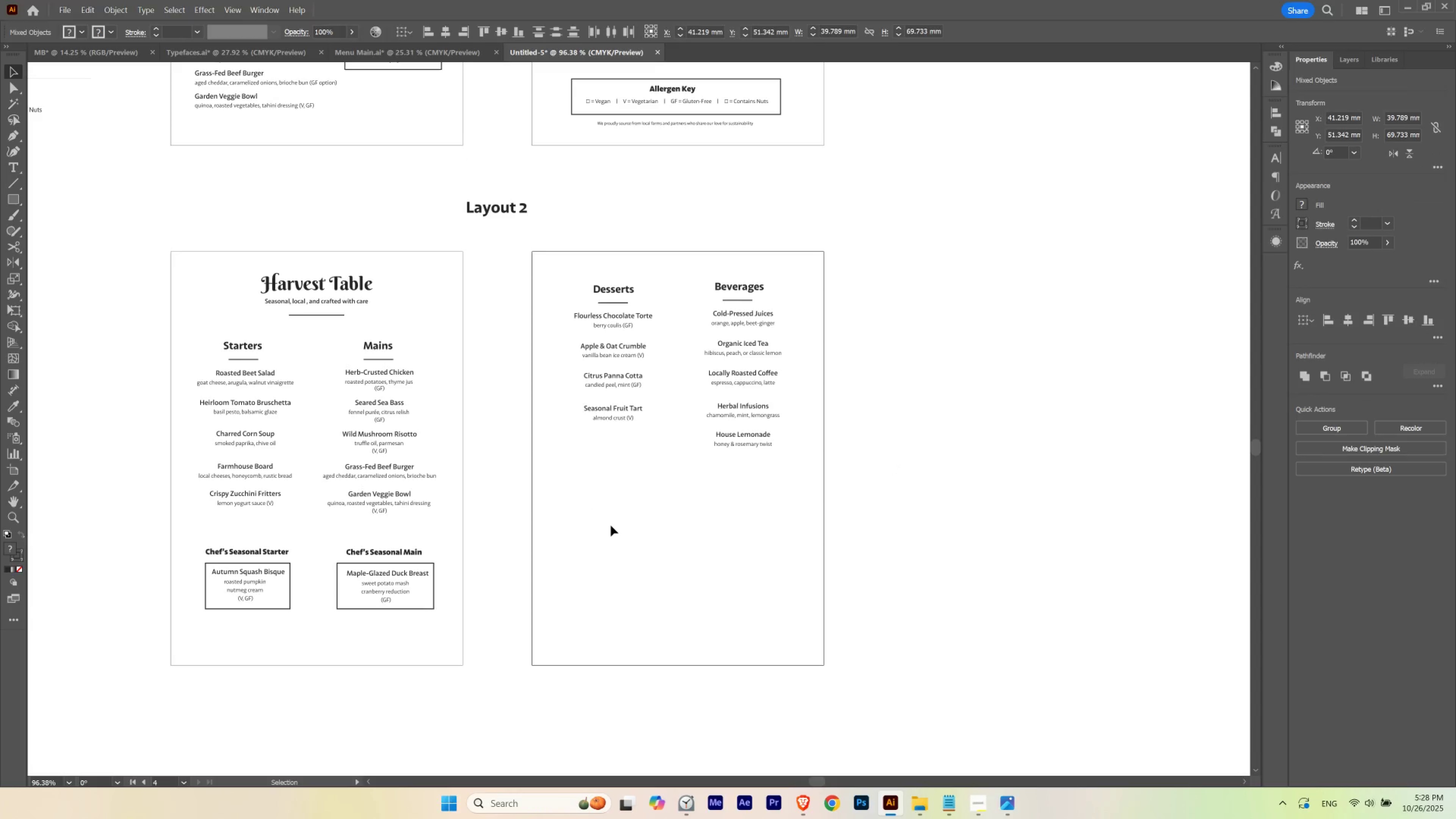 
key(ArrowLeft)
 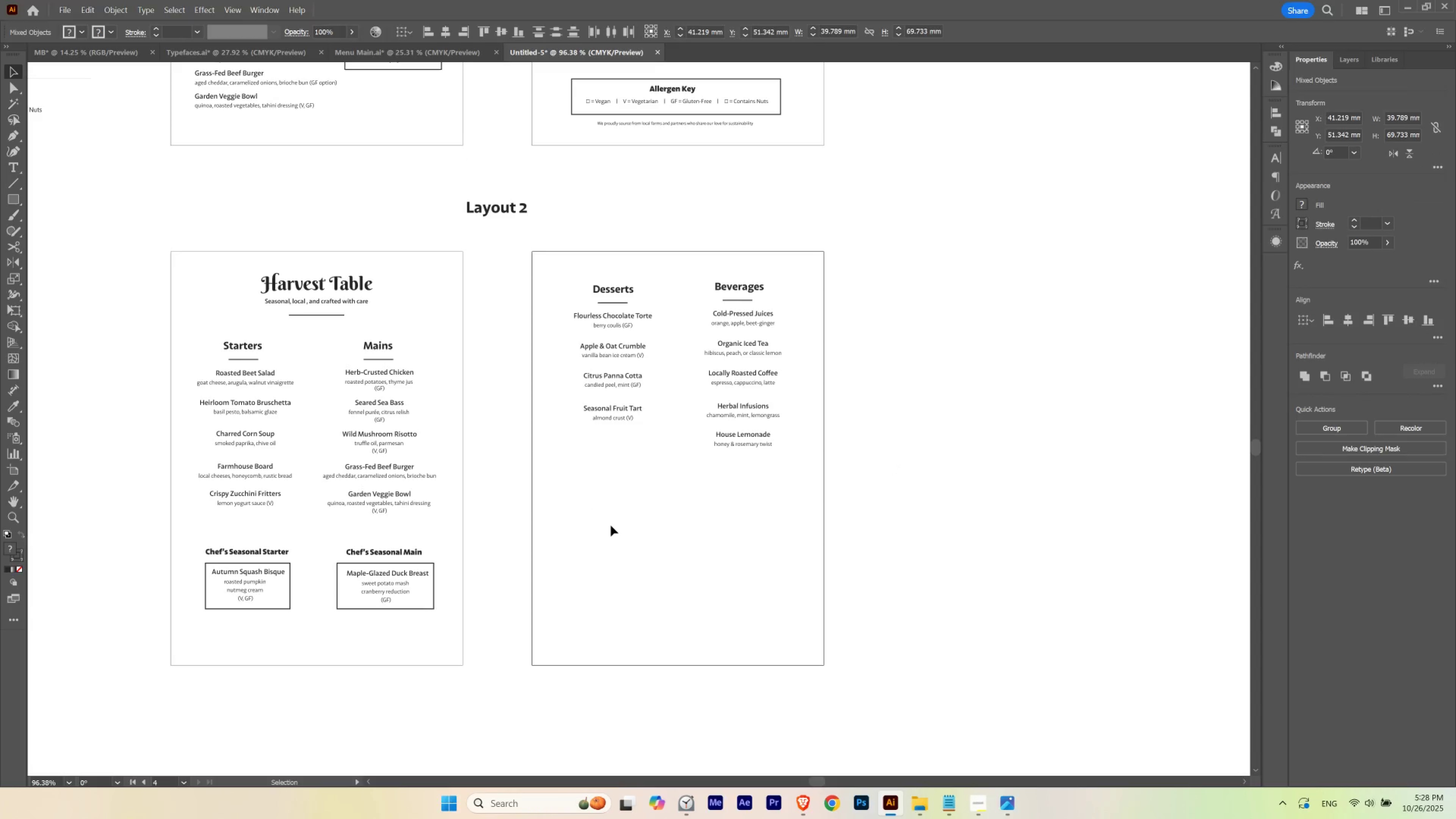 
key(ArrowLeft)
 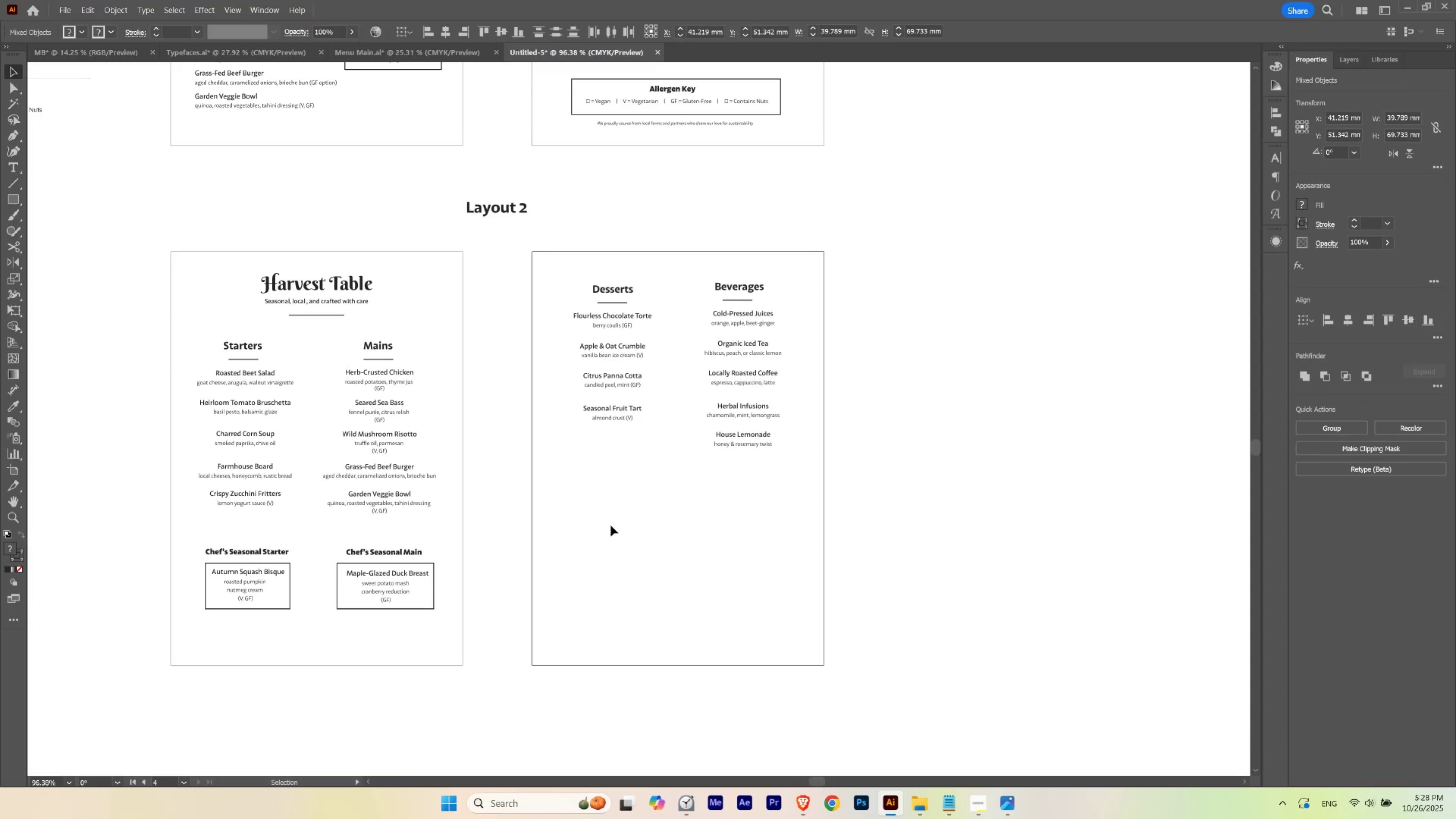 
key(ArrowLeft)
 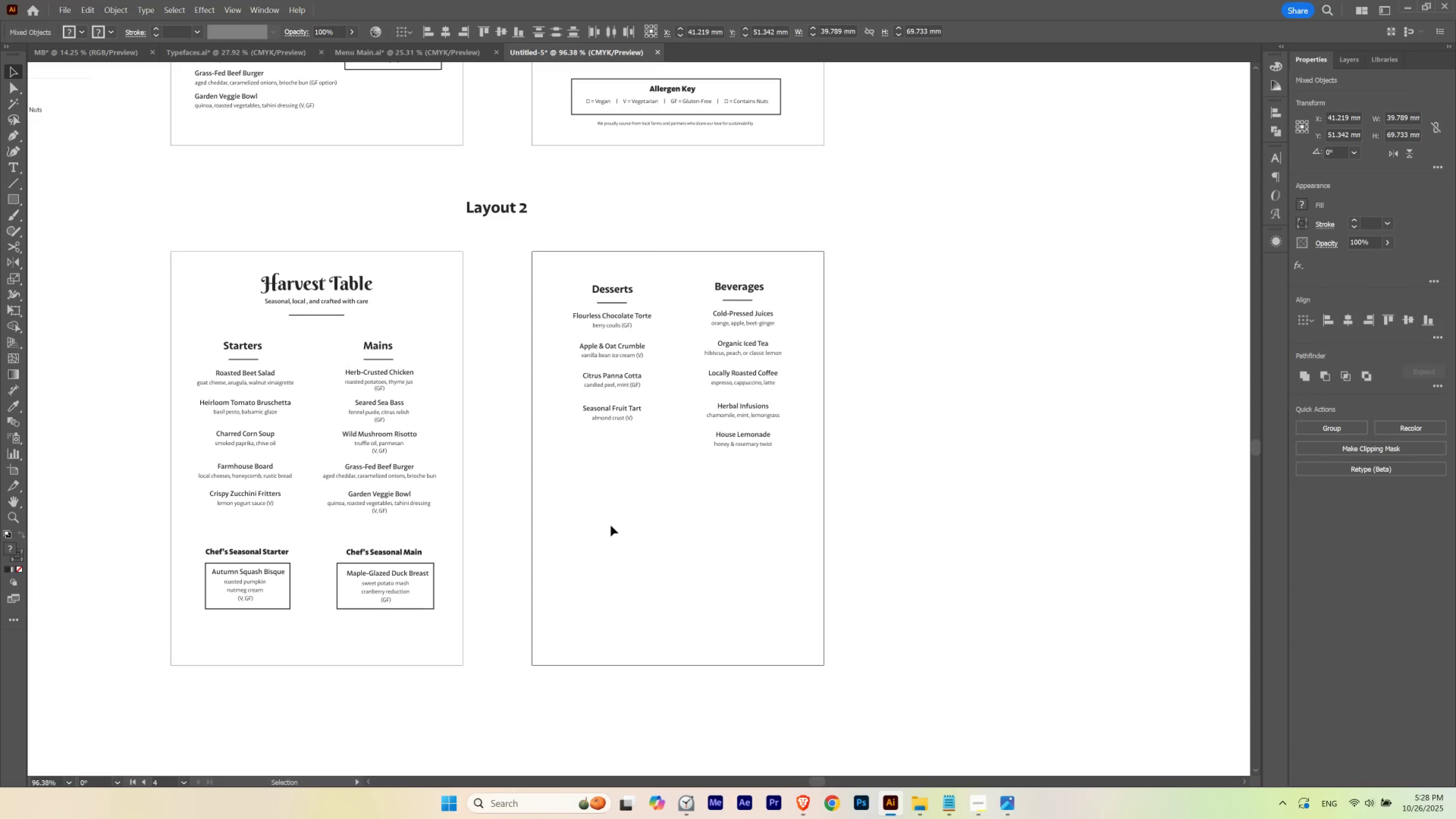 
key(ArrowLeft)
 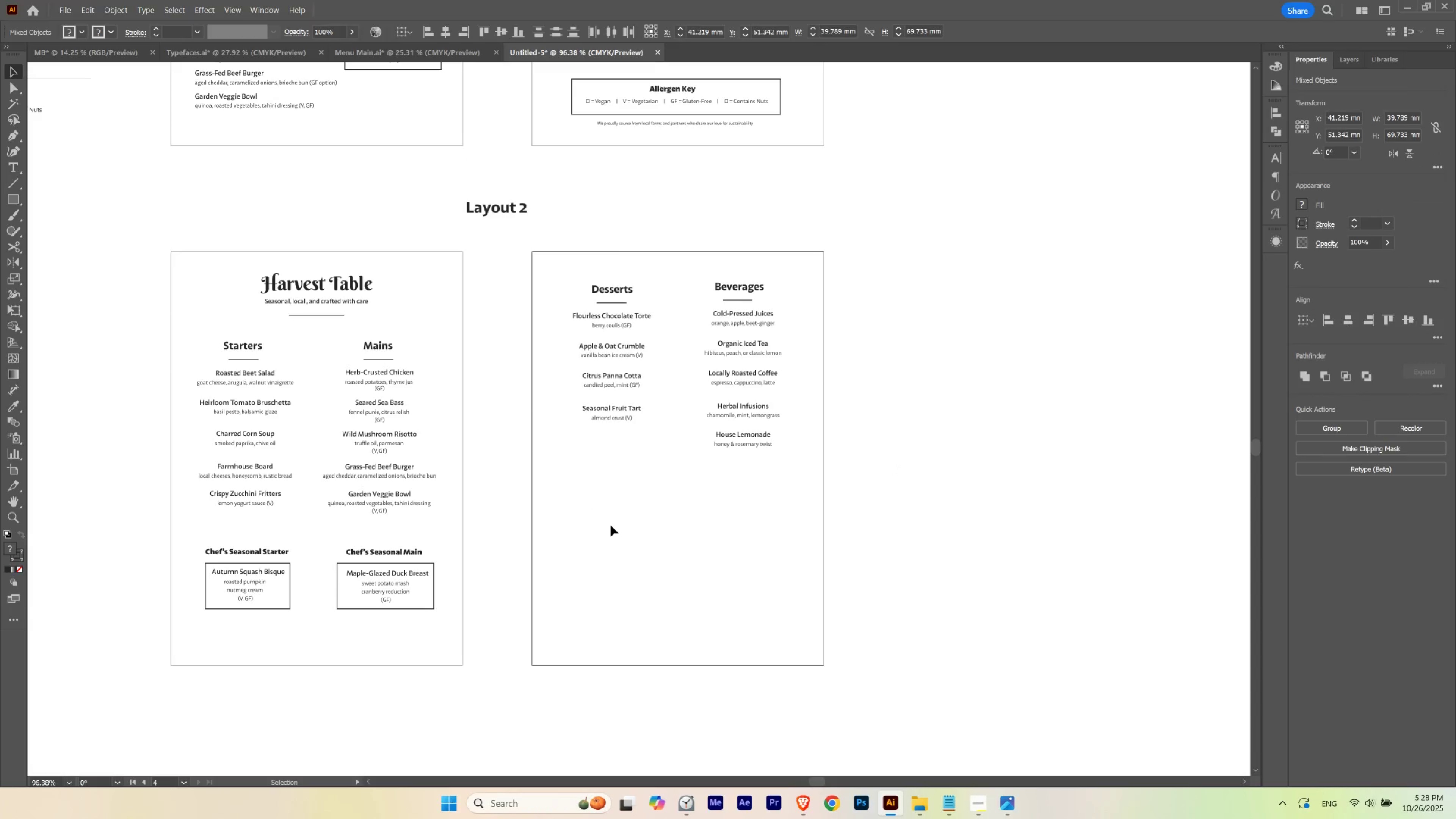 
key(ArrowRight)
 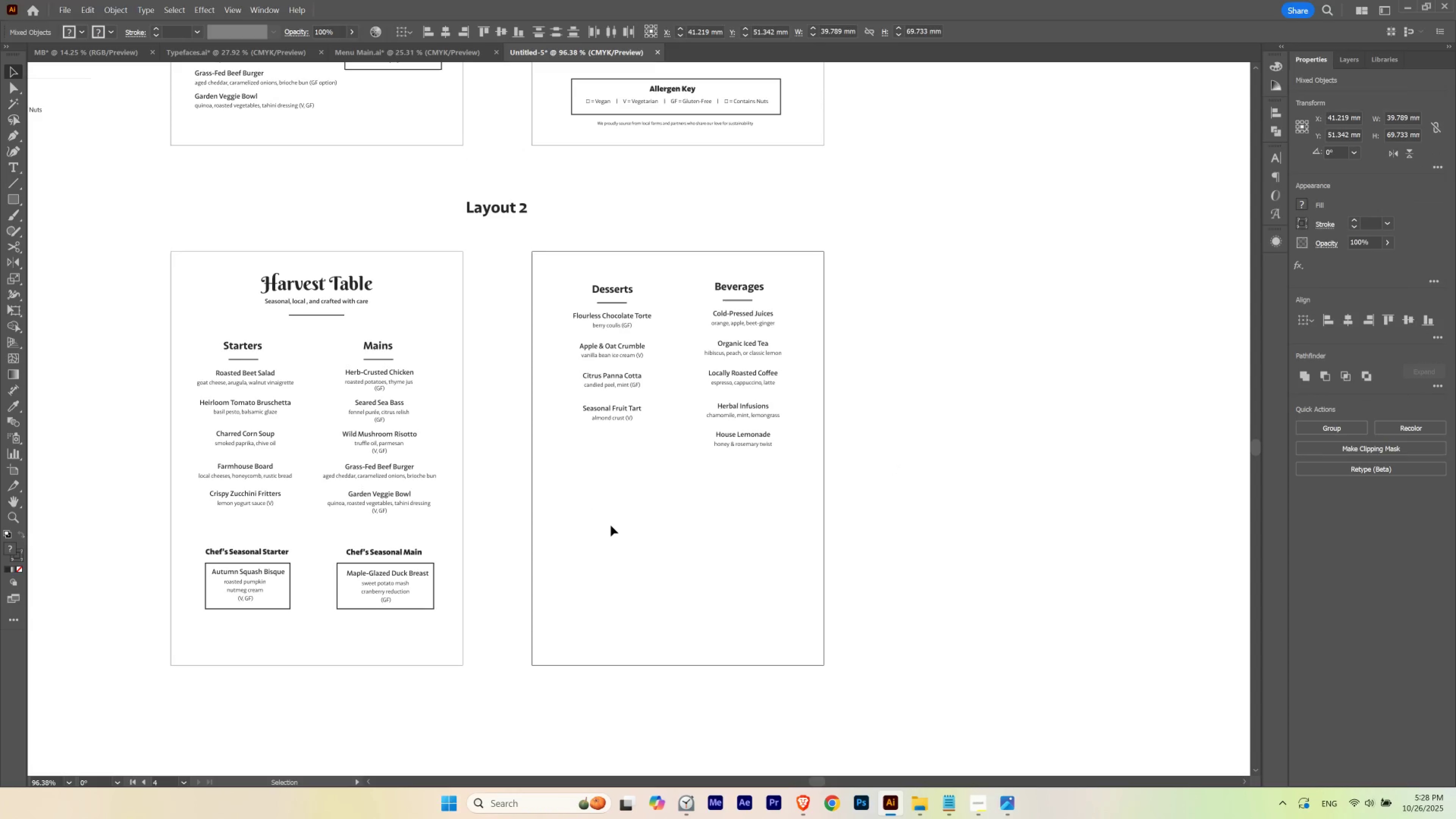 
key(ArrowLeft)
 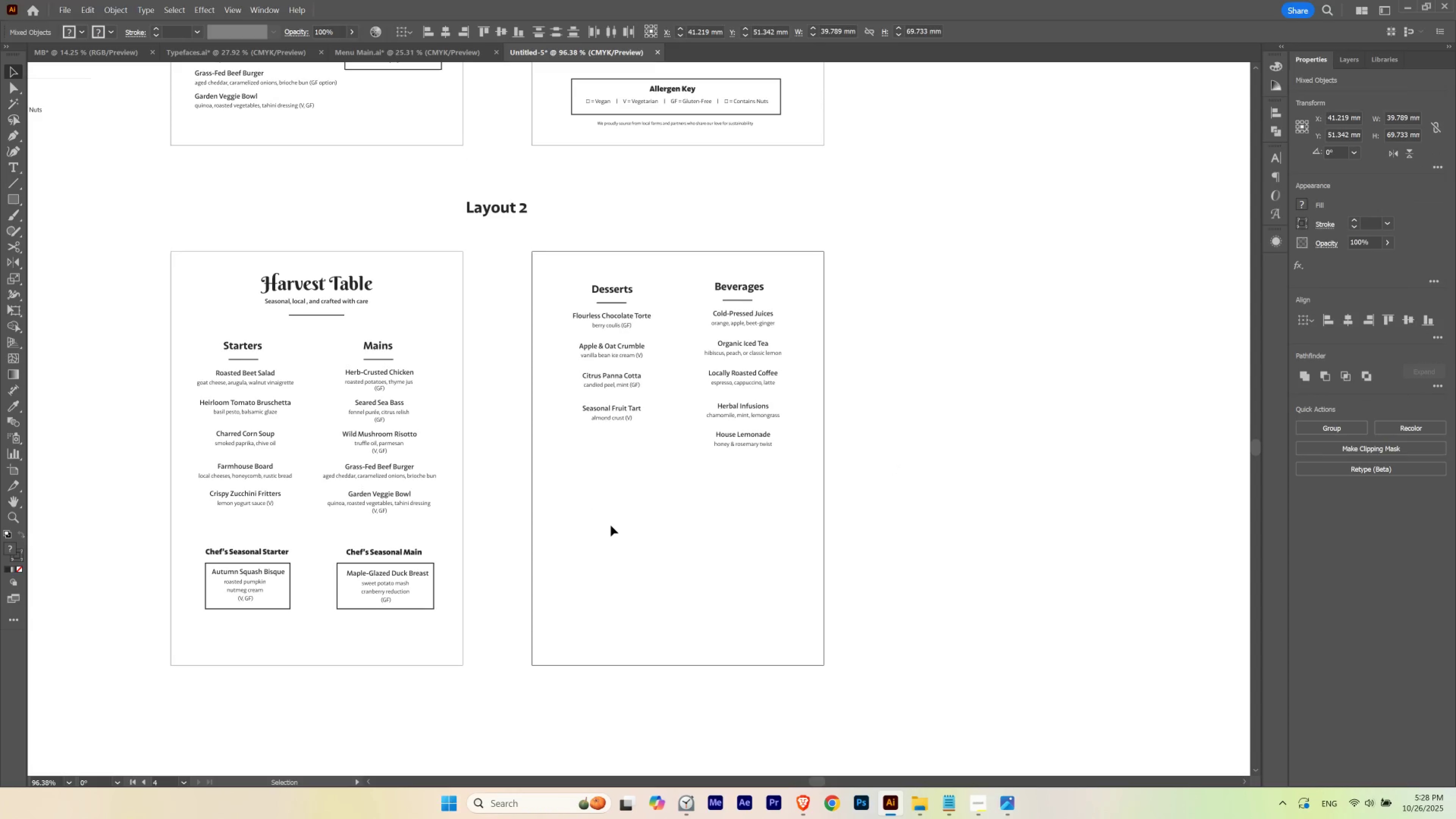 
key(ArrowLeft)
 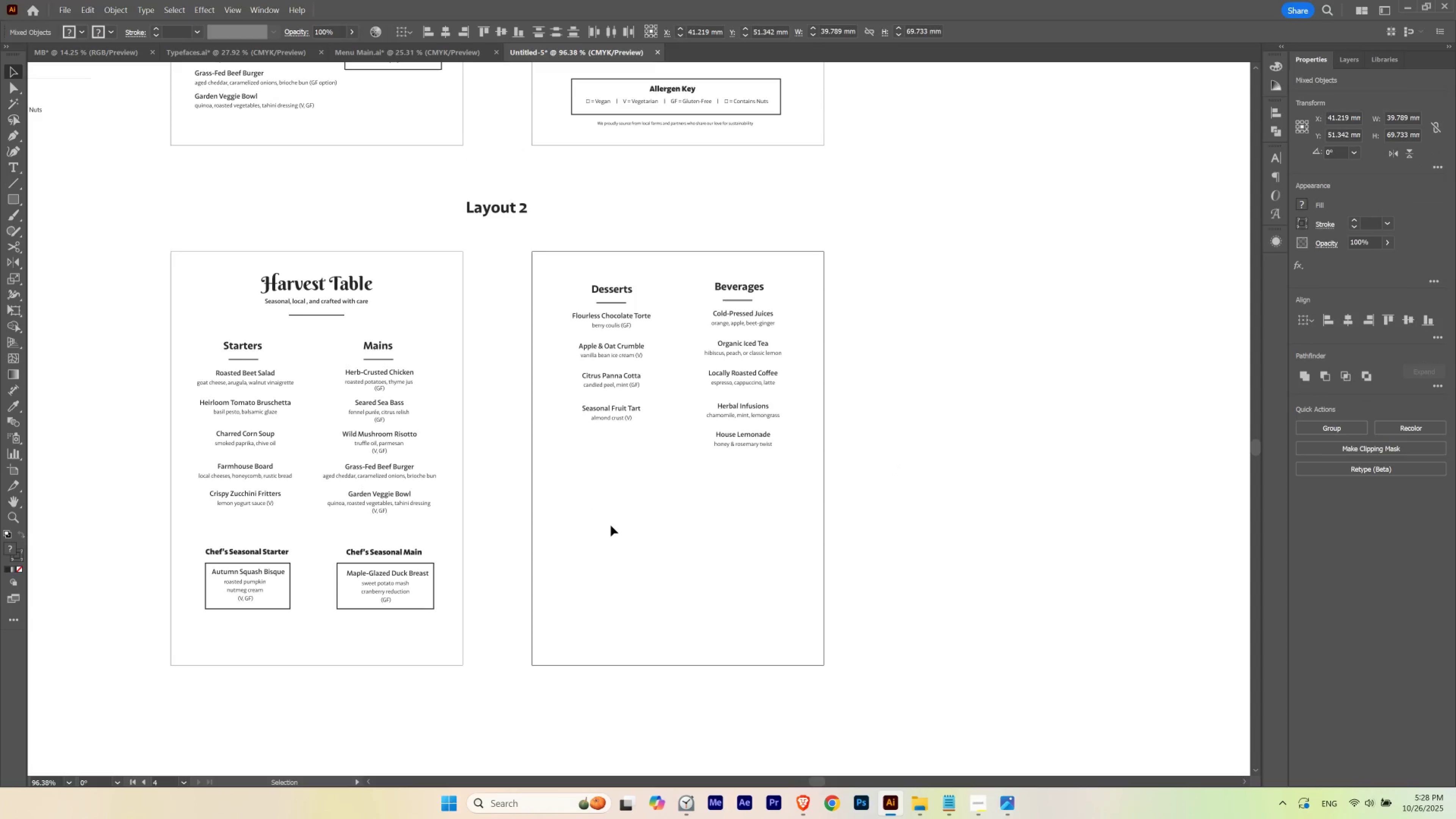 
key(ArrowLeft)
 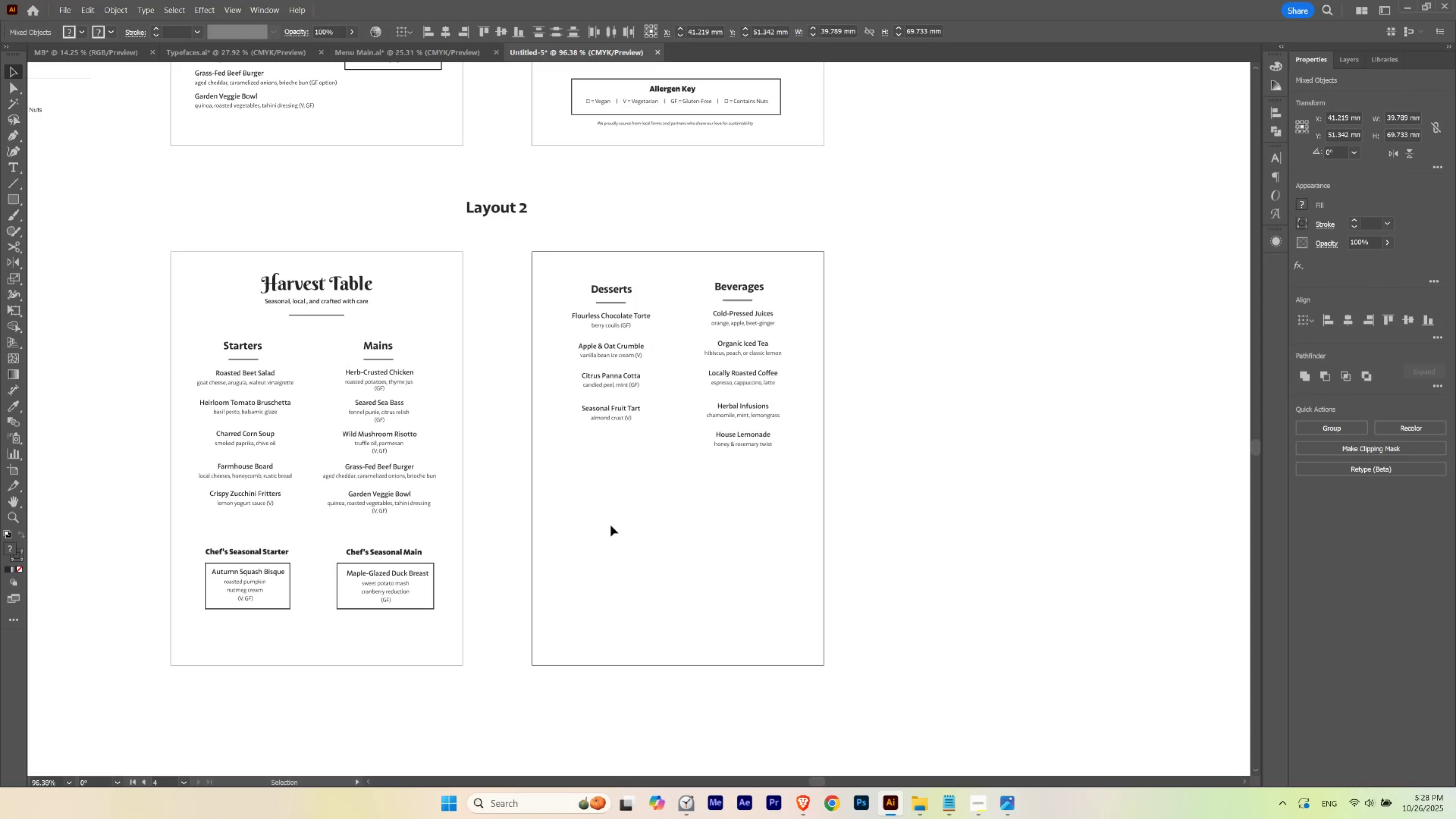 
key(ArrowRight)
 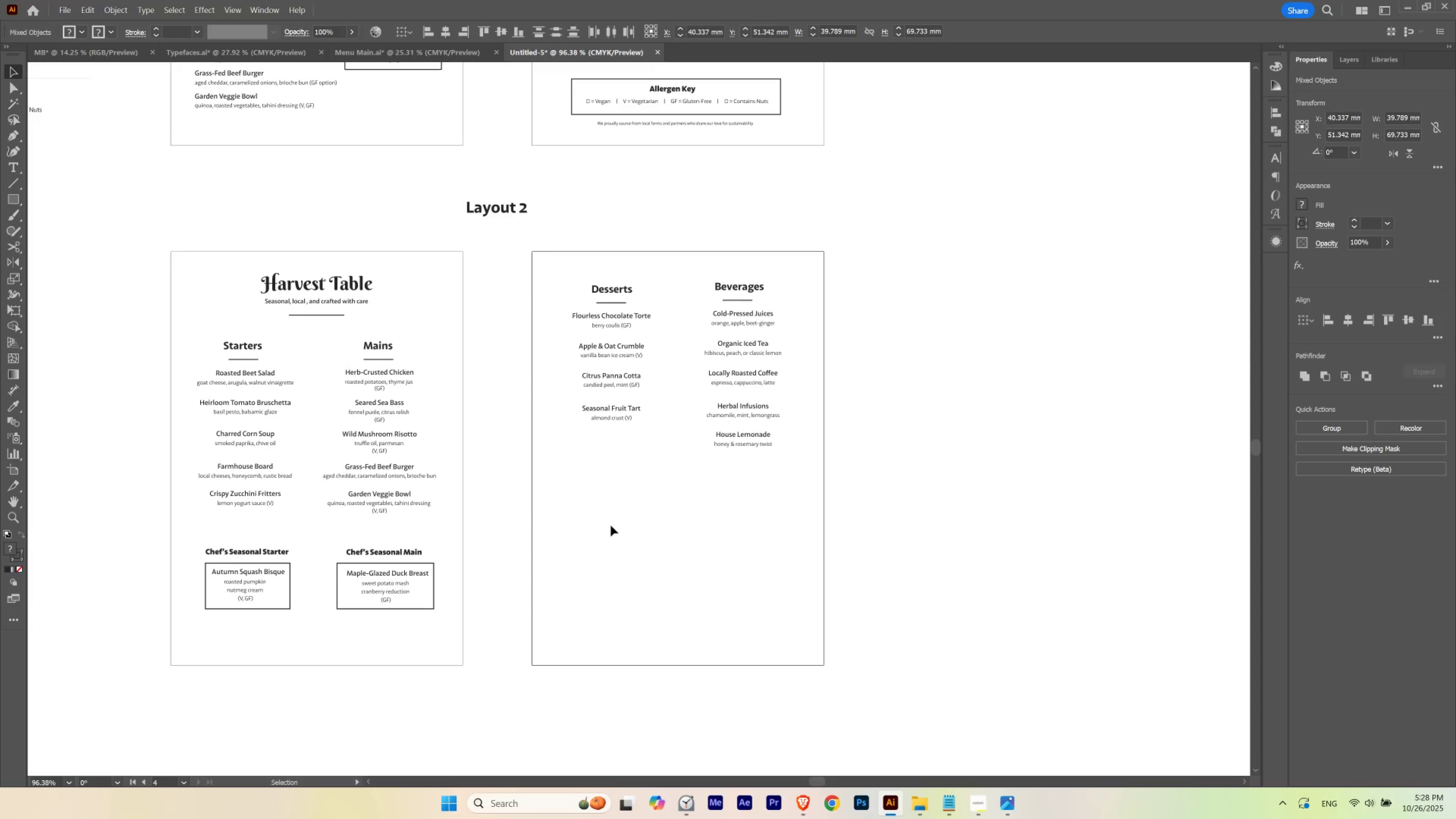 
key(V)
 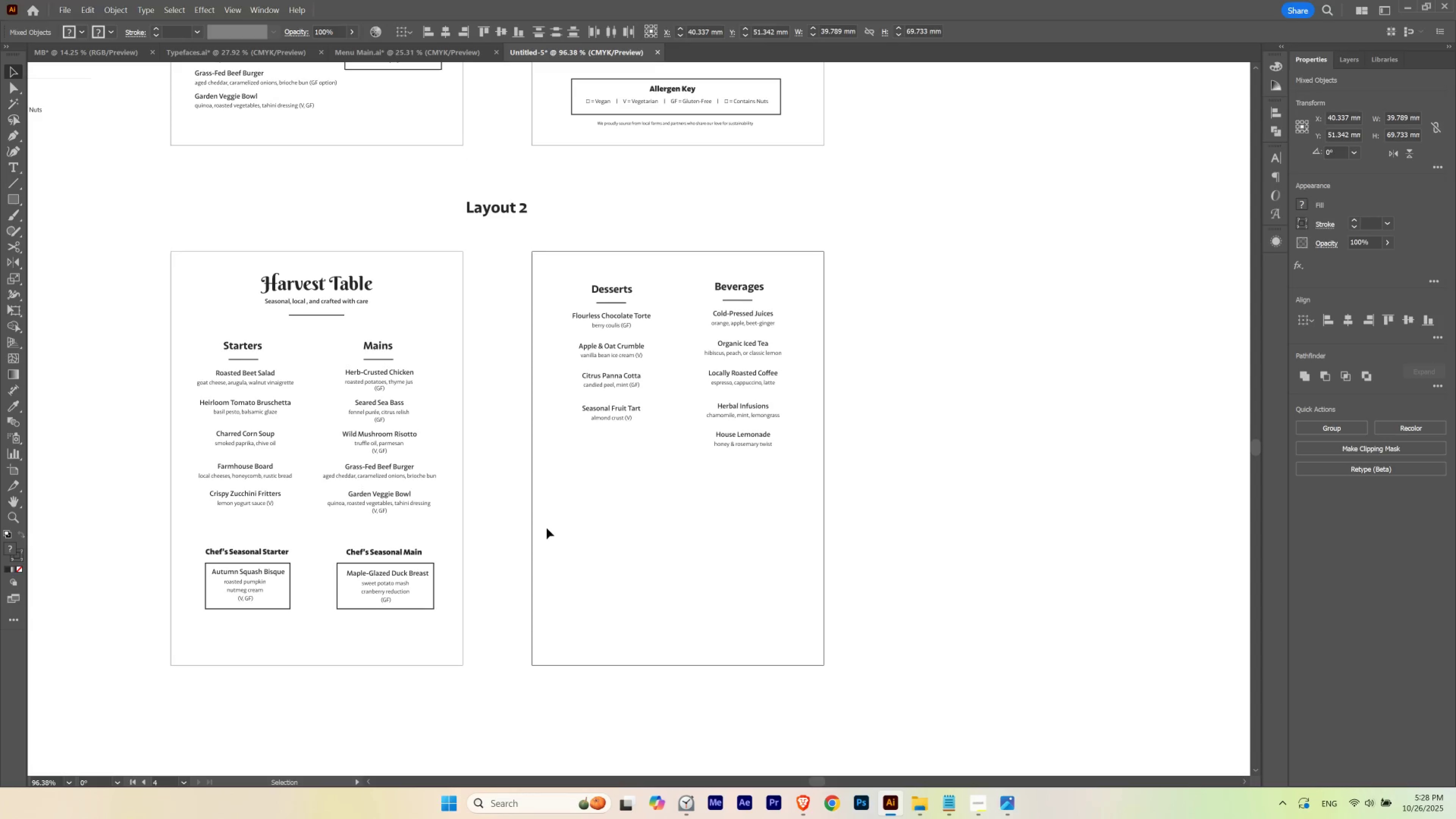 
left_click_drag(start_coordinate=[546, 528], to_coordinate=[826, 231])
 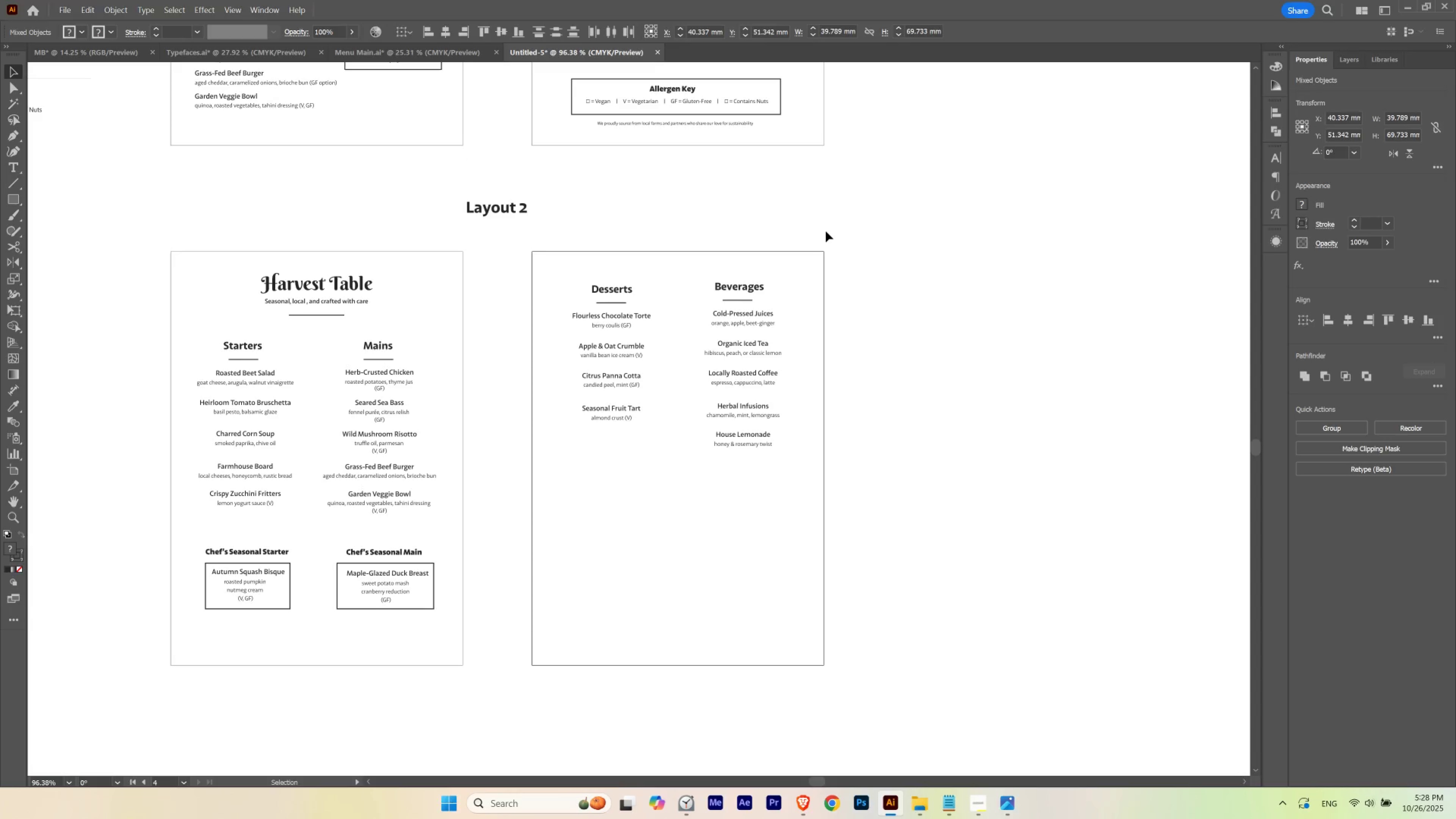 
hold_key(key=ControlLeft, duration=0.65)
 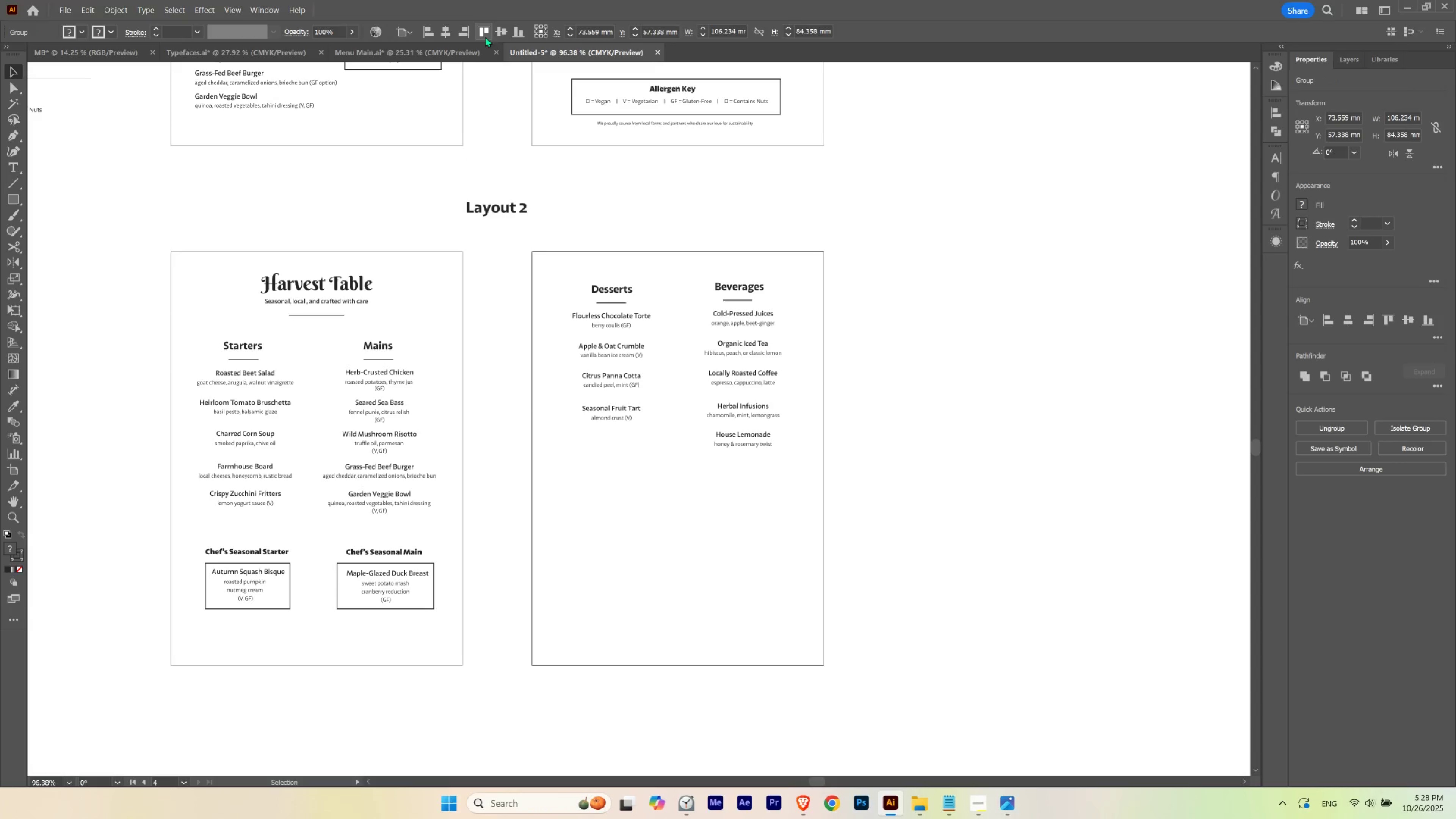 
hold_key(key=G, duration=0.34)
 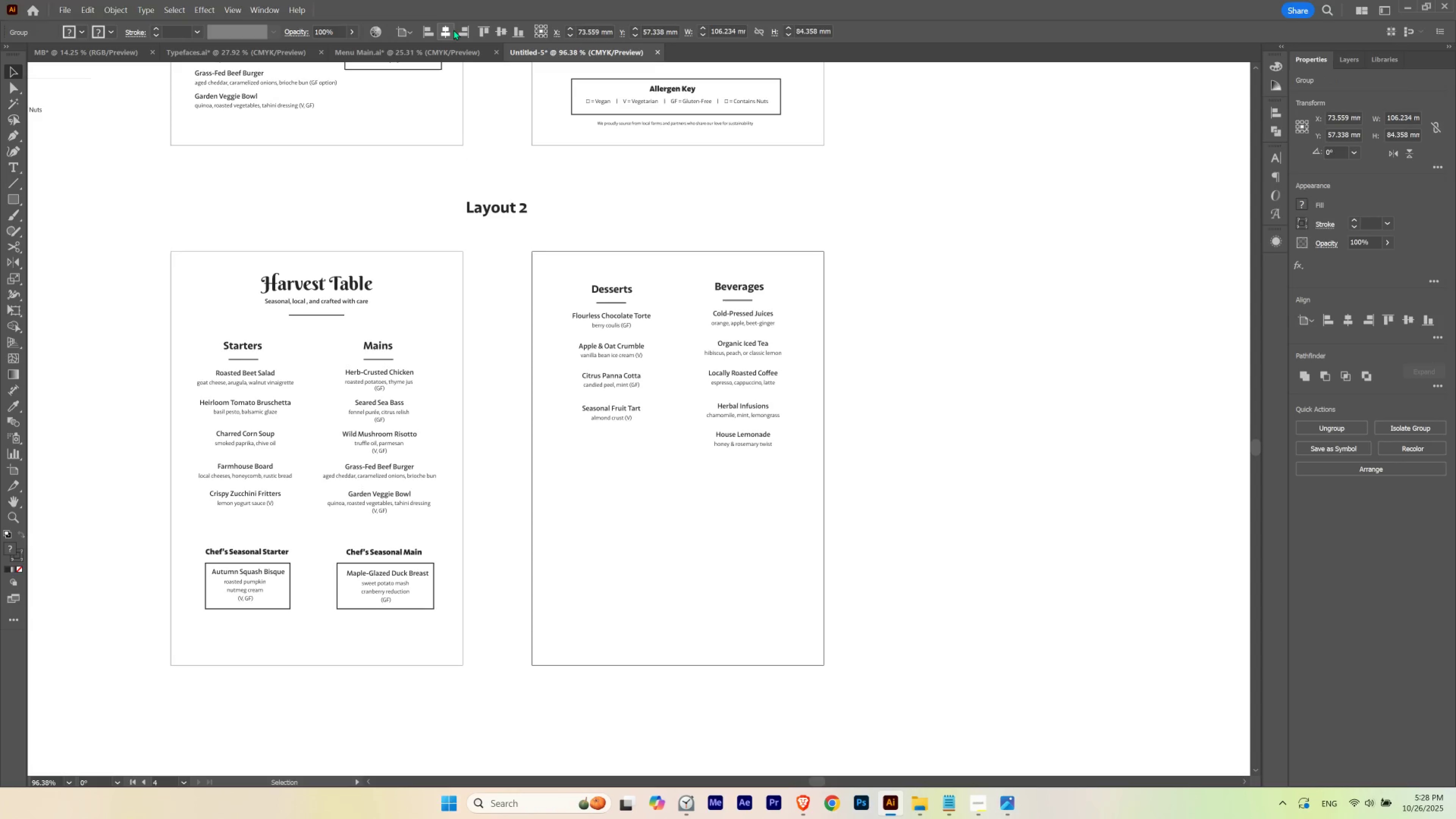 
left_click([448, 27])
 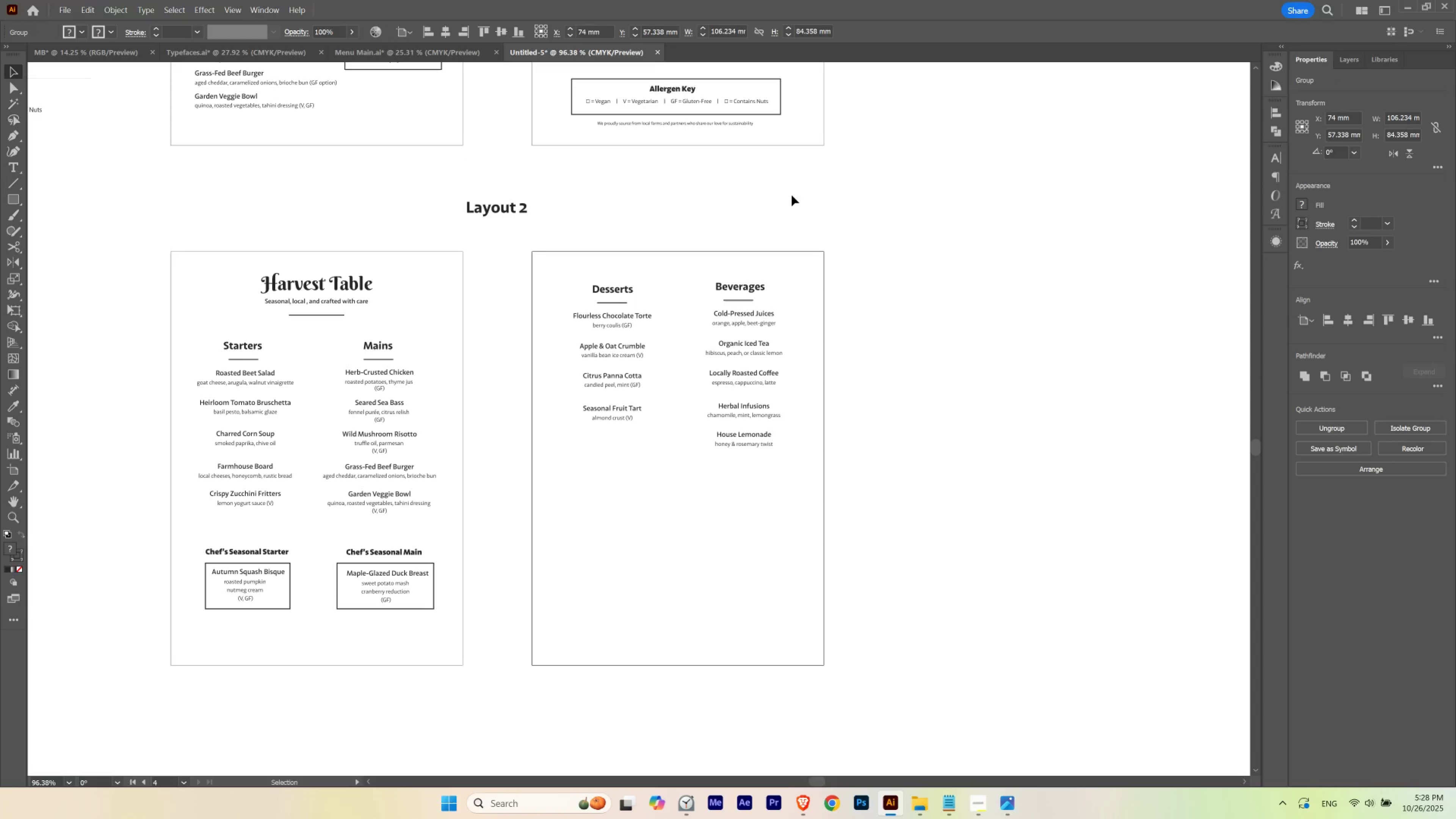 
left_click([791, 194])
 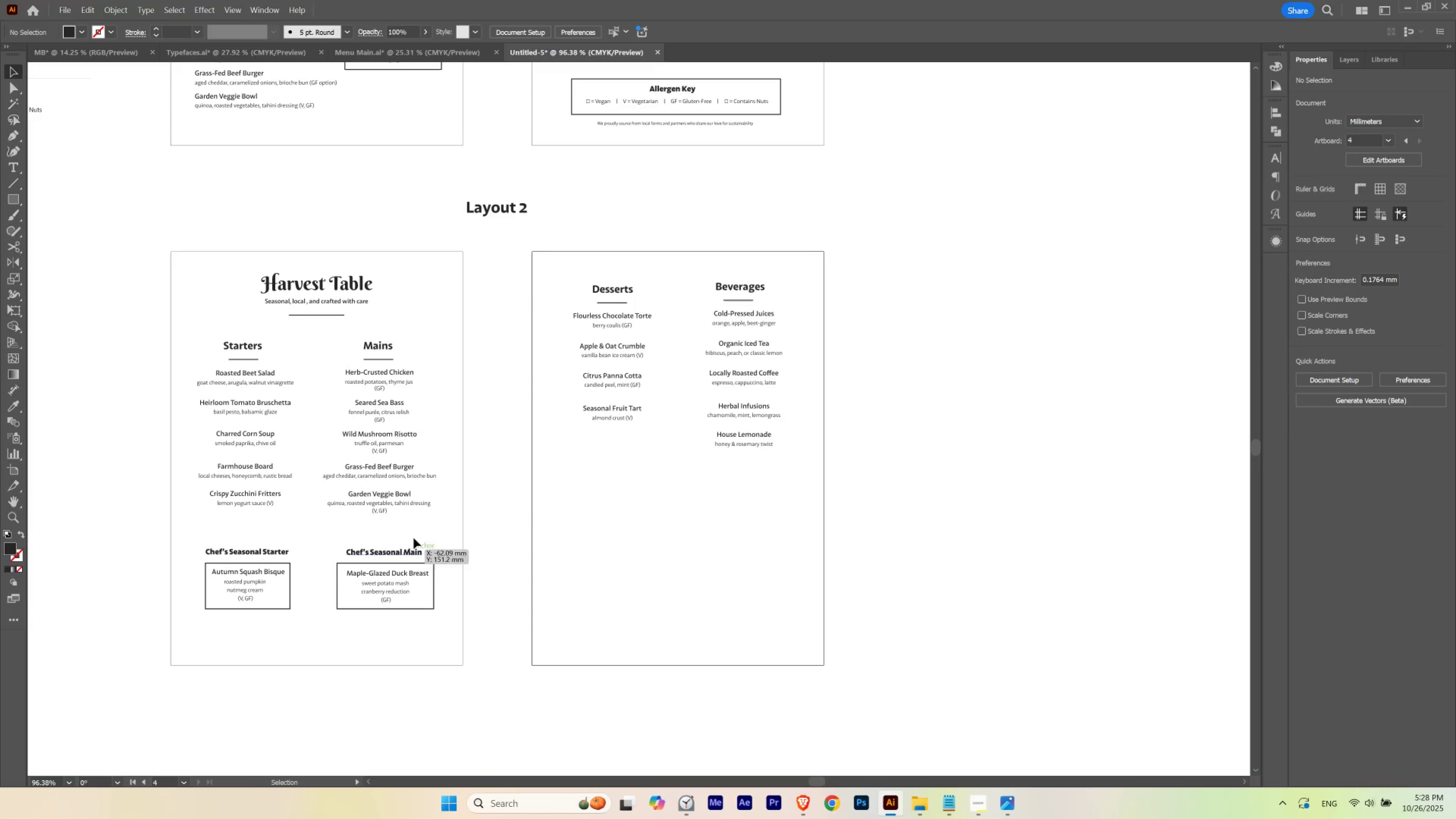 
hold_key(key=Space, duration=0.49)
 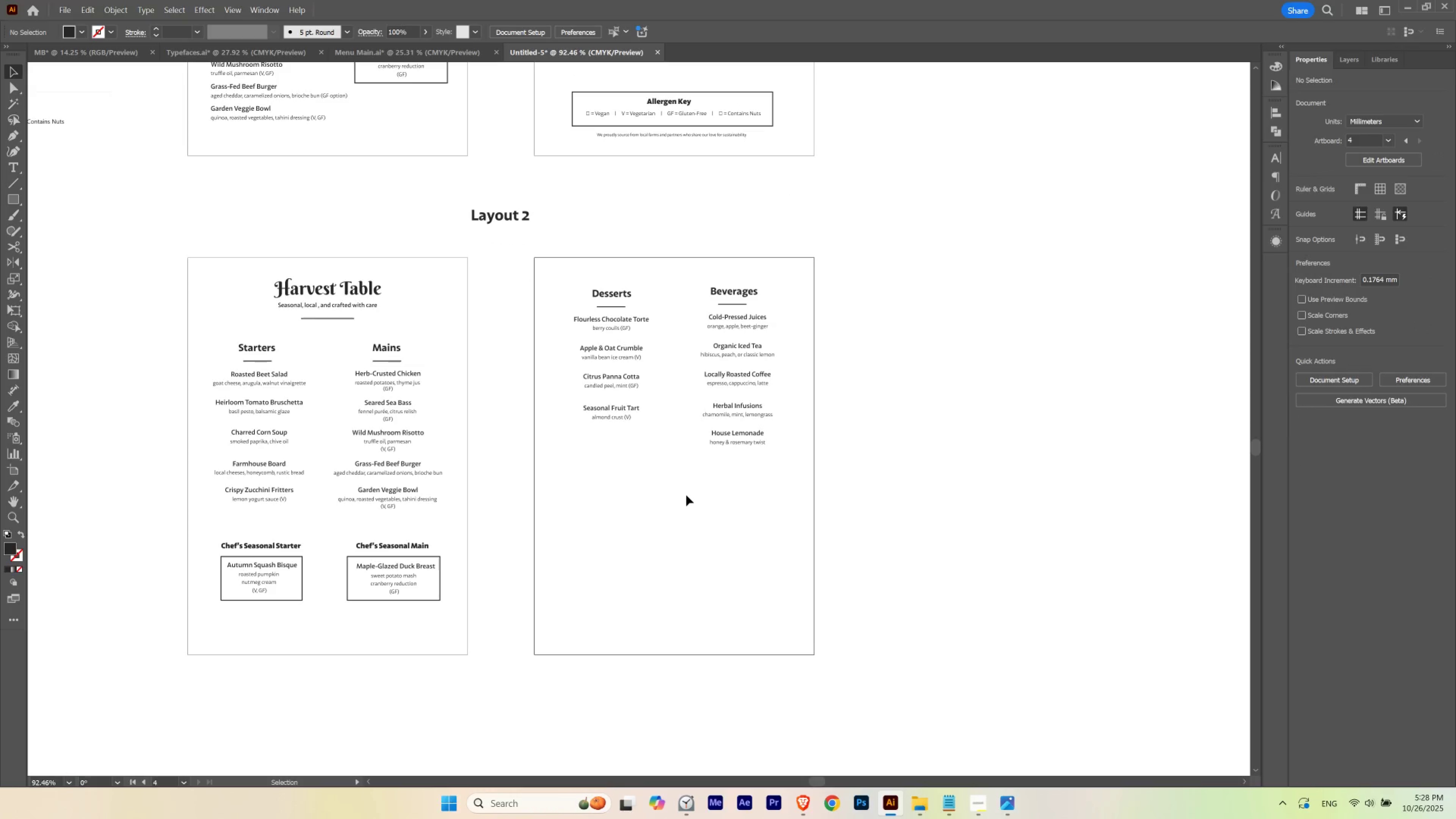 
hold_key(key=ControlLeft, duration=0.47)
left_click_drag(start_coordinate=[588, 399], to_coordinate=[583, 409])
 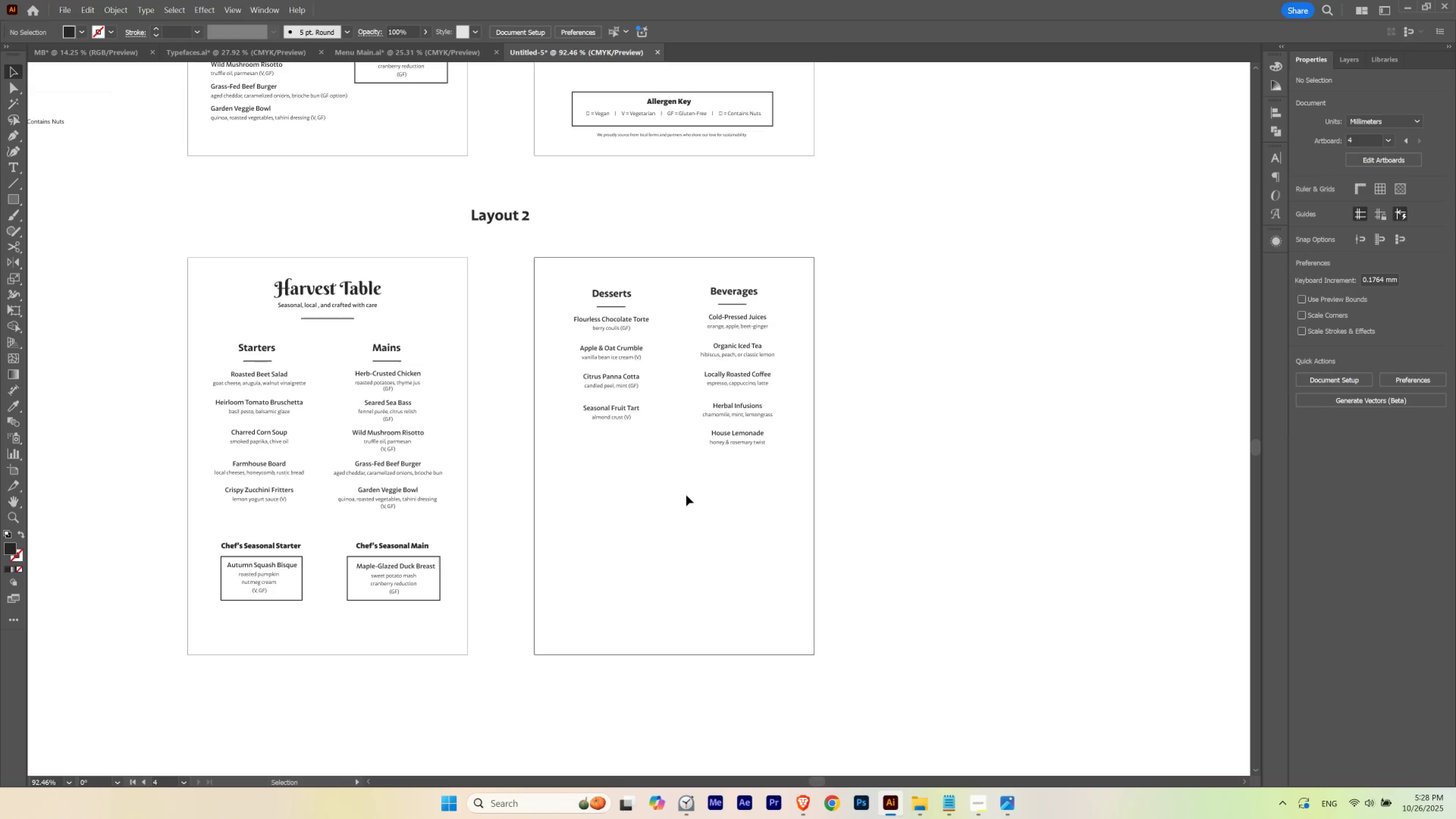 
left_click([686, 495])
 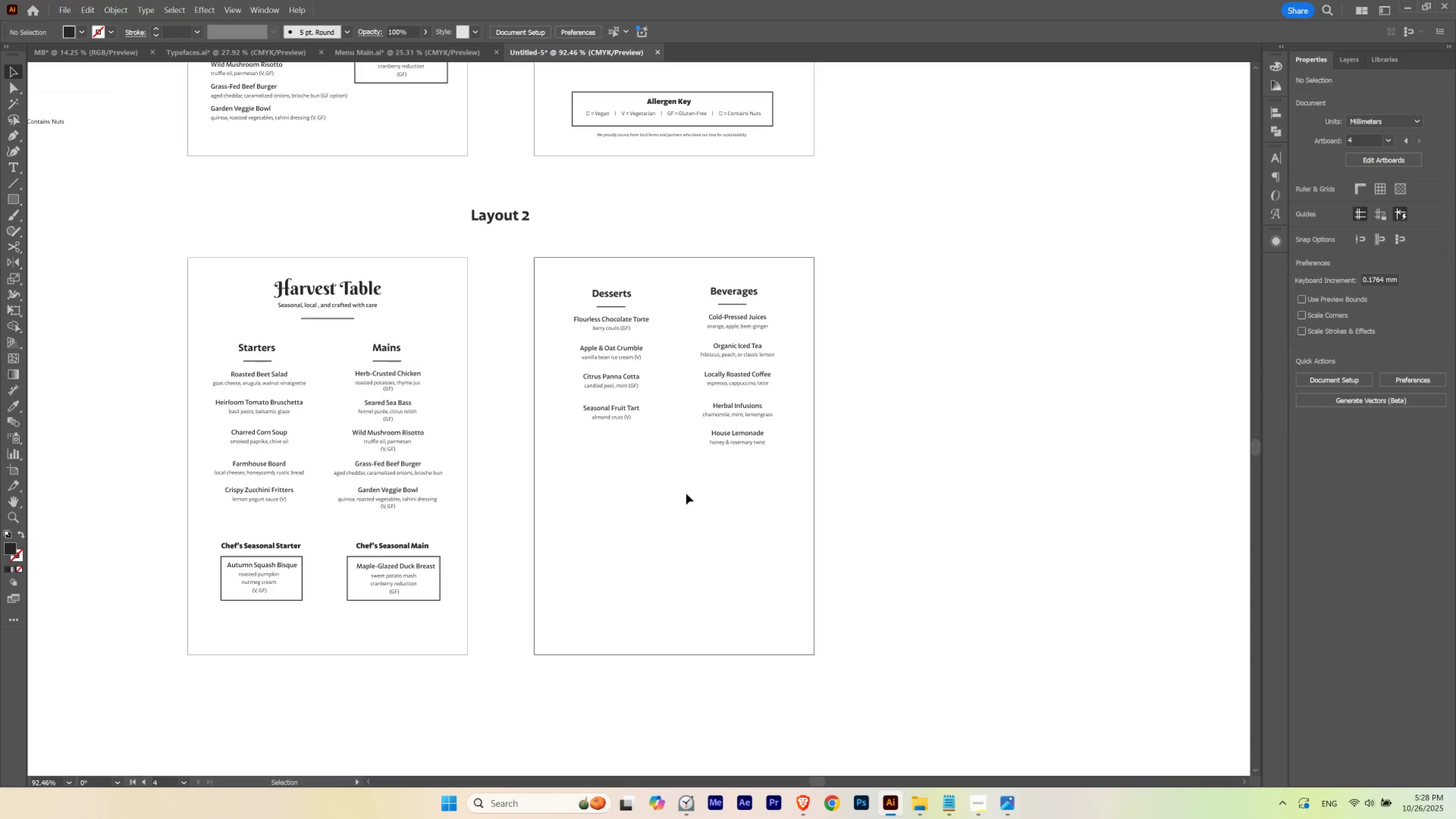 
hold_key(key=Space, duration=1.91)
 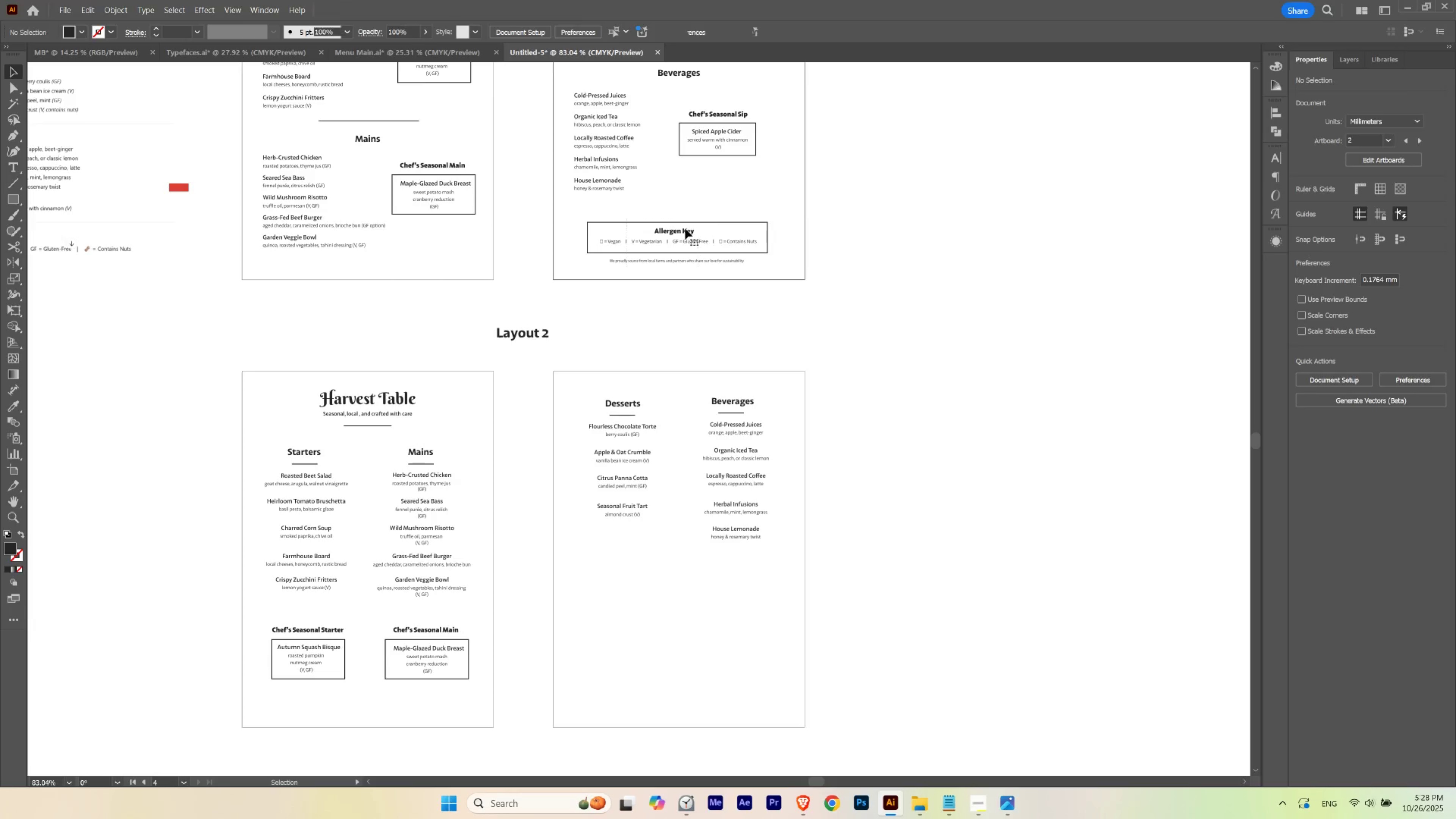 
hold_key(key=ControlLeft, duration=0.37)
left_click_drag(start_coordinate=[672, 374], to_coordinate=[660, 393])
 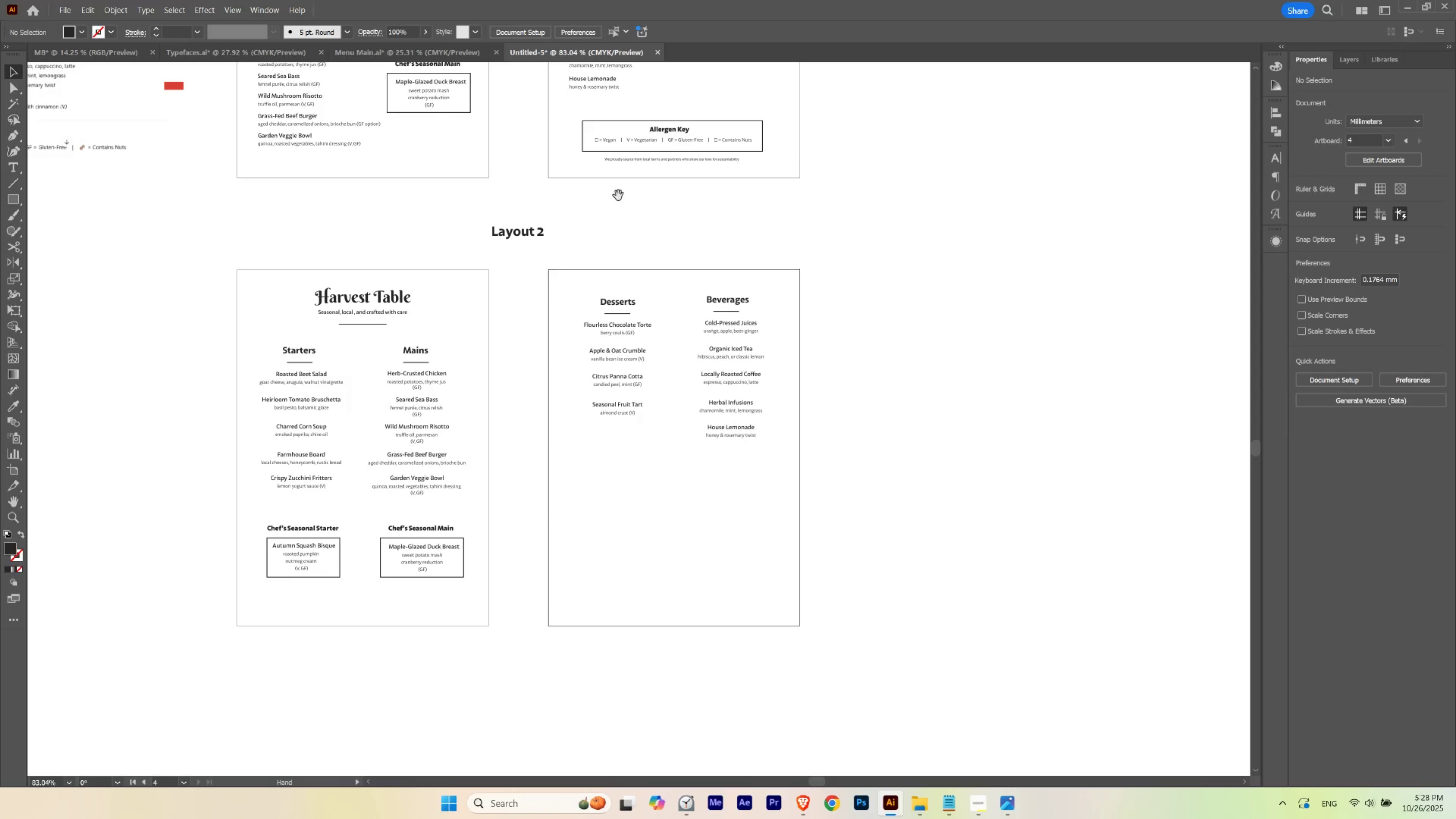 
left_click_drag(start_coordinate=[619, 195], to_coordinate=[624, 296])
 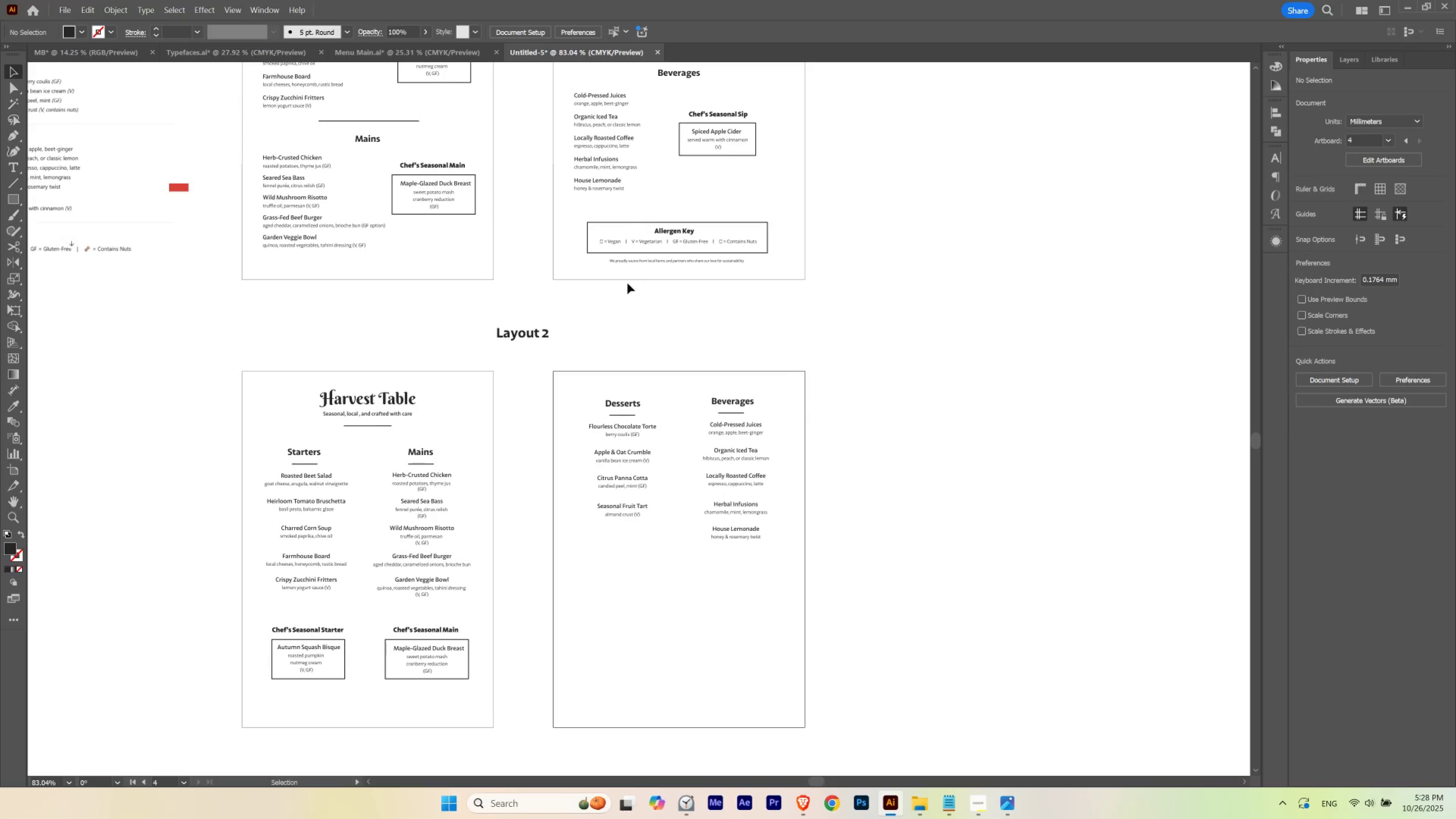 
left_click_drag(start_coordinate=[627, 283], to_coordinate=[698, 217])
 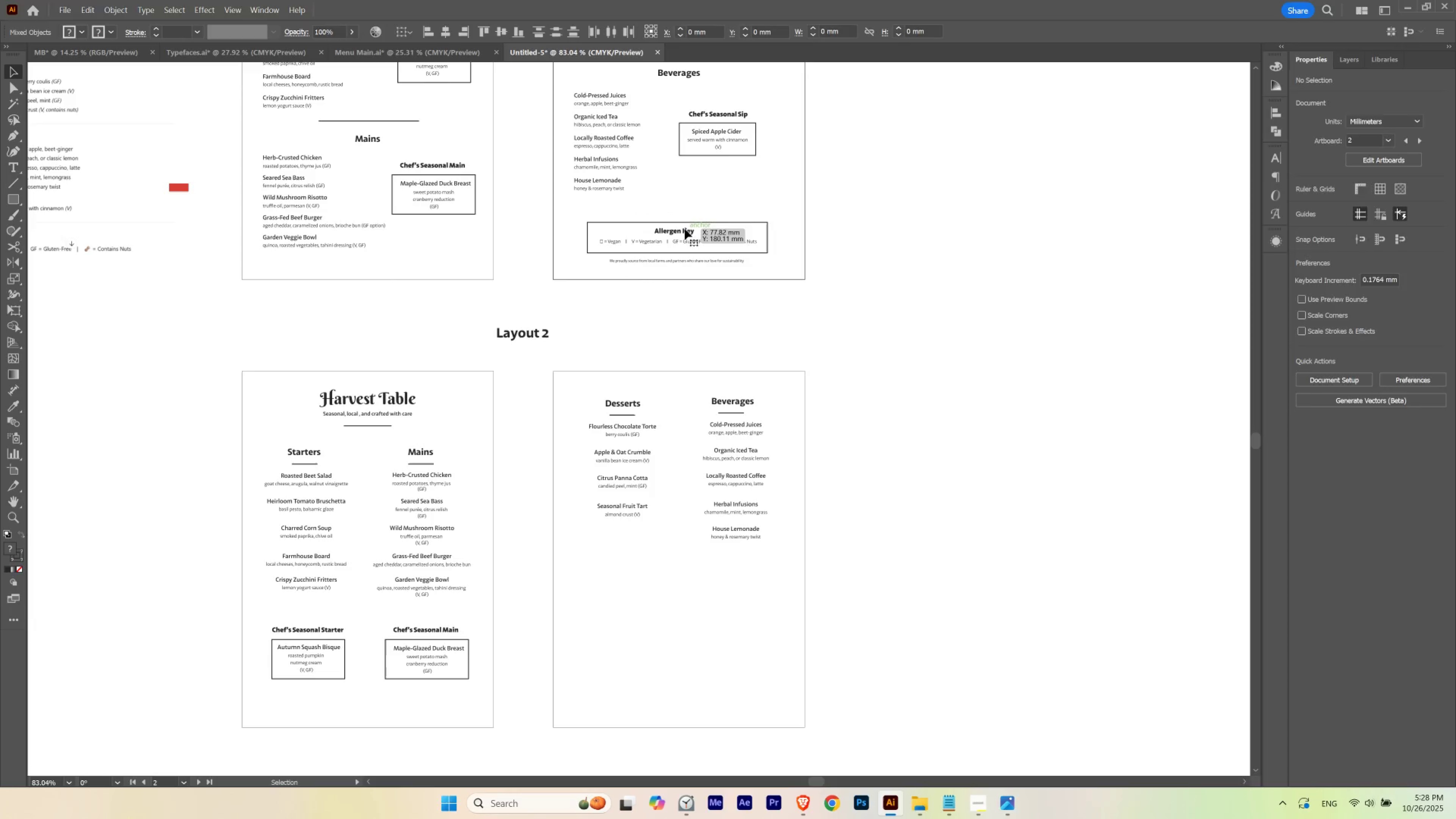 
hold_key(key=AltLeft, duration=3.76)
left_click_drag(start_coordinate=[684, 229], to_coordinate=[699, 671])
 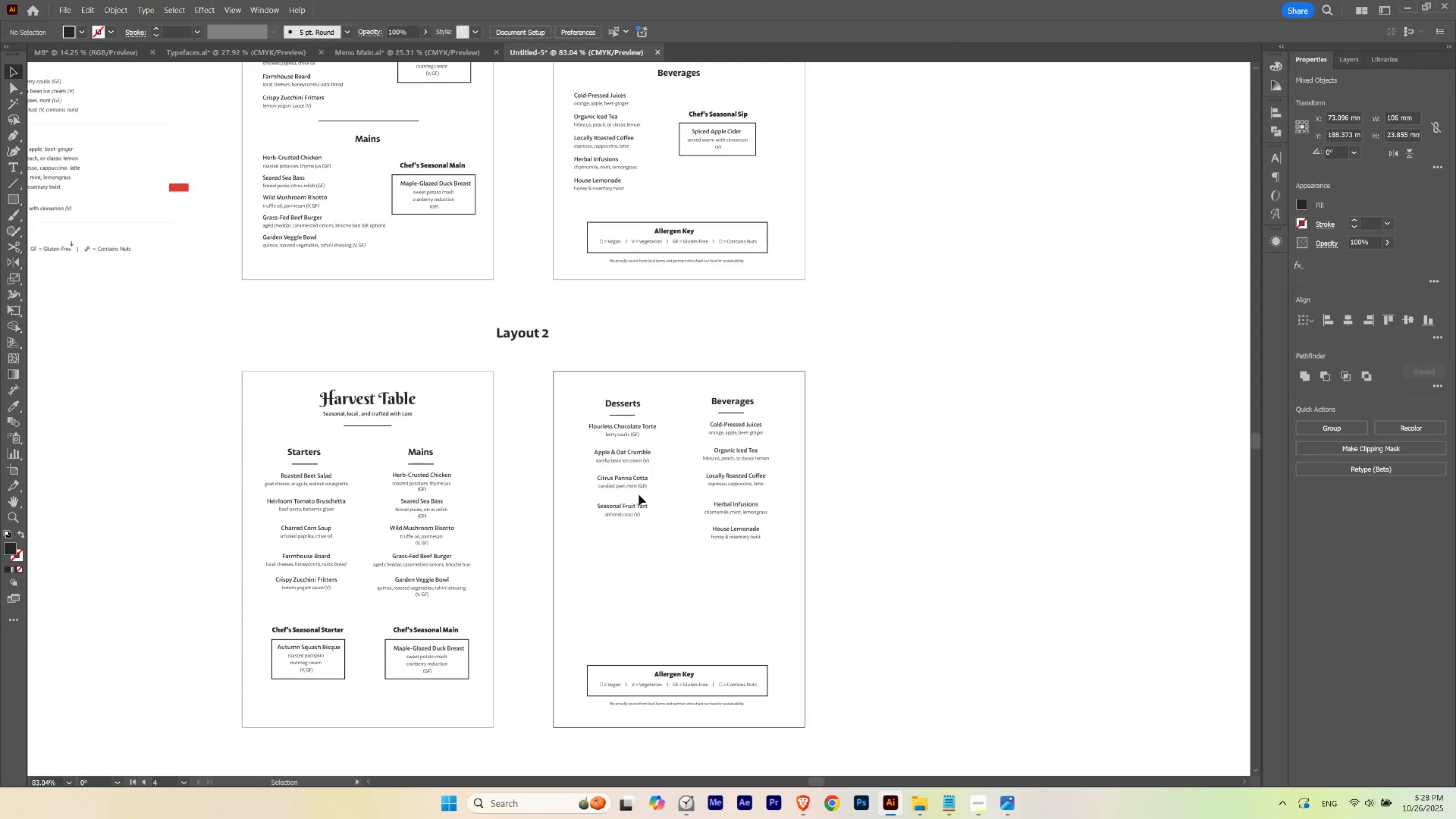 
hold_key(key=ShiftLeft, duration=1.53)
 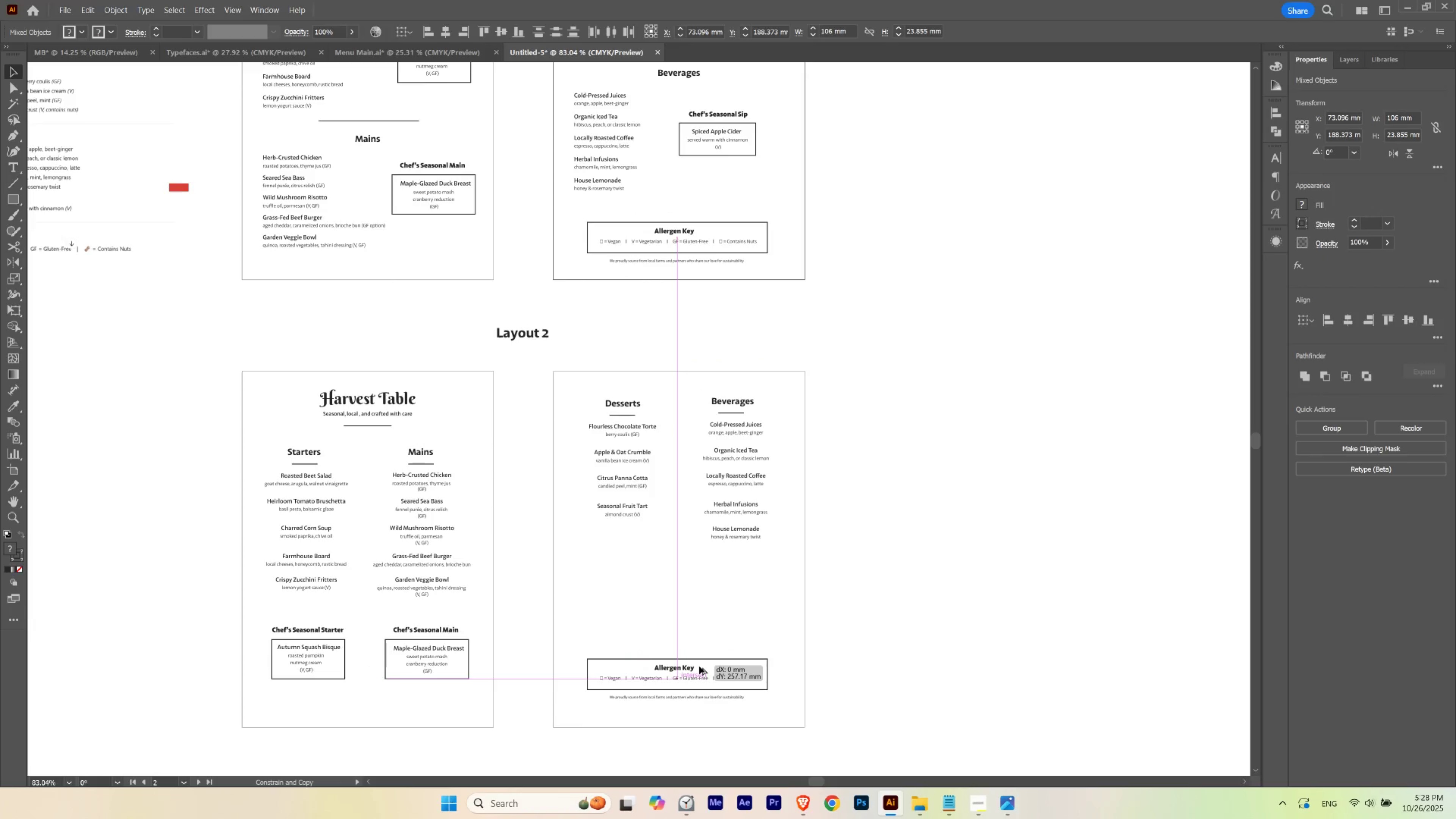 
hold_key(key=ShiftLeft, duration=1.52)
 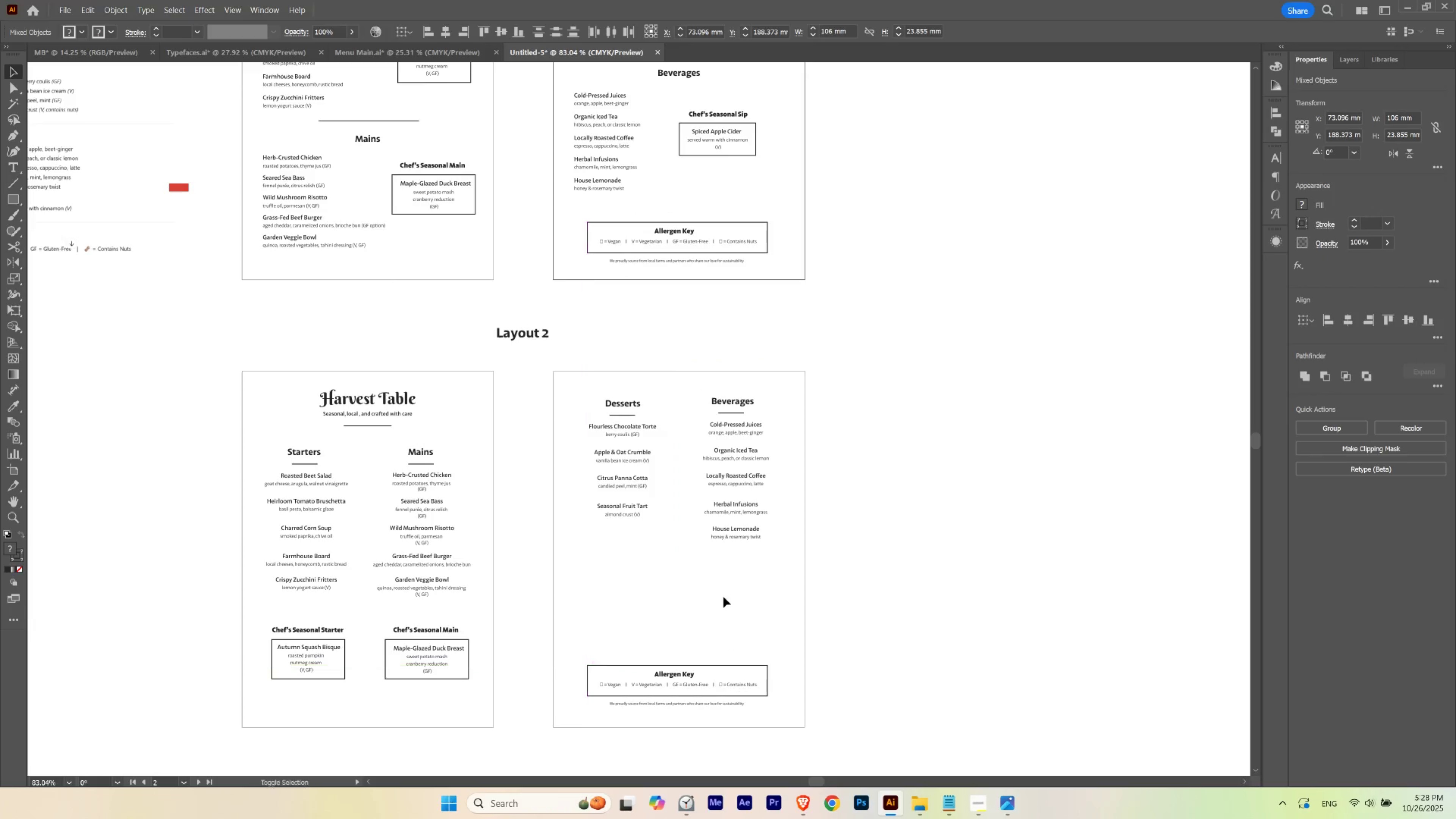 
key(Alt+Shift+ShiftLeft)
 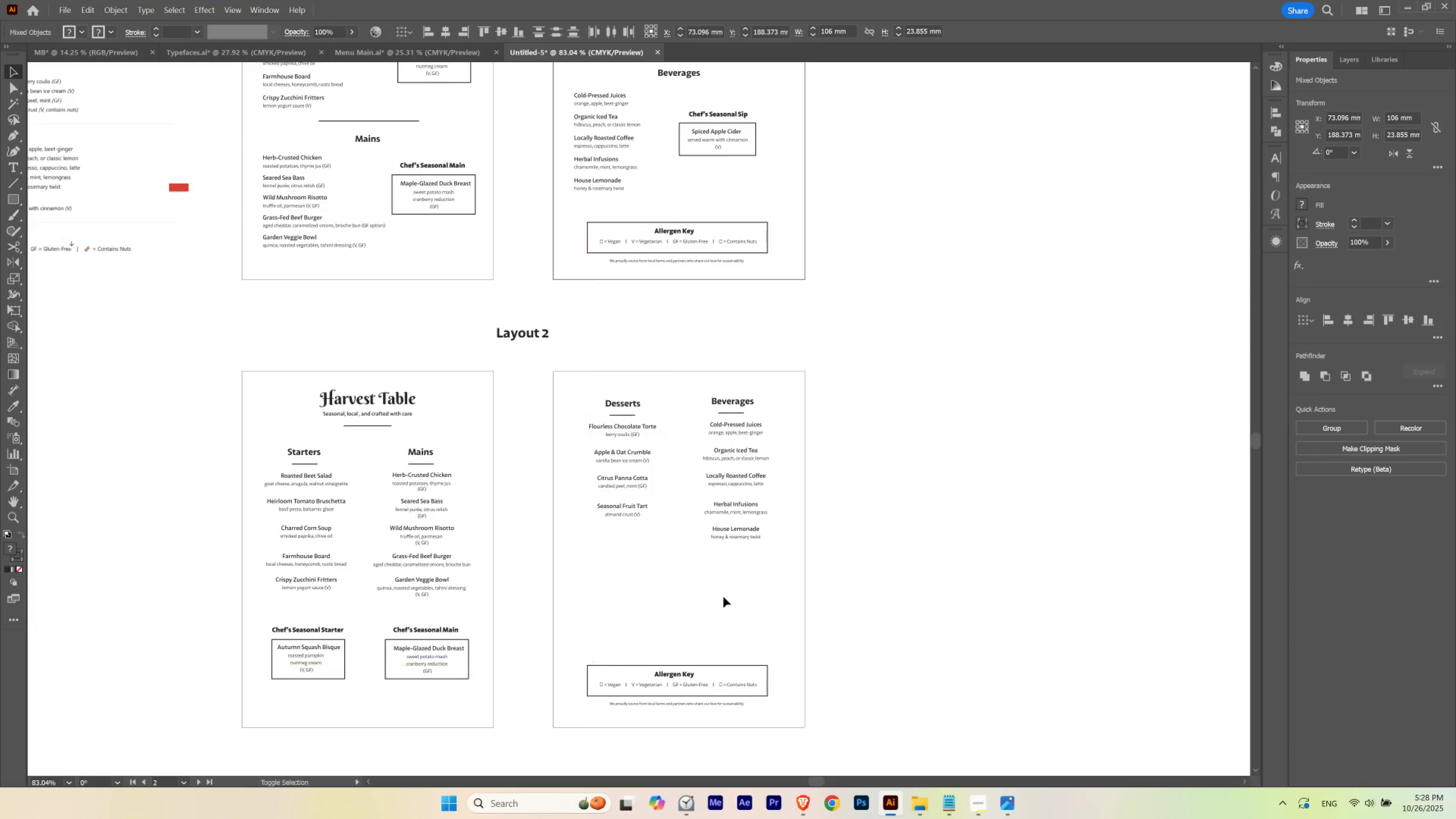 
key(Alt+Shift+ShiftLeft)
 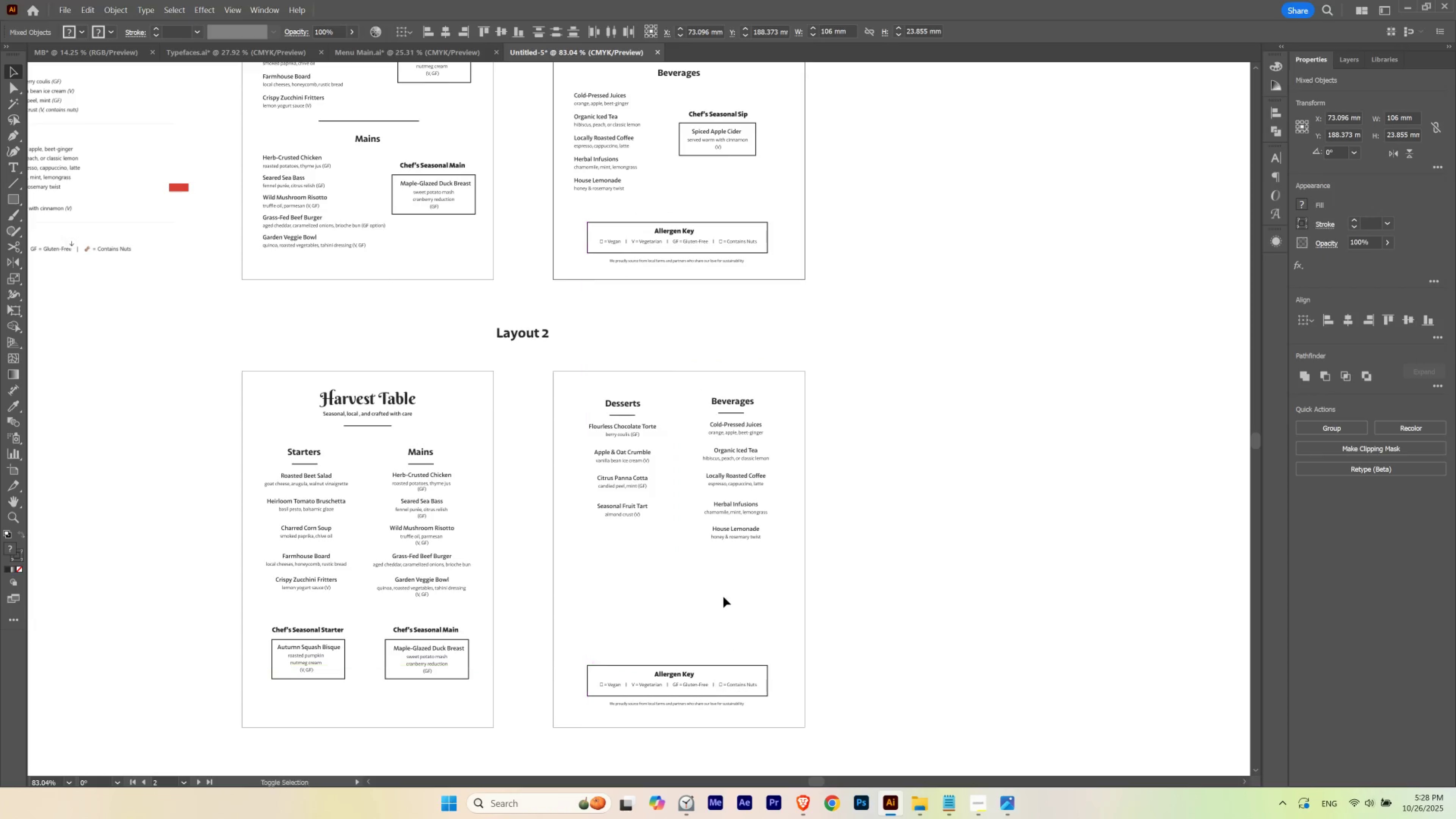 
key(Alt+Shift+ShiftLeft)
 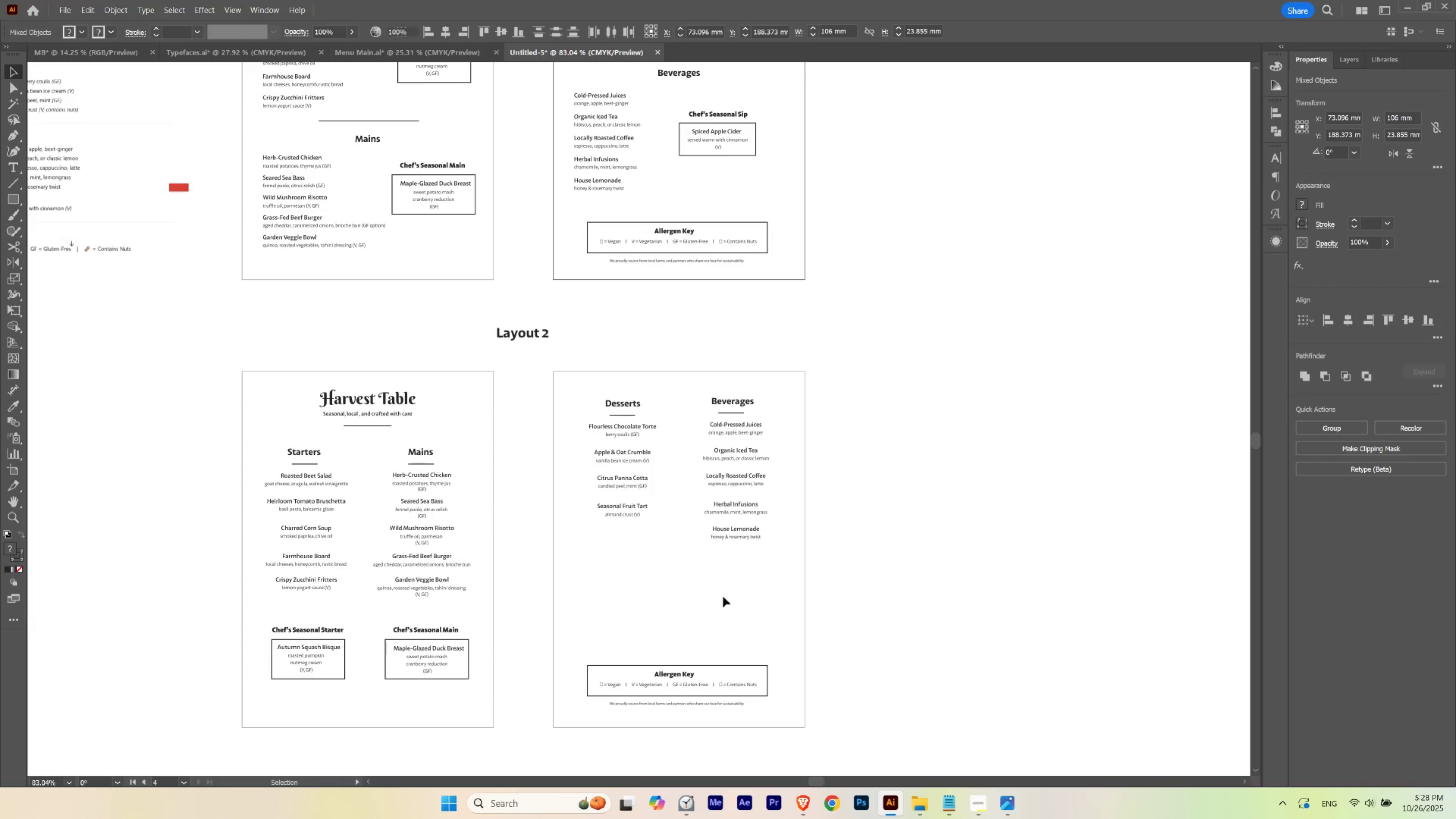 
left_click([723, 597])
 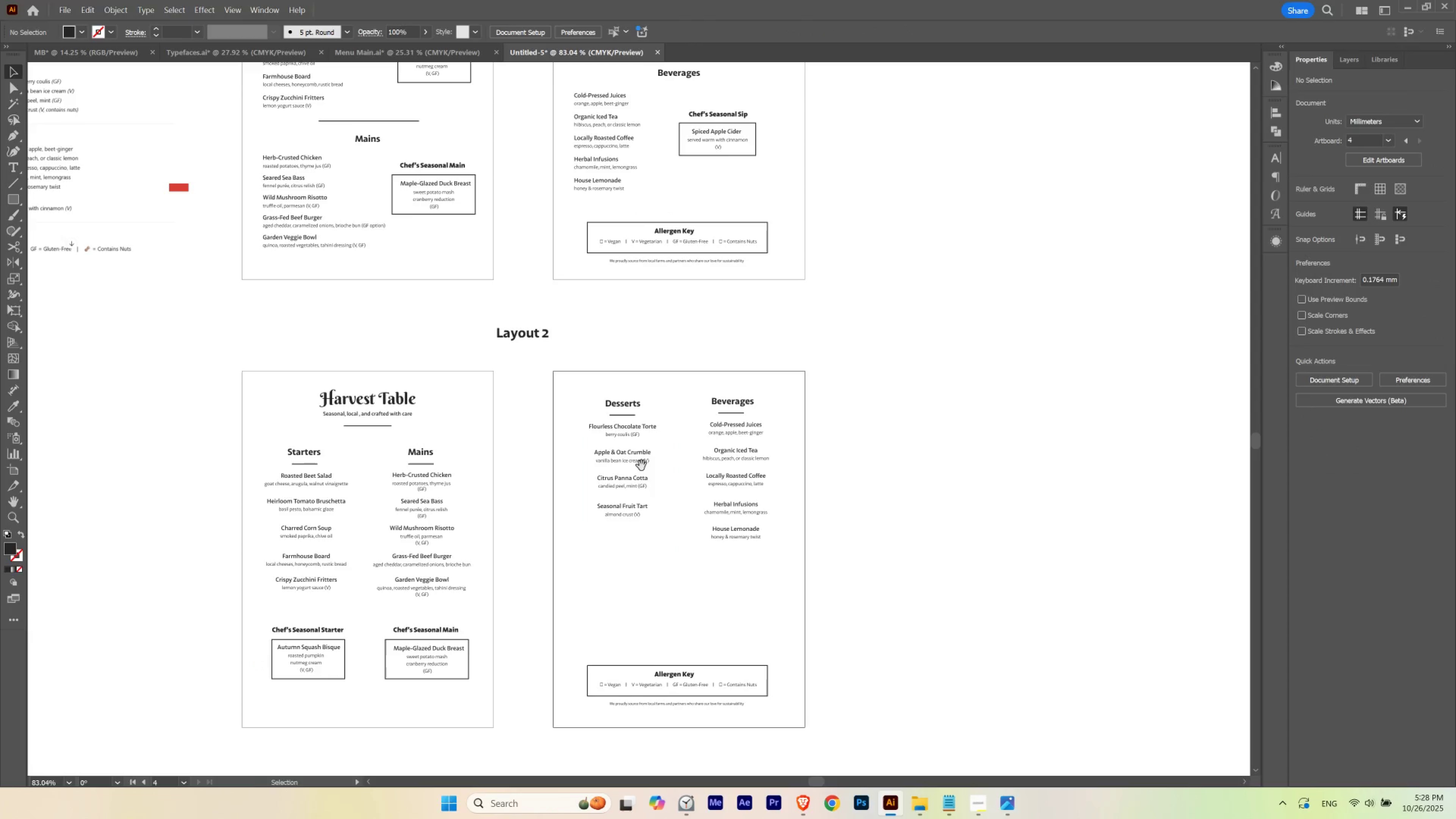 
hold_key(key=Space, duration=1.5)
 